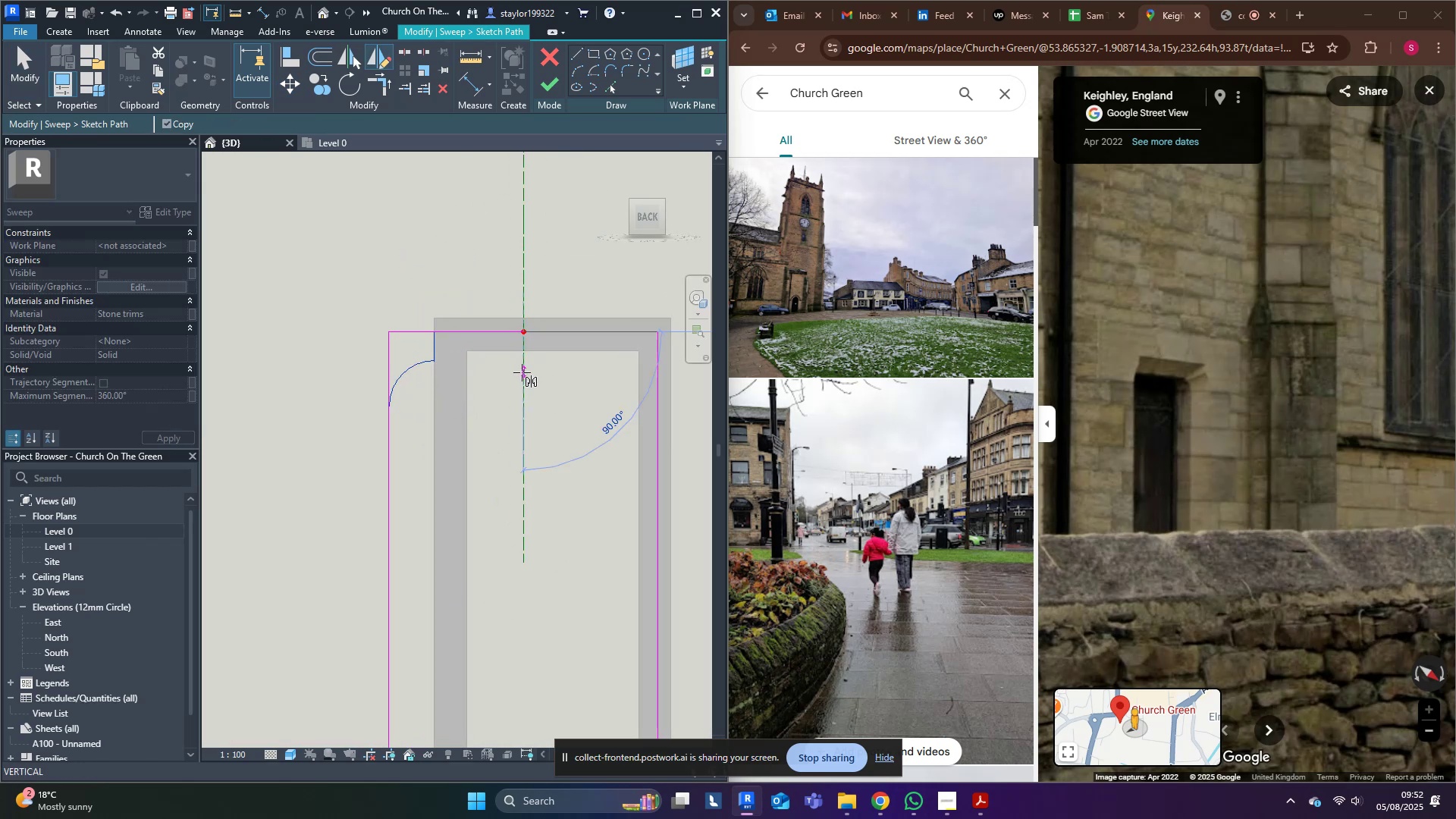 
left_click([522, 372])
 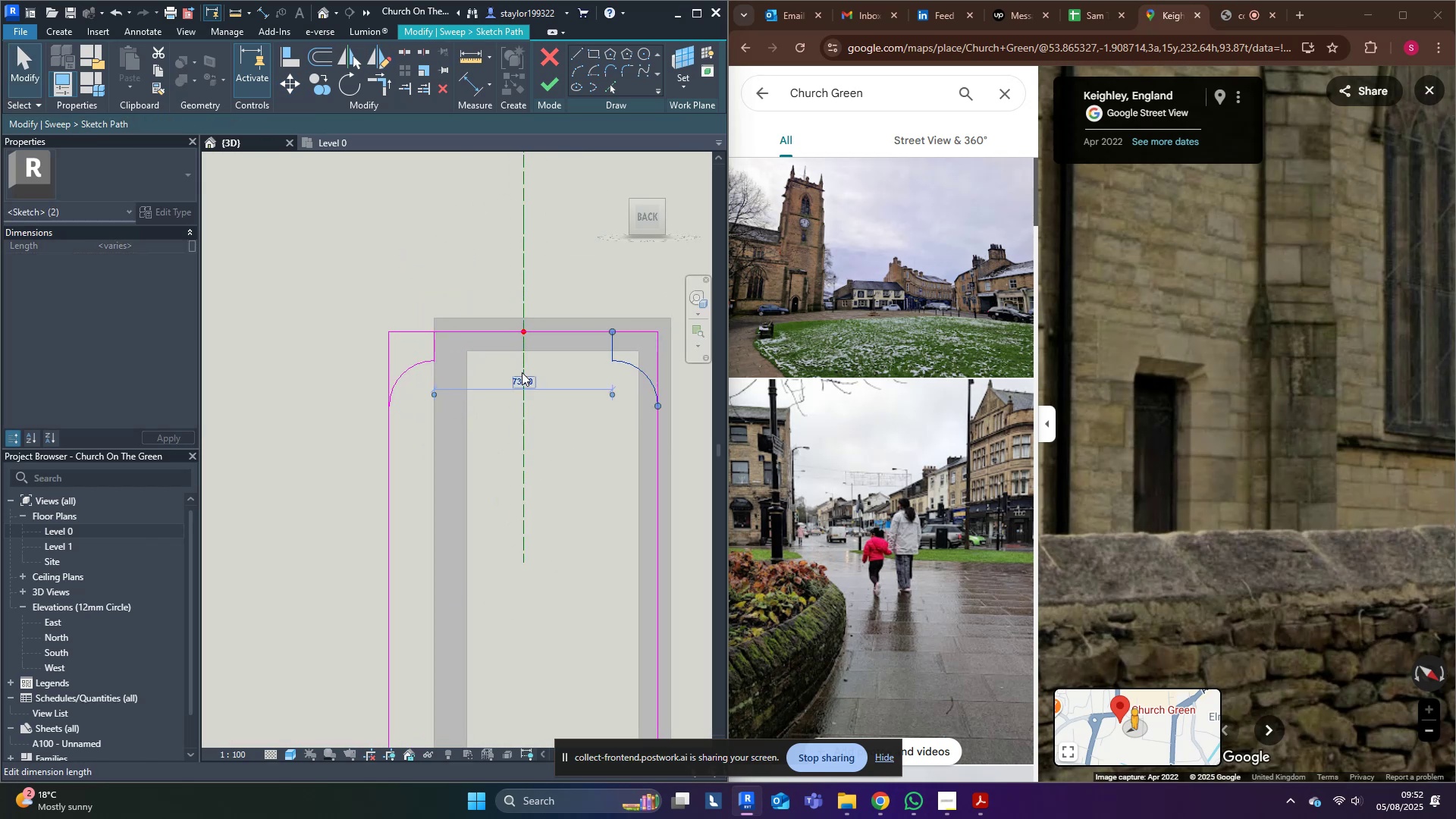 
type(tr)
 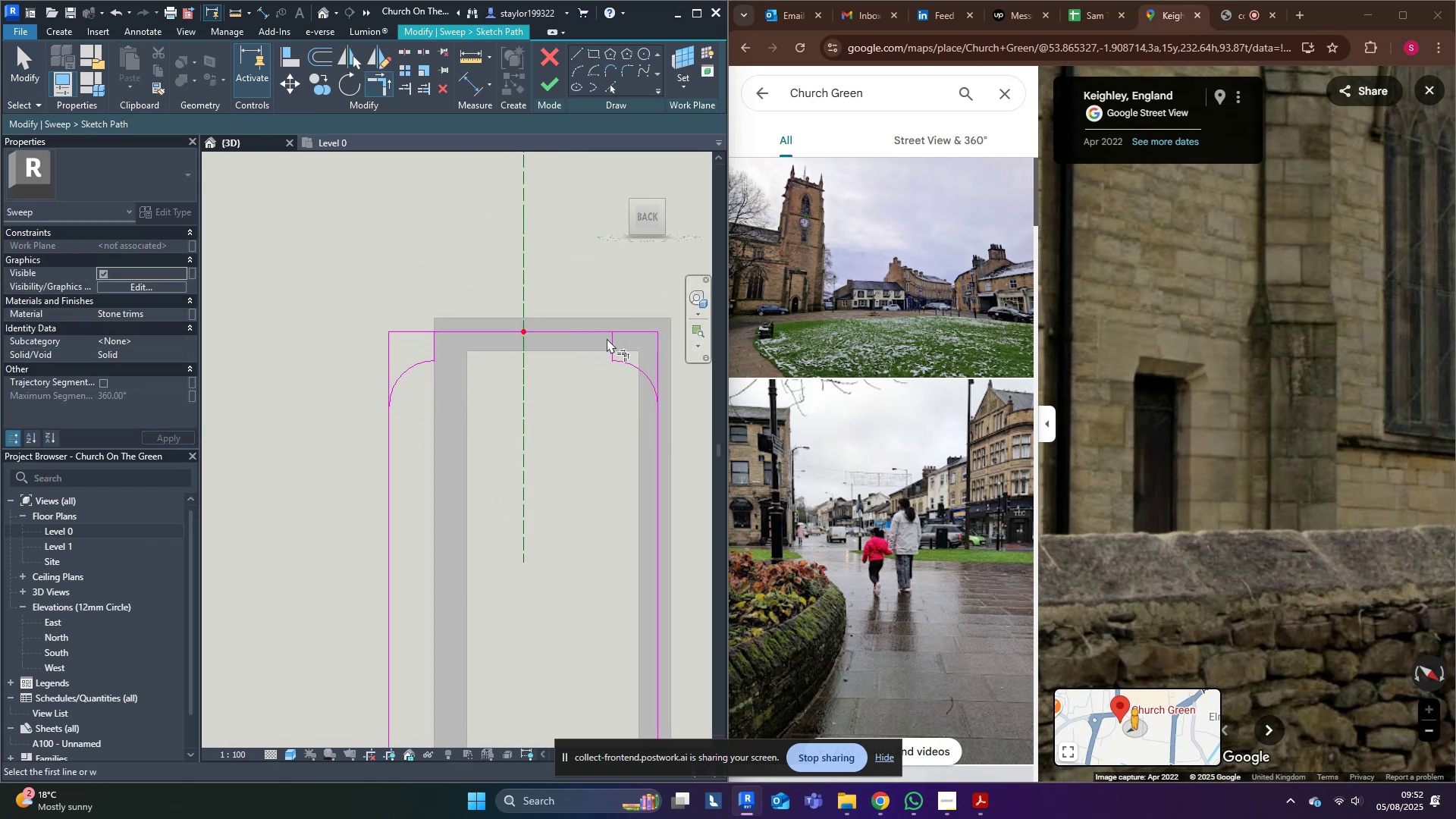 
triple_click([611, 341])
 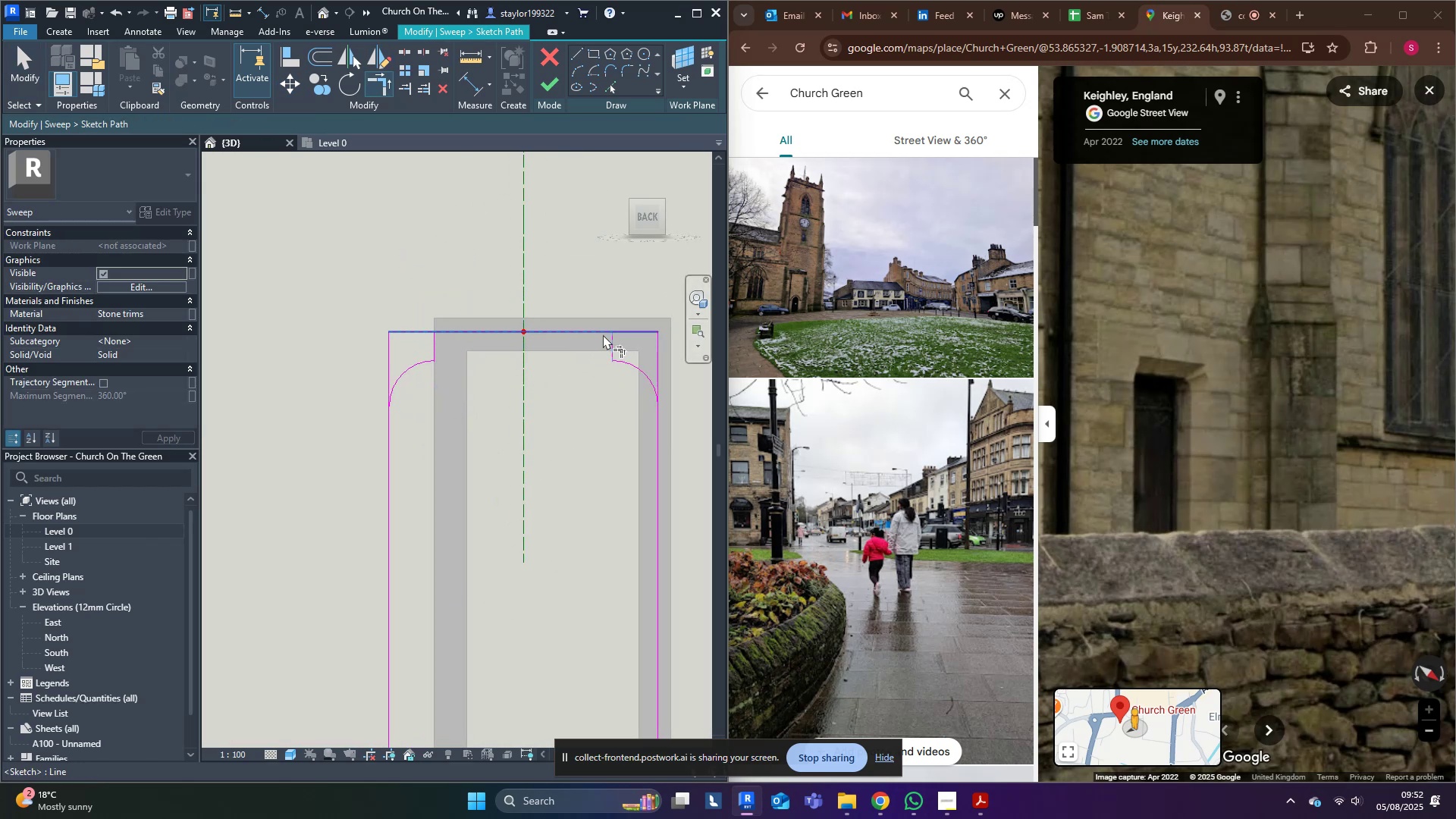 
triple_click([601, 333])
 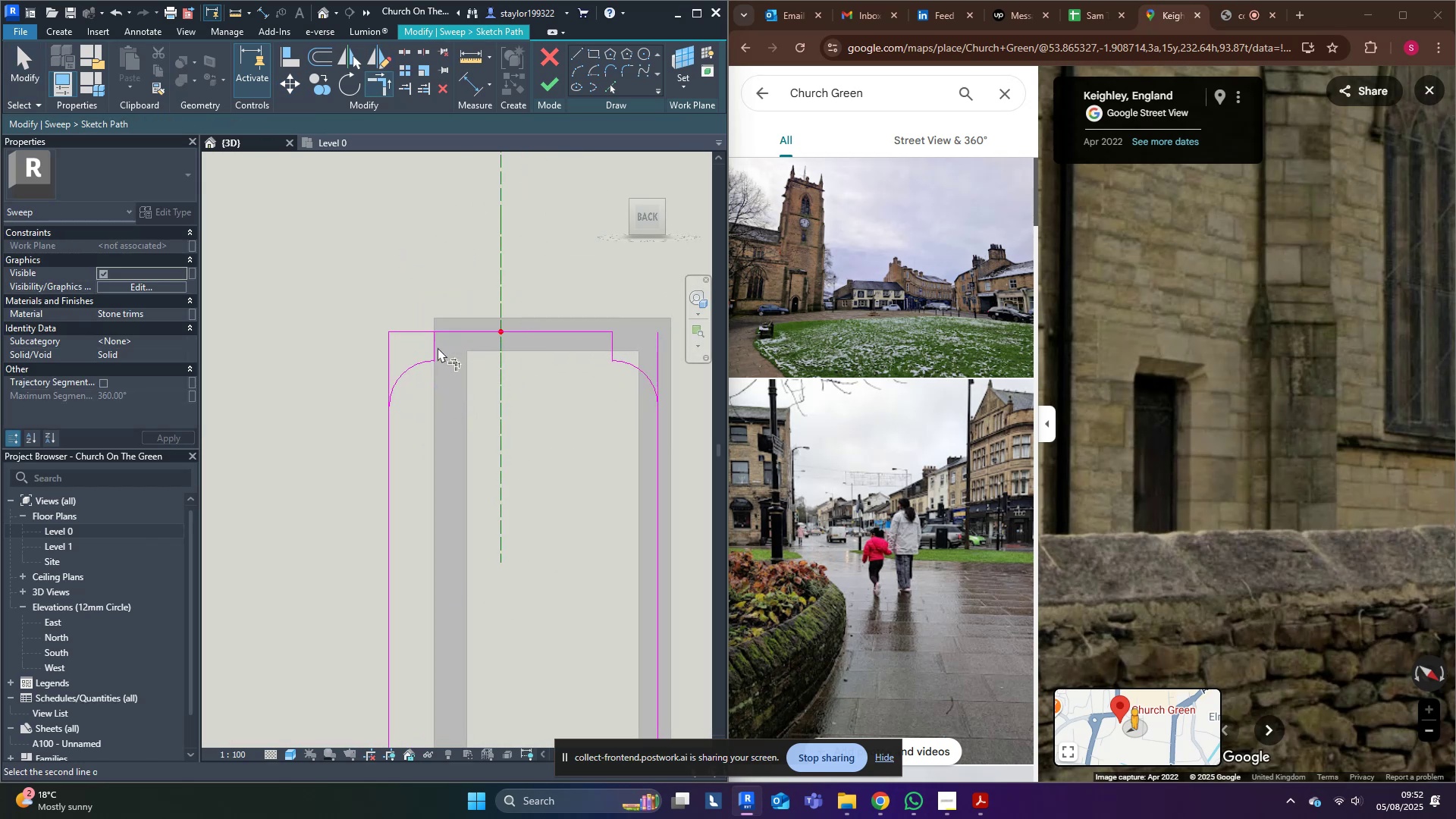 
double_click([469, 329])
 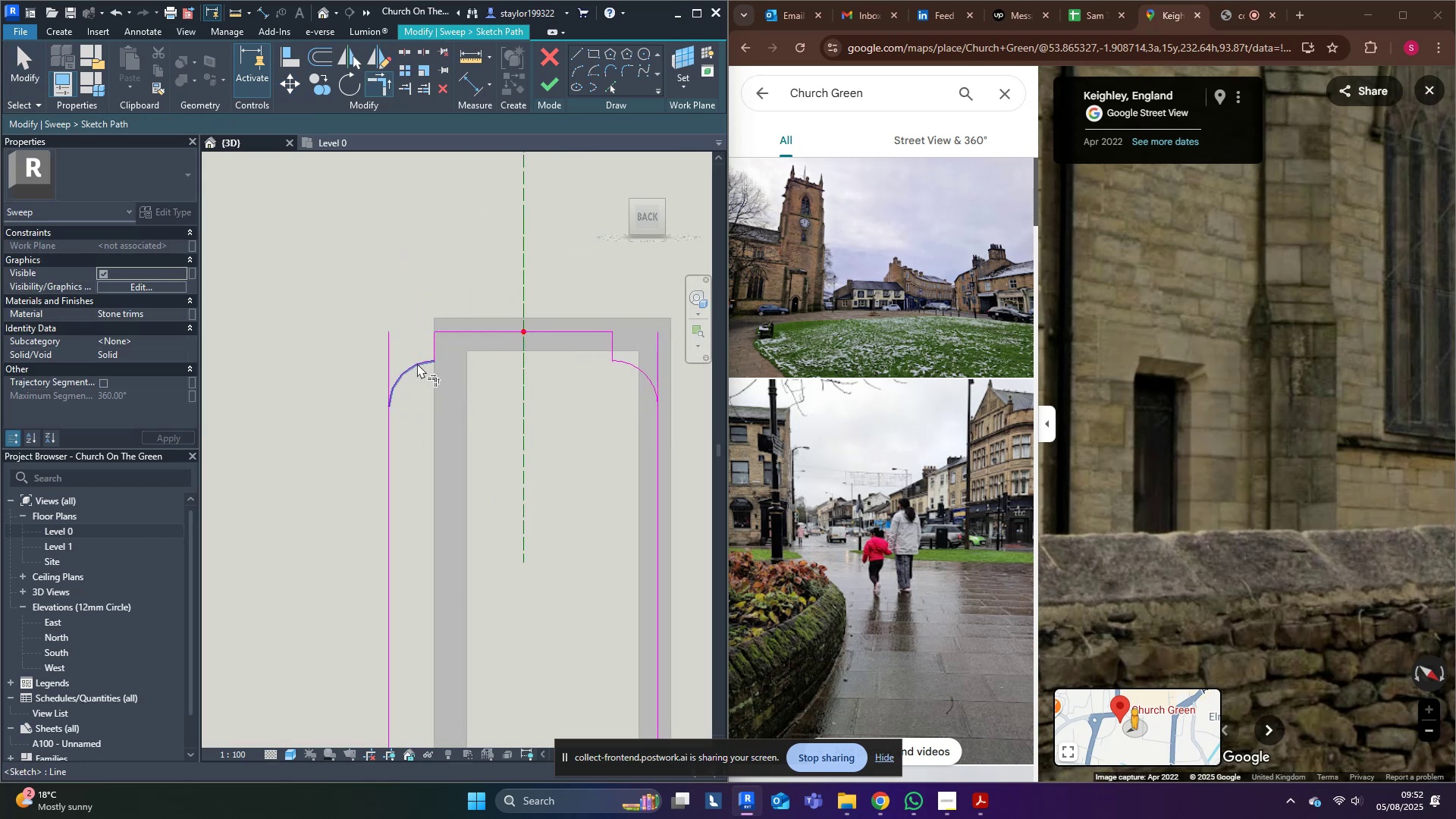 
triple_click([416, 362])
 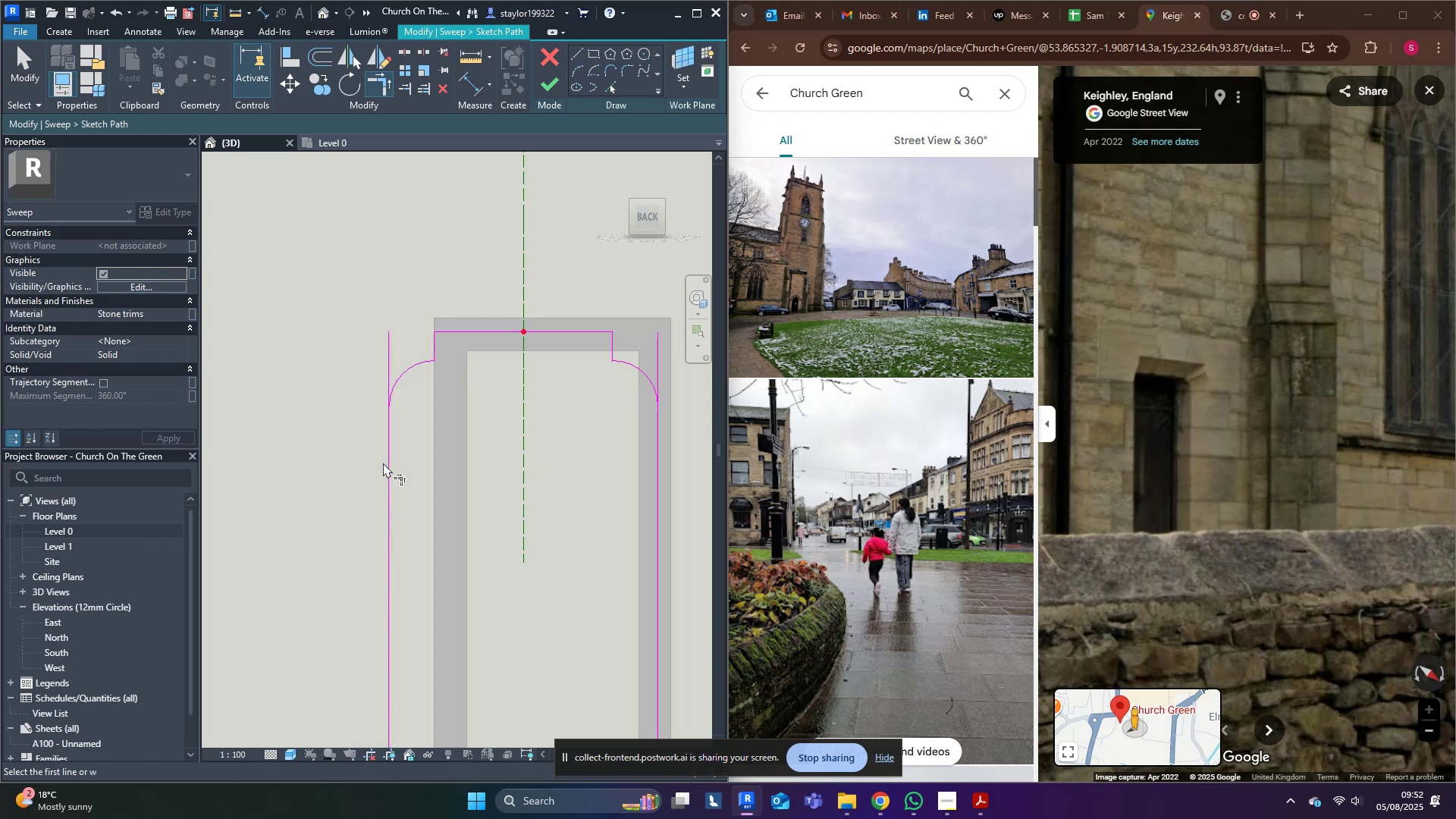 
double_click([387, 458])
 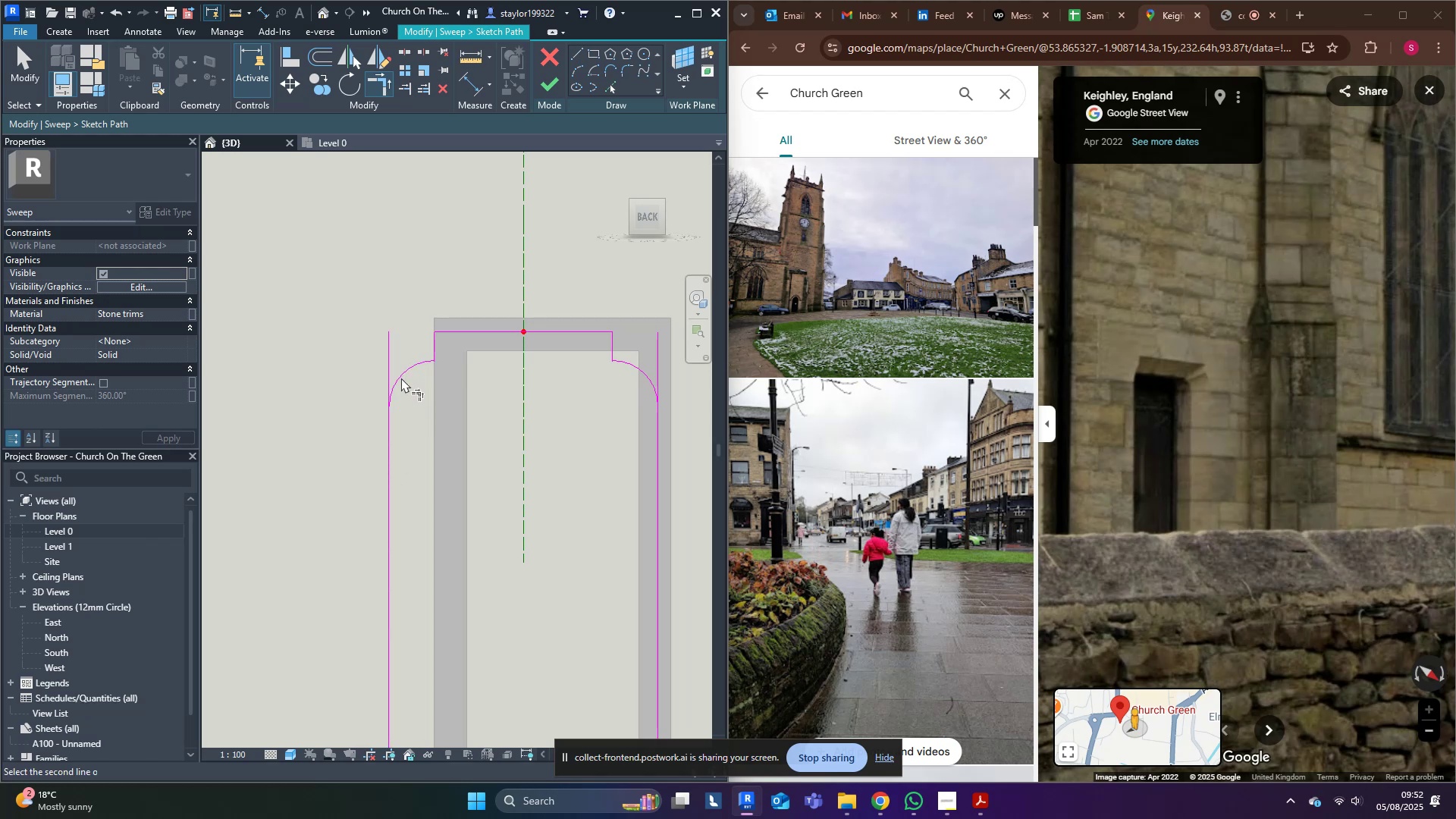 
triple_click([388, 446])
 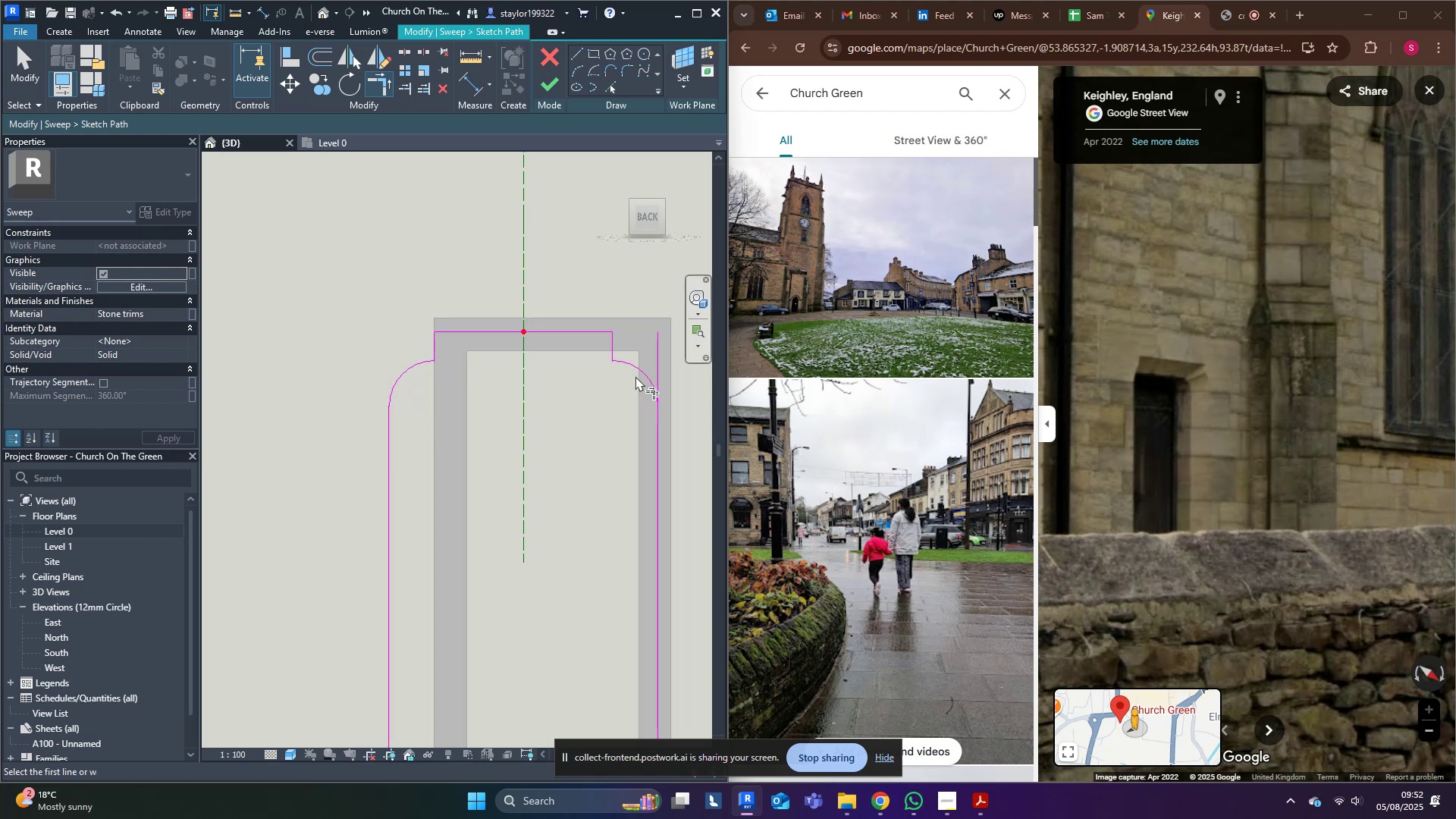 
left_click_drag(start_coordinate=[645, 363], to_coordinate=[645, 367])
 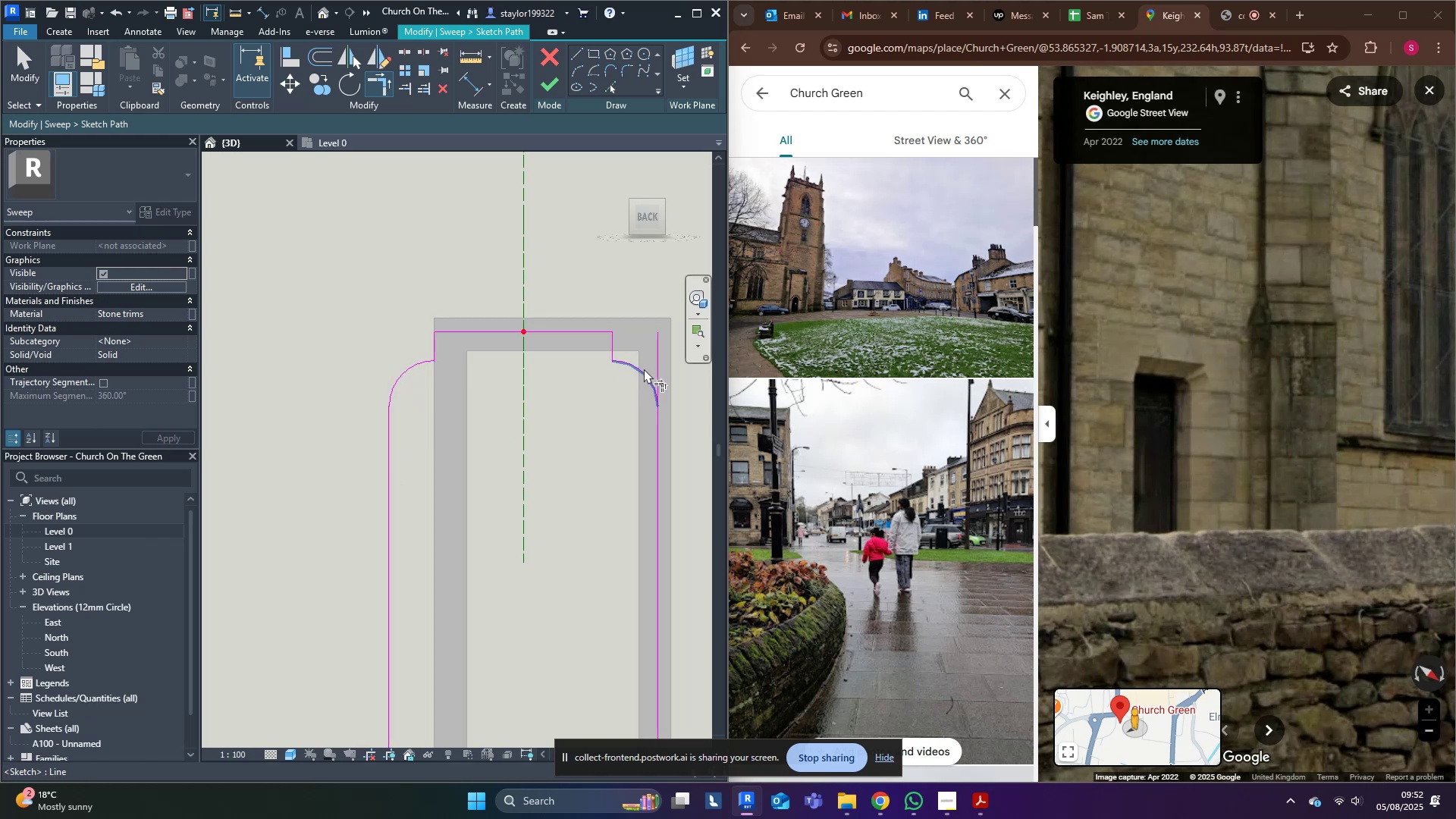 
double_click([644, 369])
 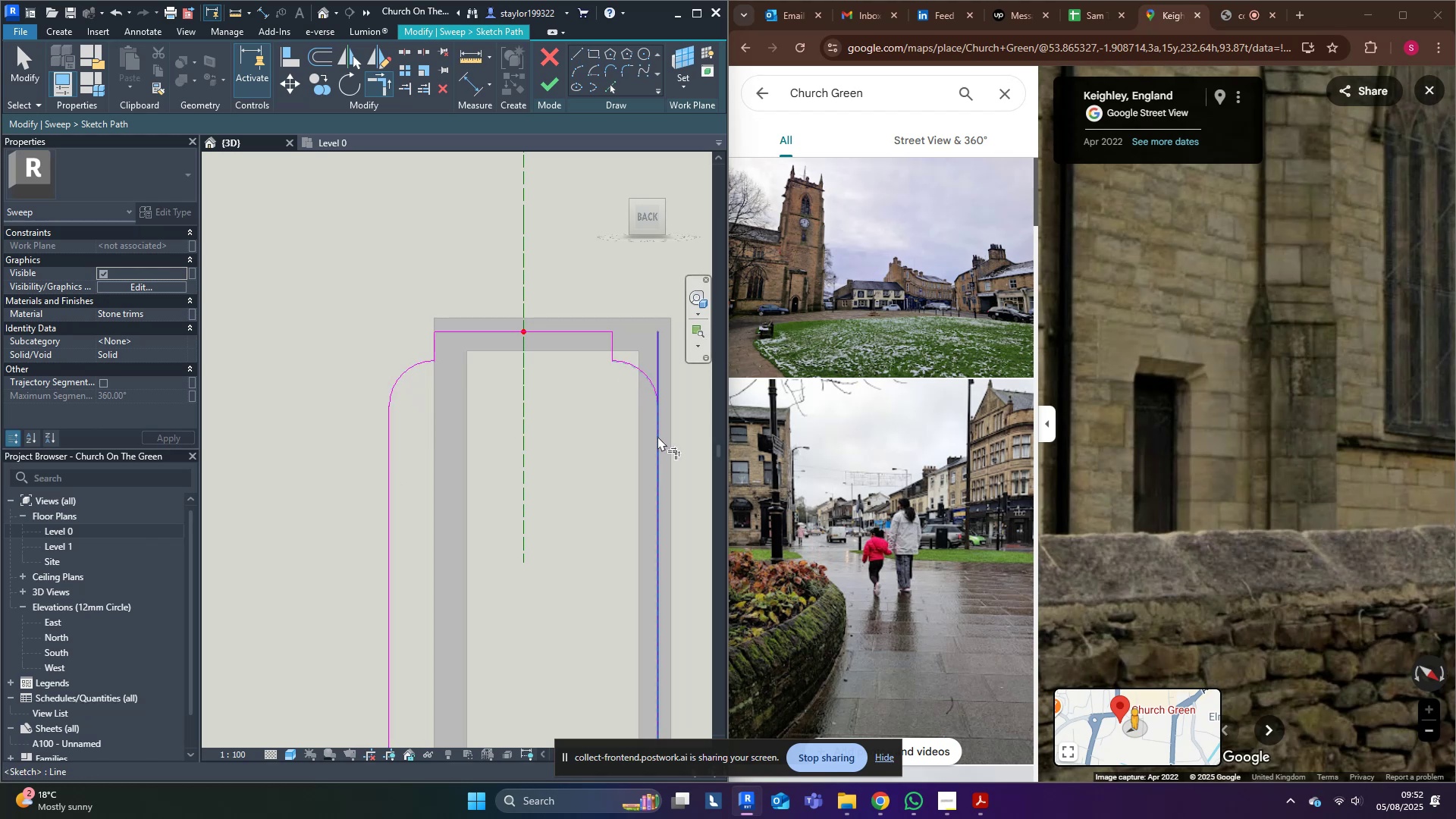 
triple_click([657, 436])
 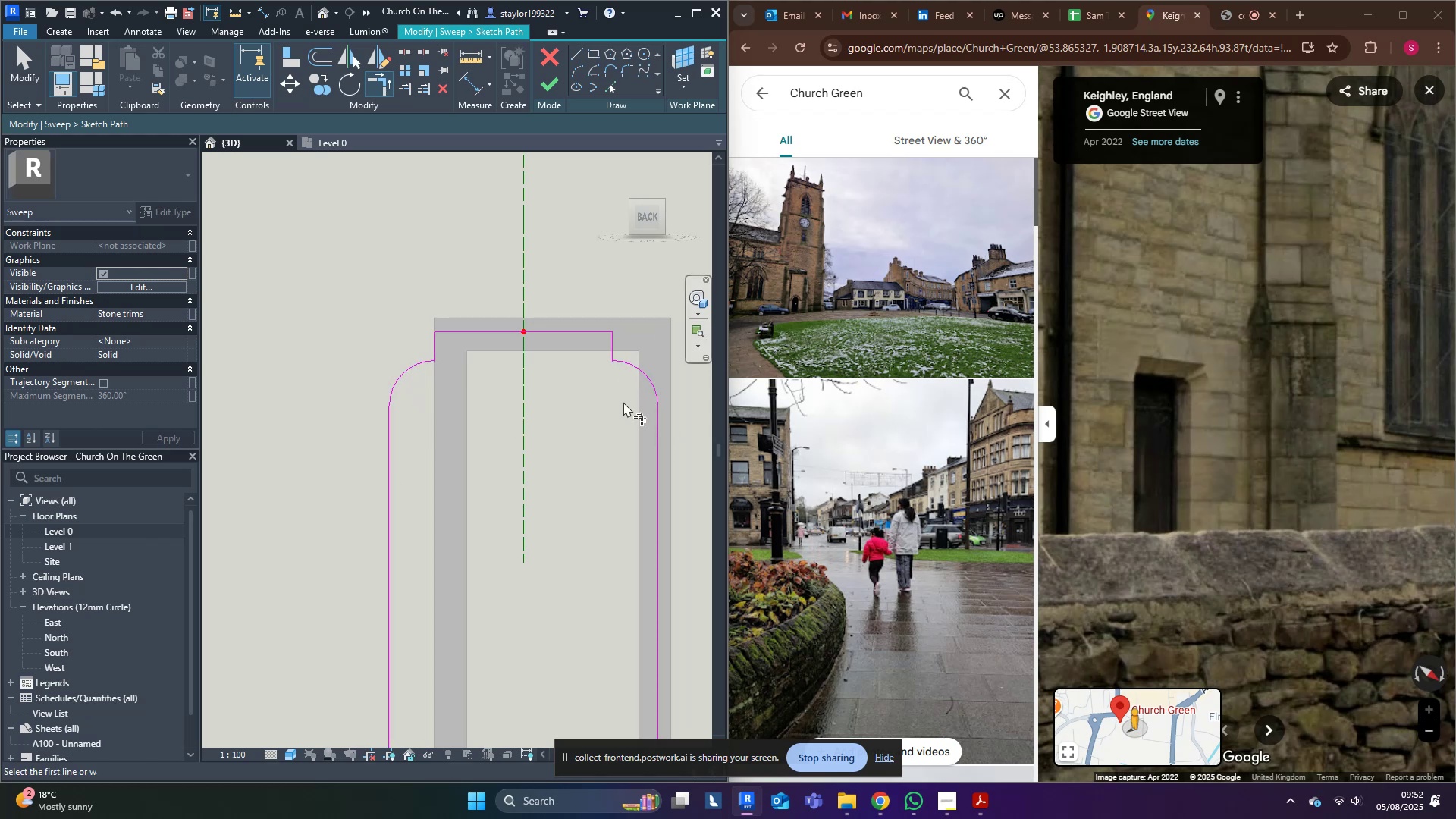 
middle_click([609, 402])
 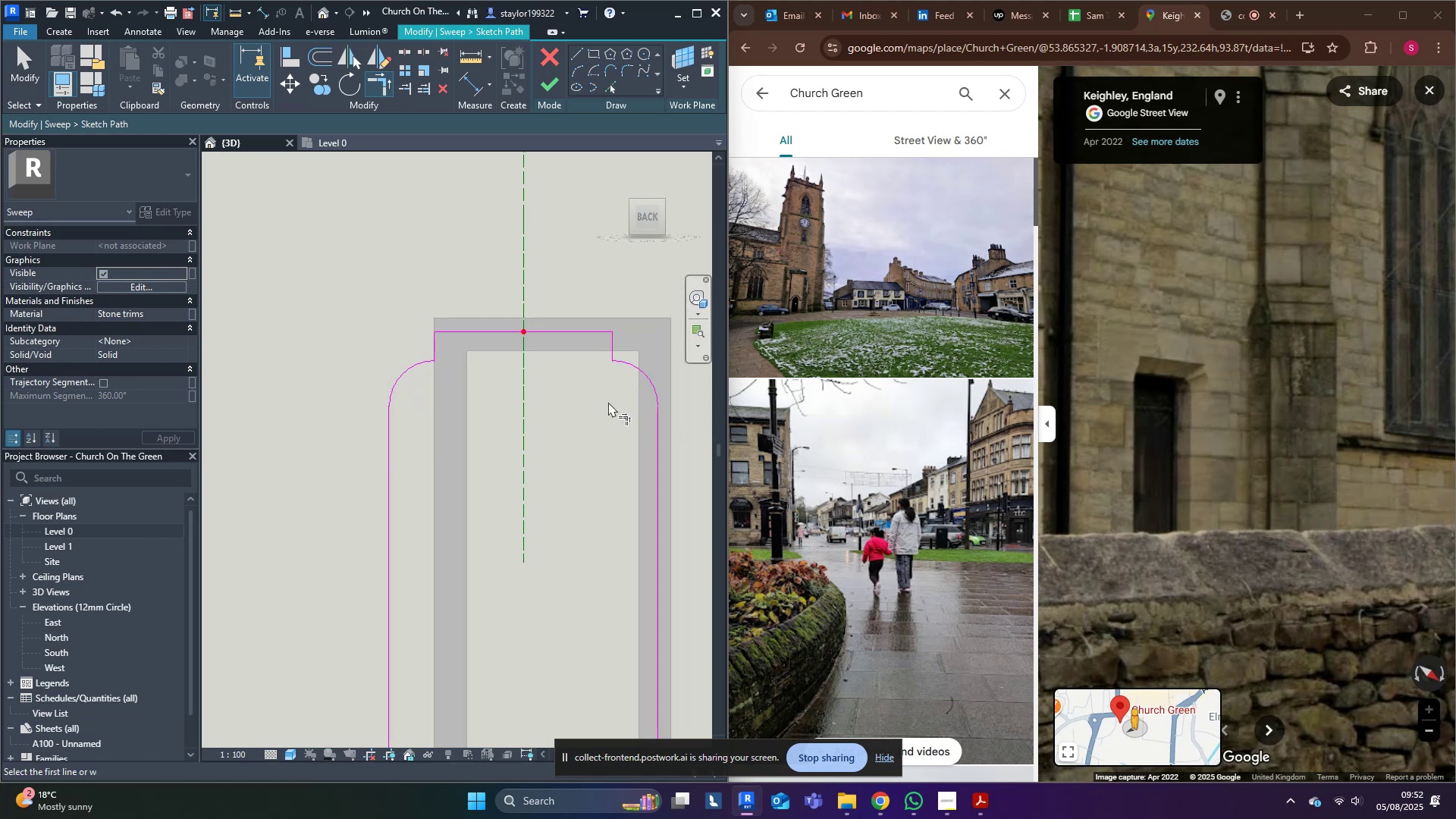 
type(md)
 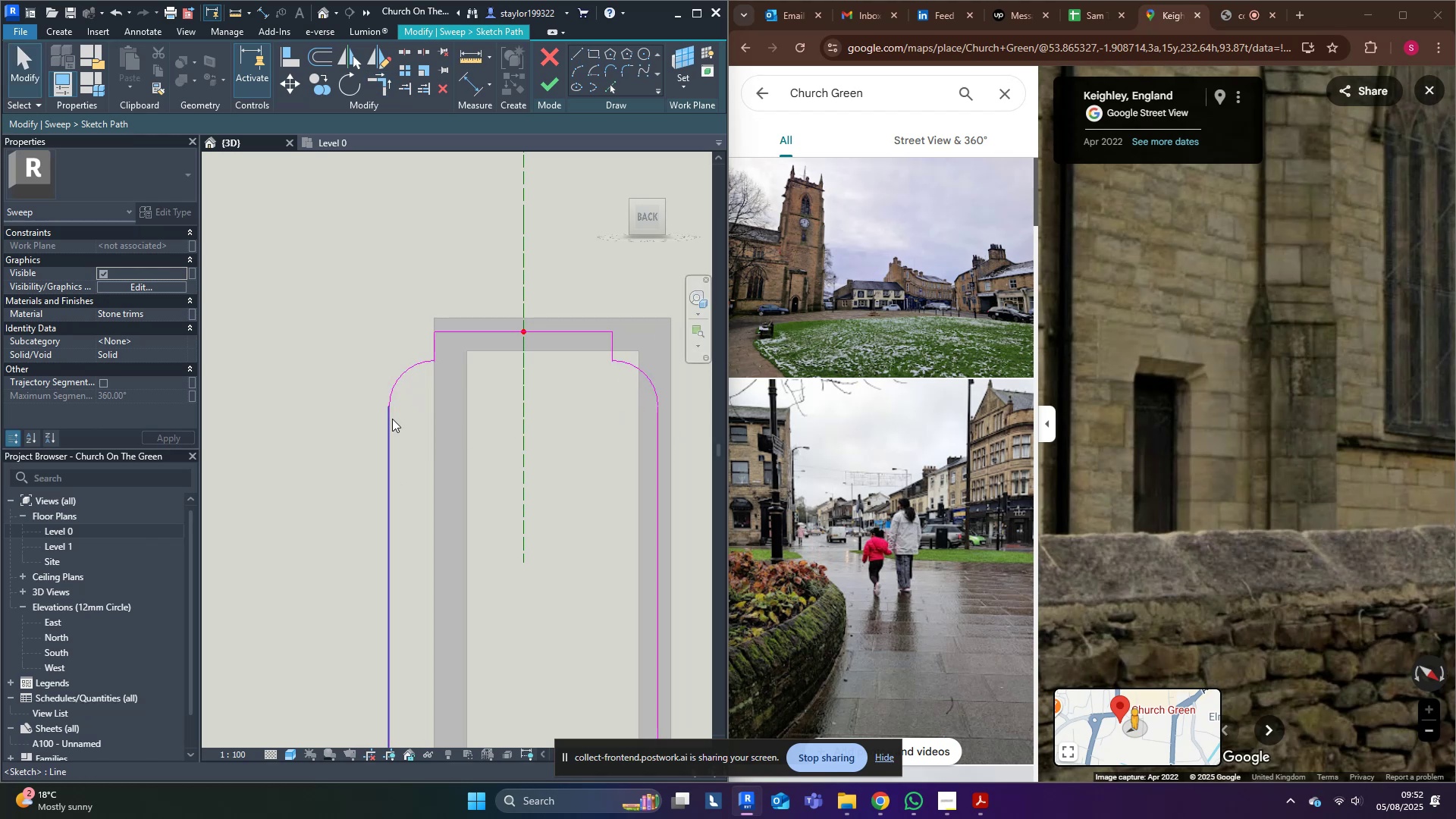 
middle_click([392, 419])
 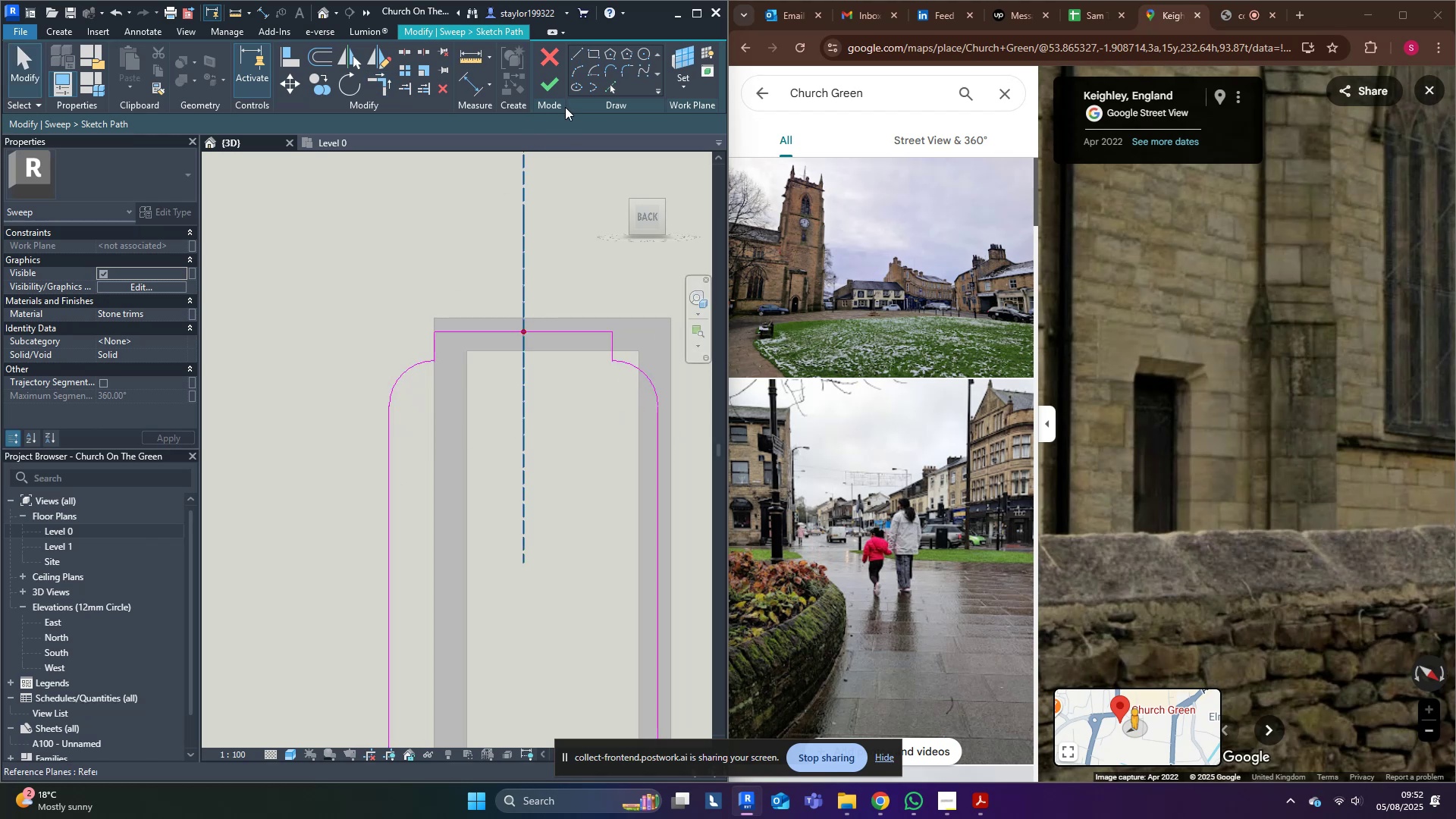 
left_click([550, 86])
 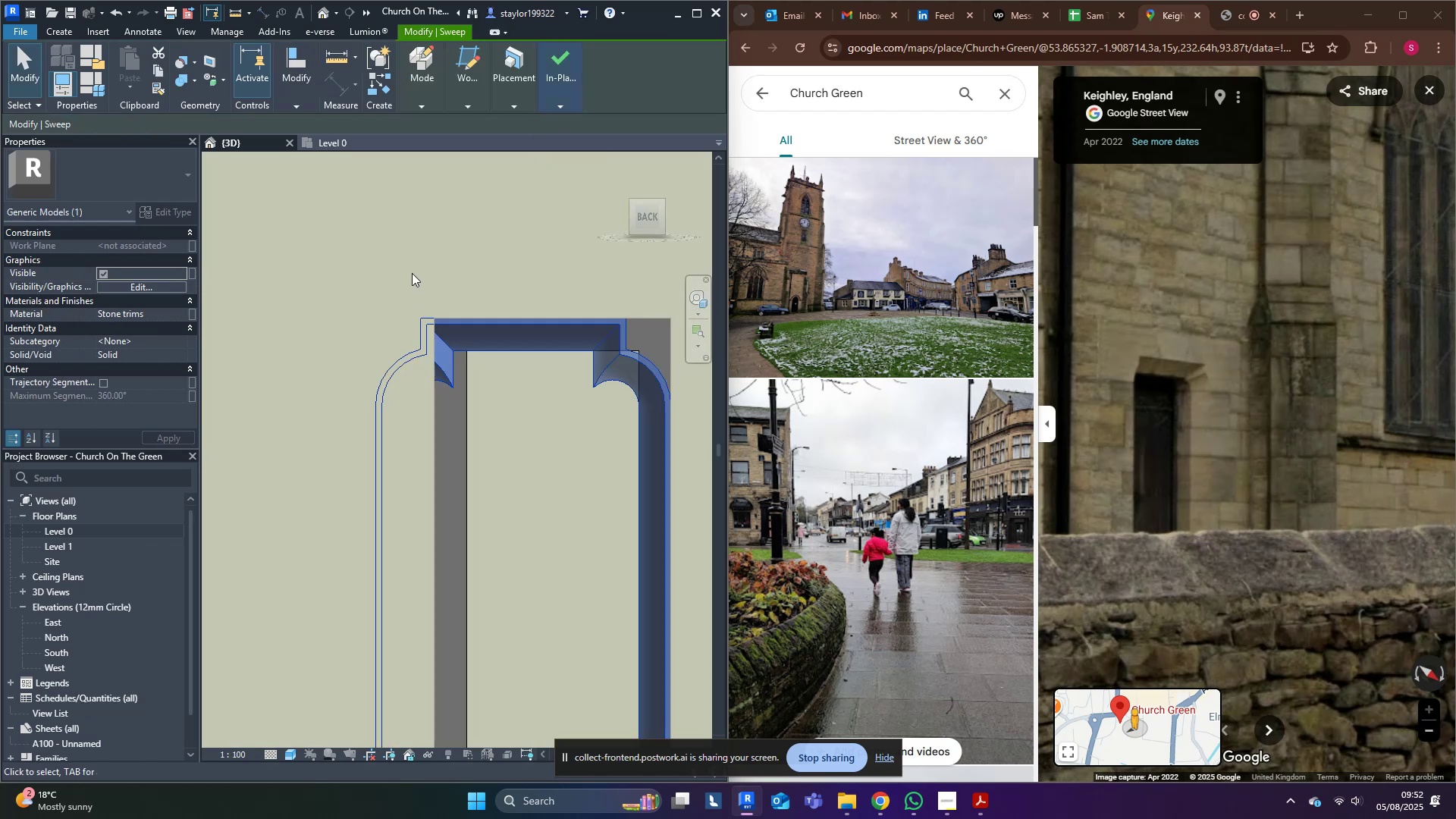 
scroll: coordinate [476, 496], scroll_direction: down, amount: 5.0
 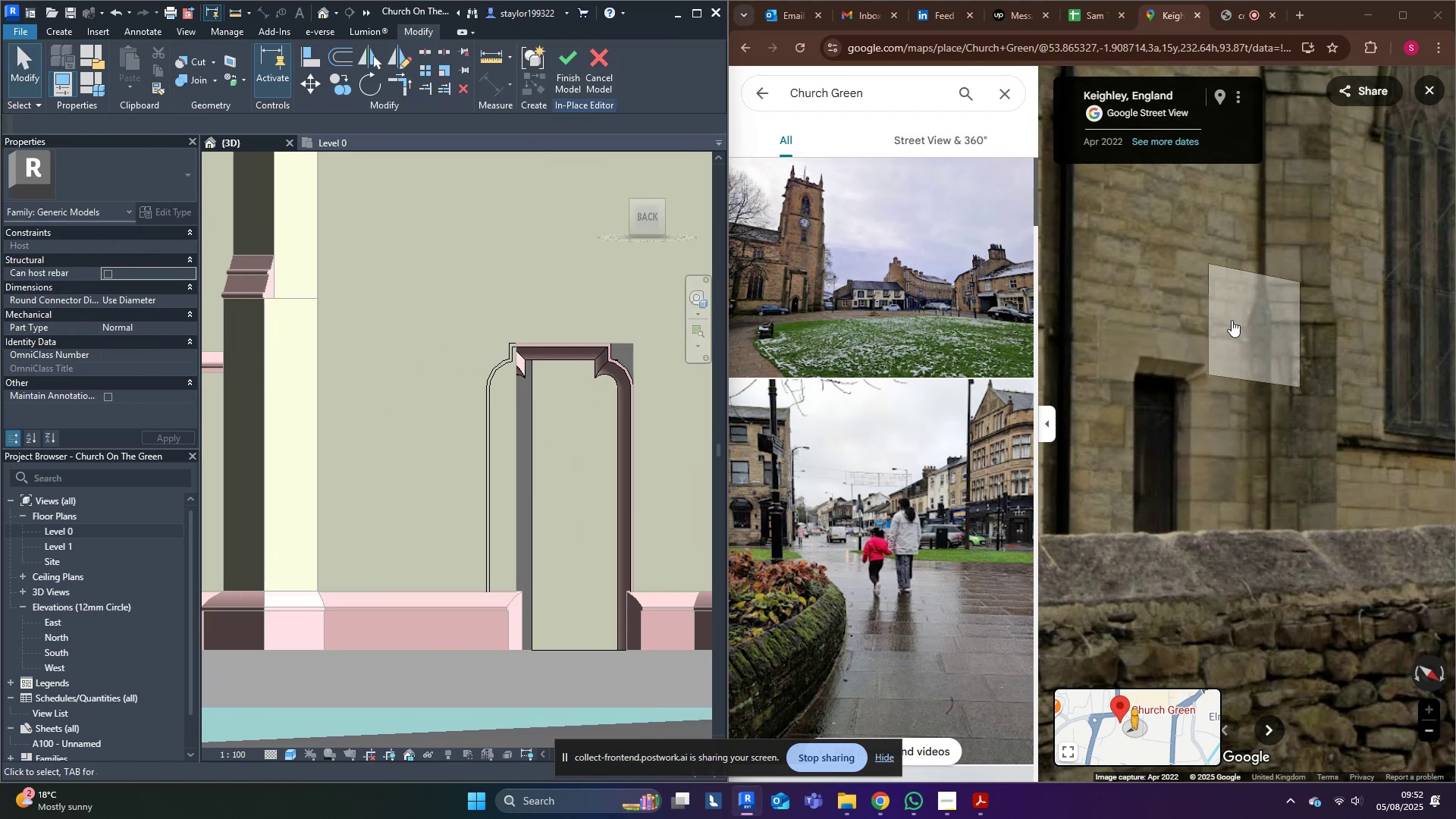 
scroll: coordinate [496, 472], scroll_direction: up, amount: 2.0
 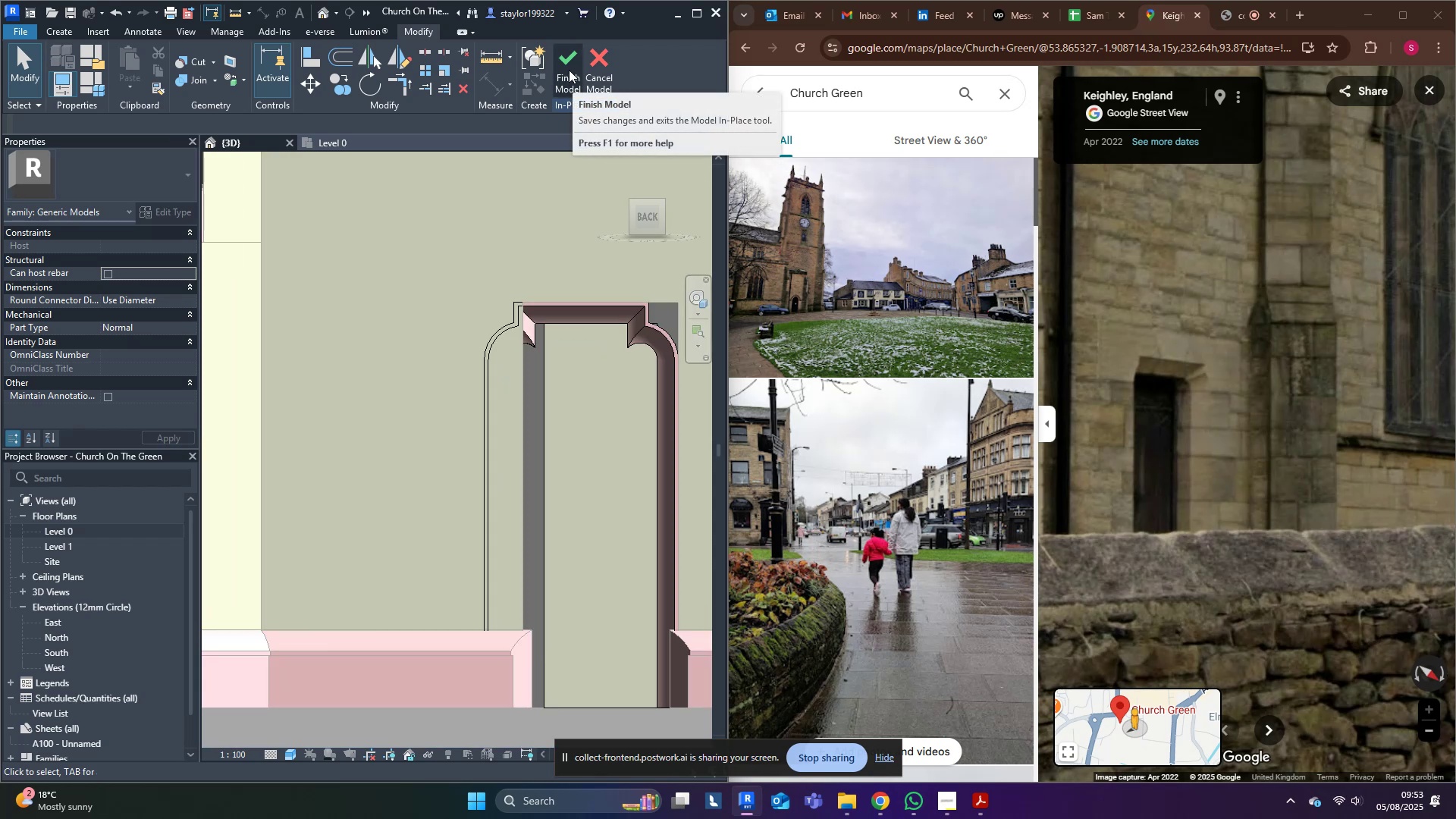 
left_click([569, 70])
 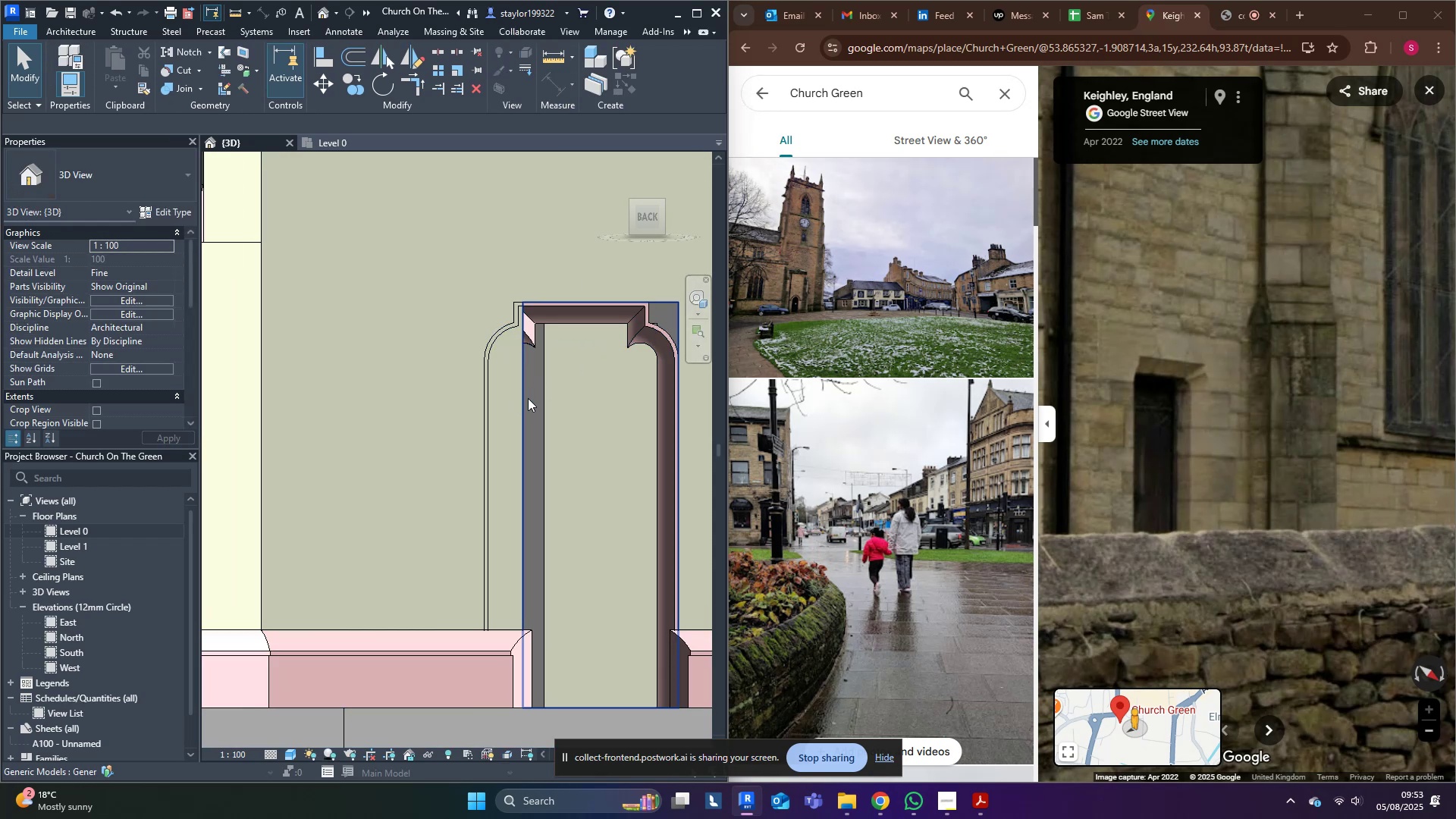 
left_click([529, 398])
 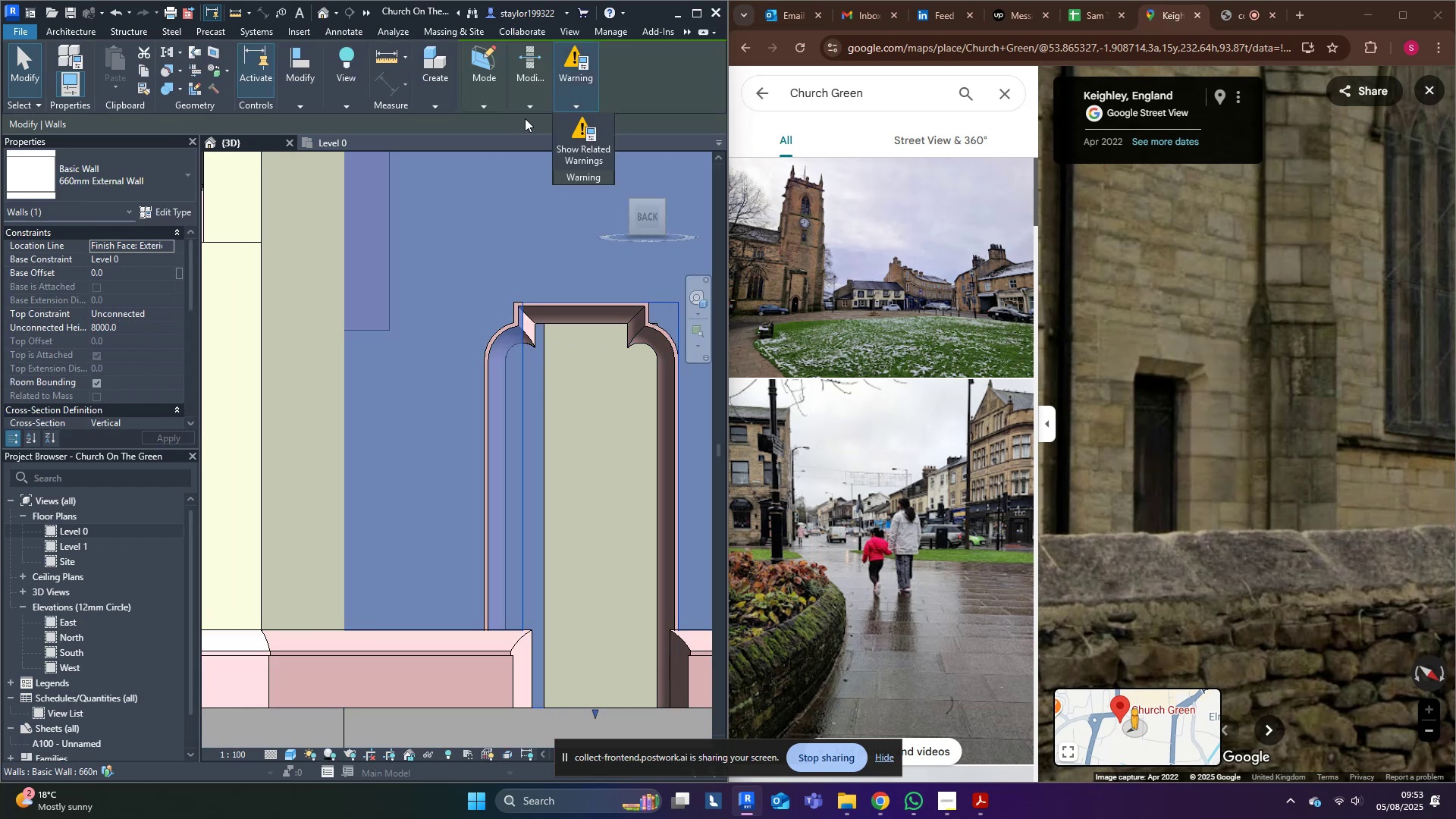 
key(Escape)
type(hh)
 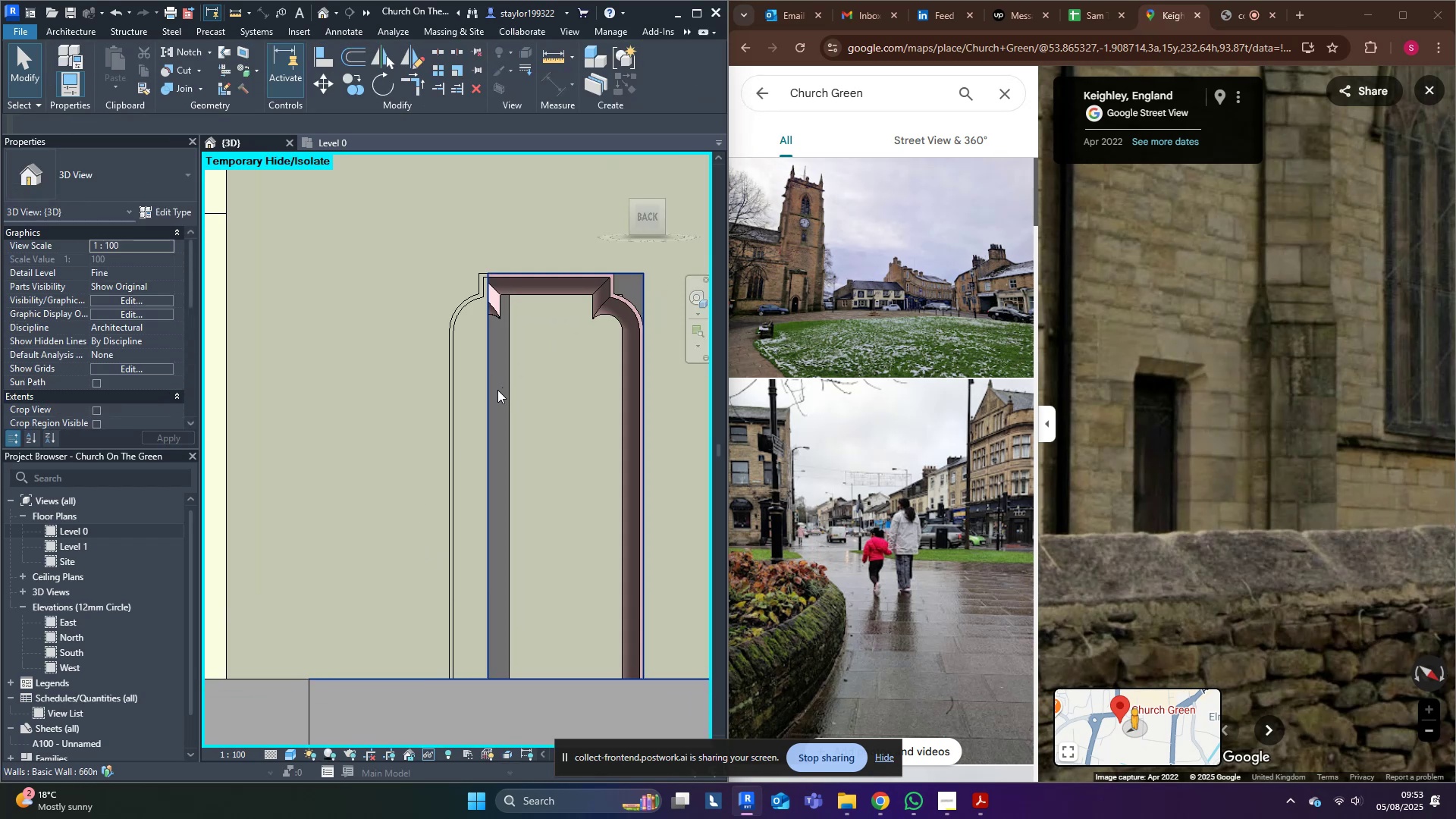 
left_click([497, 390])
 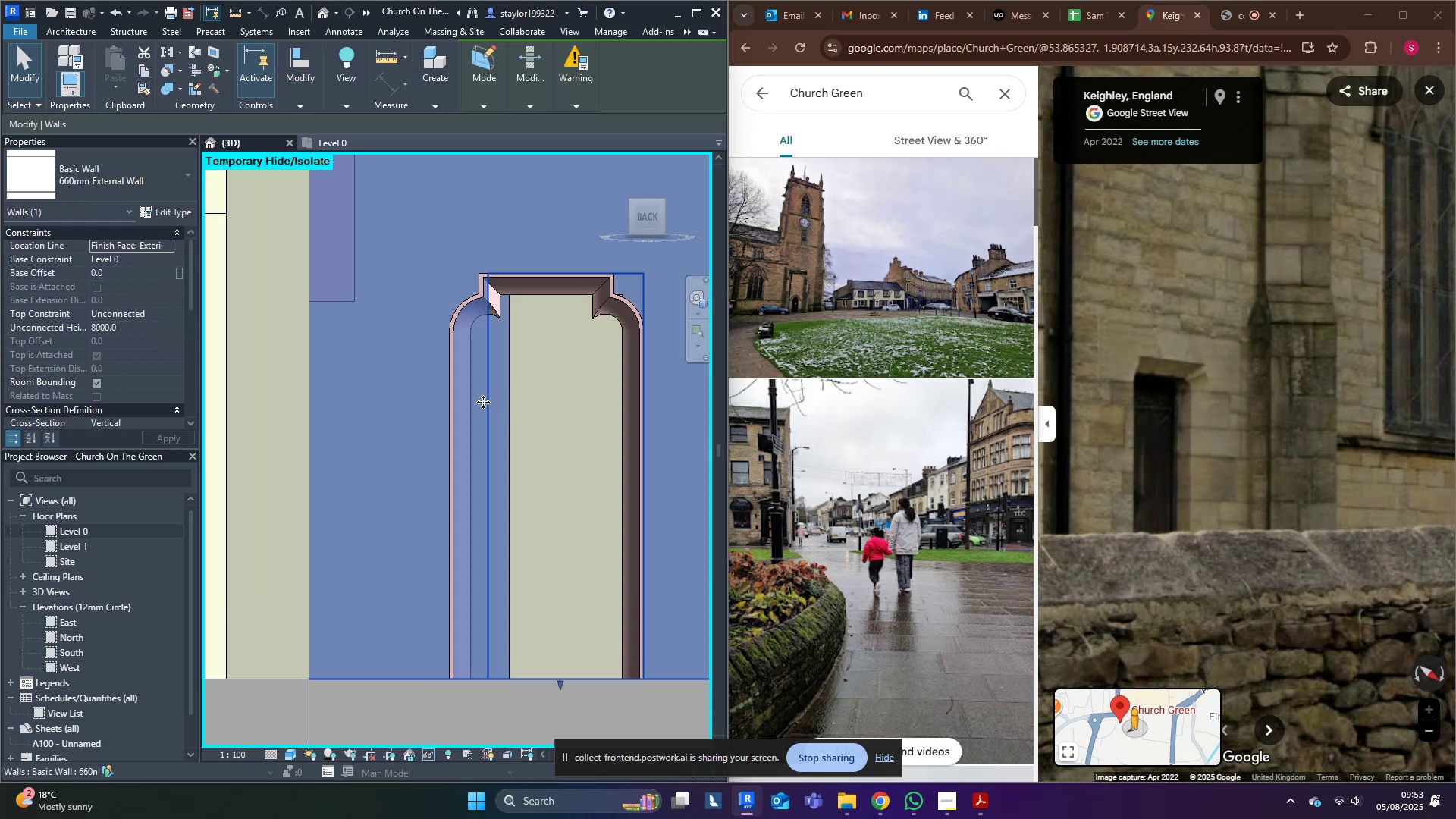 
scroll: coordinate [449, 481], scroll_direction: down, amount: 4.0
 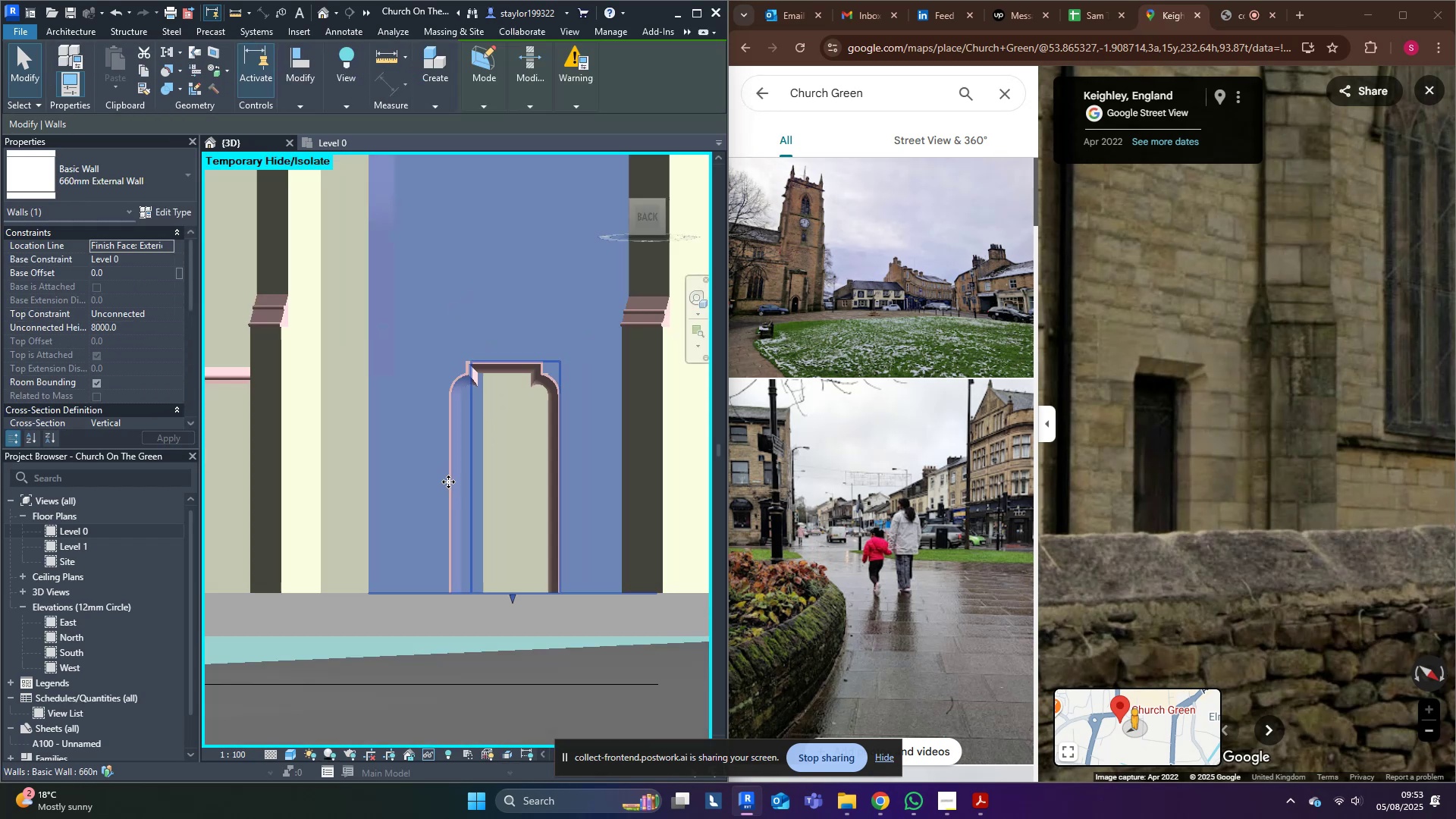 
key(Escape)
 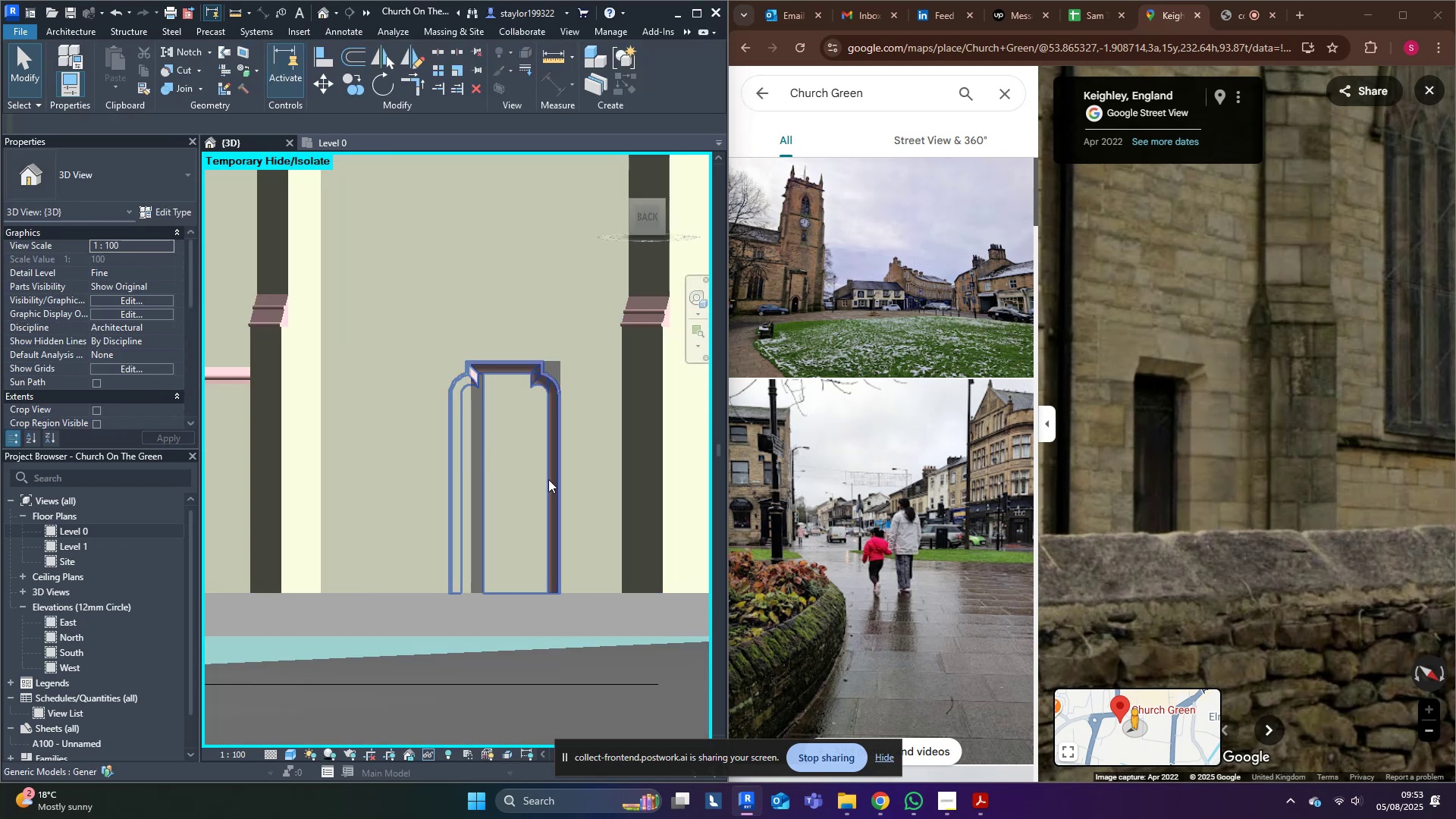 
hold_key(key=ShiftLeft, duration=0.43)
 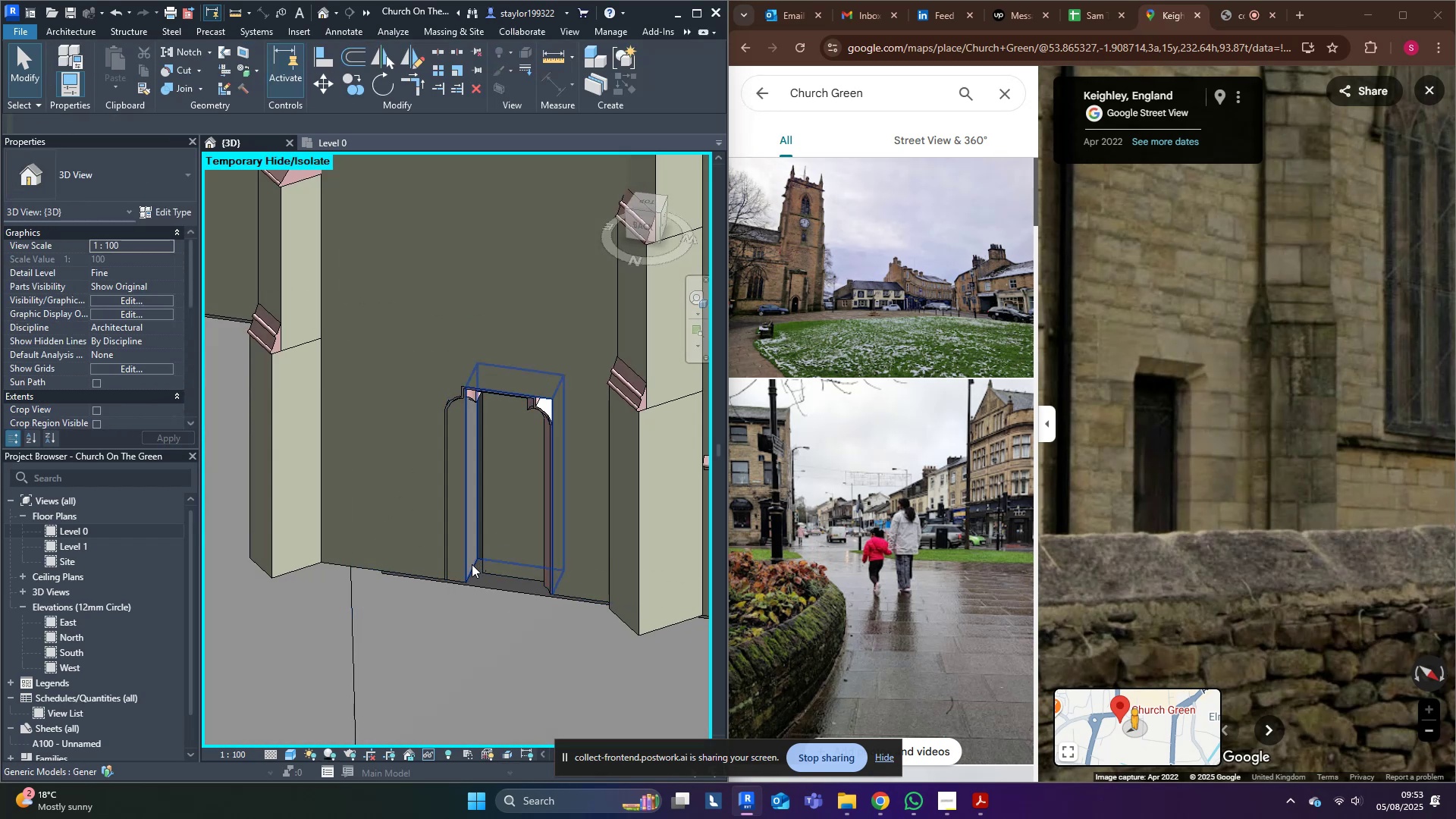 
left_click([472, 564])
 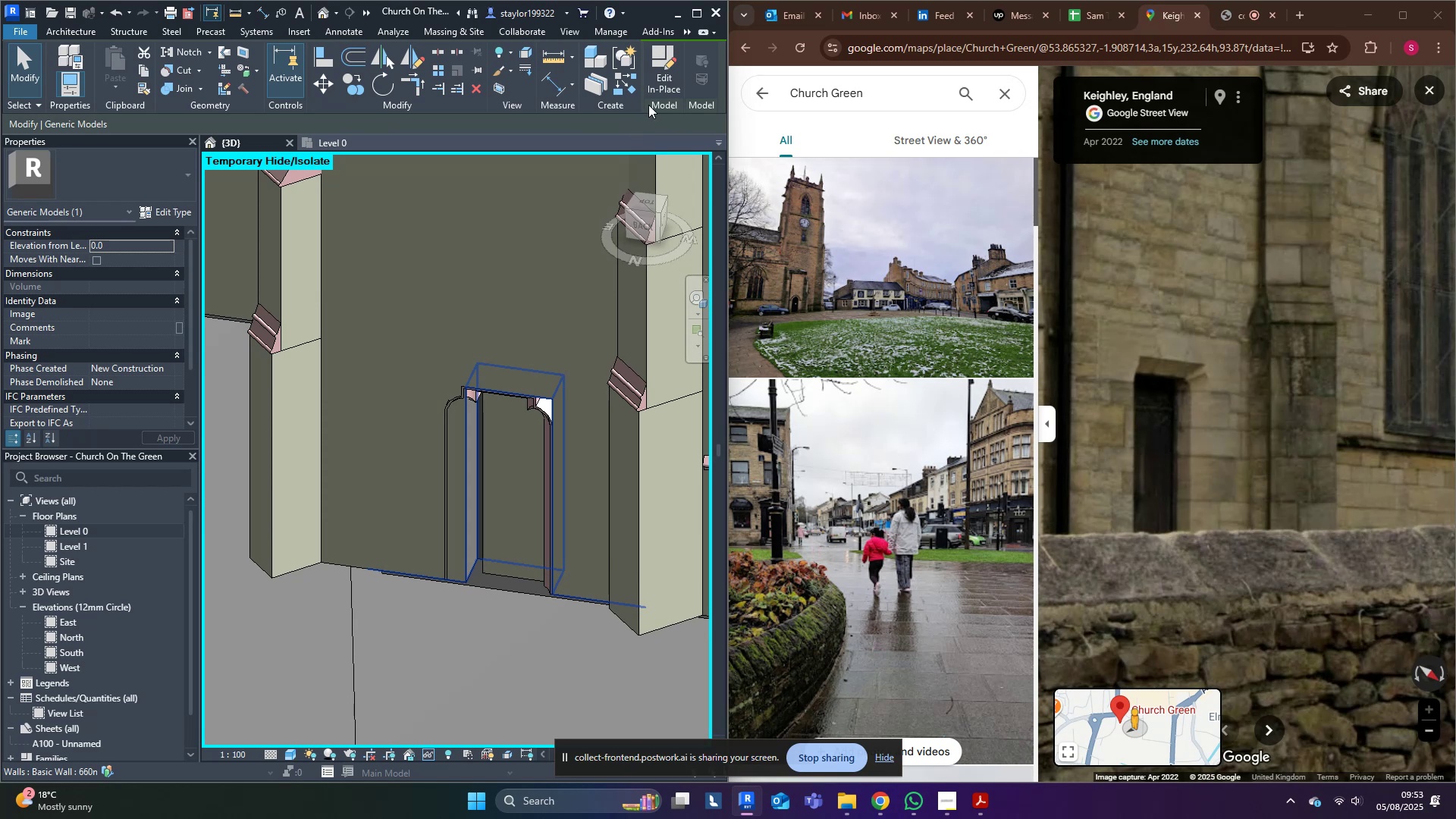 
left_click([665, 64])
 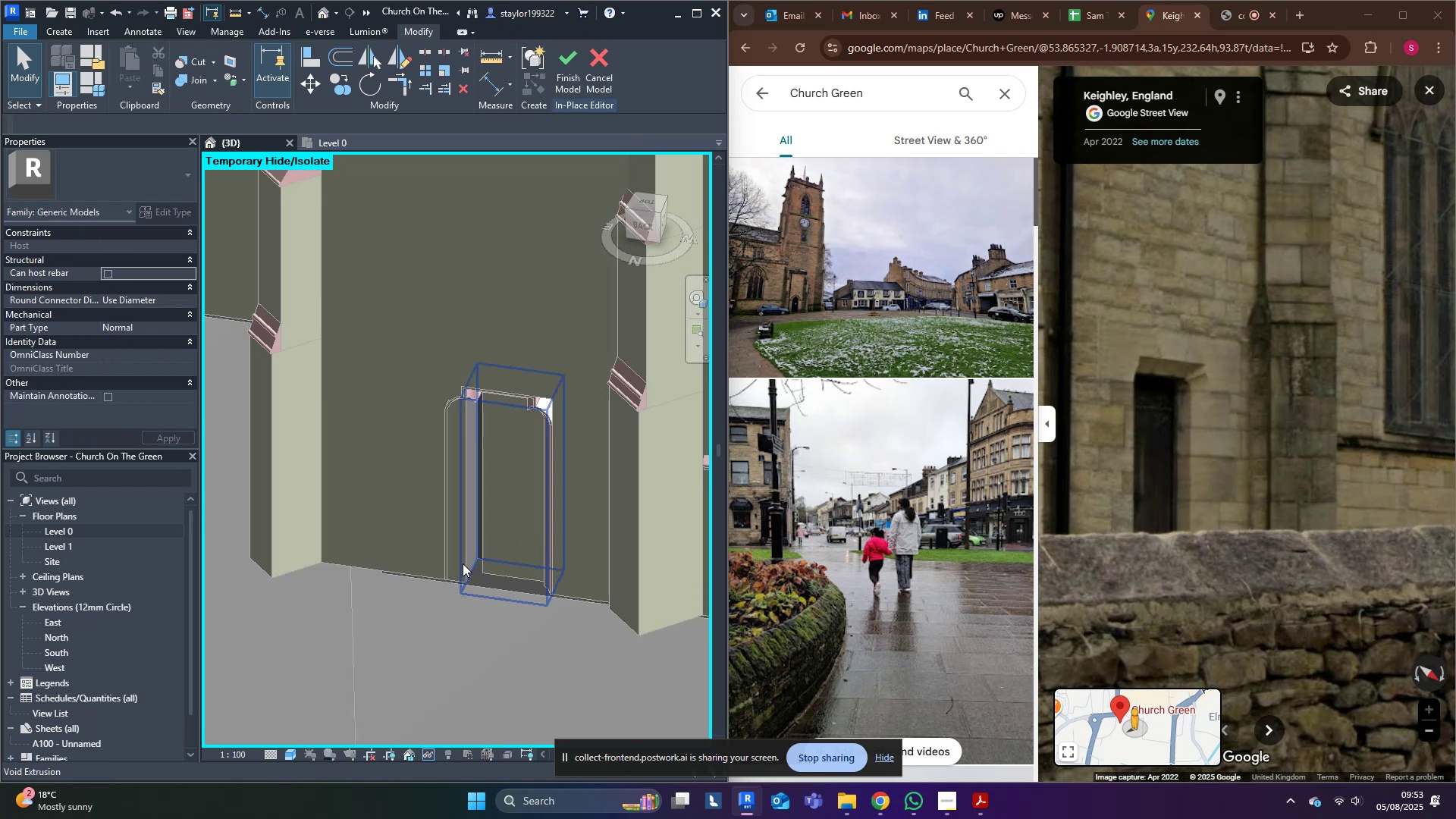 
left_click([463, 563])
 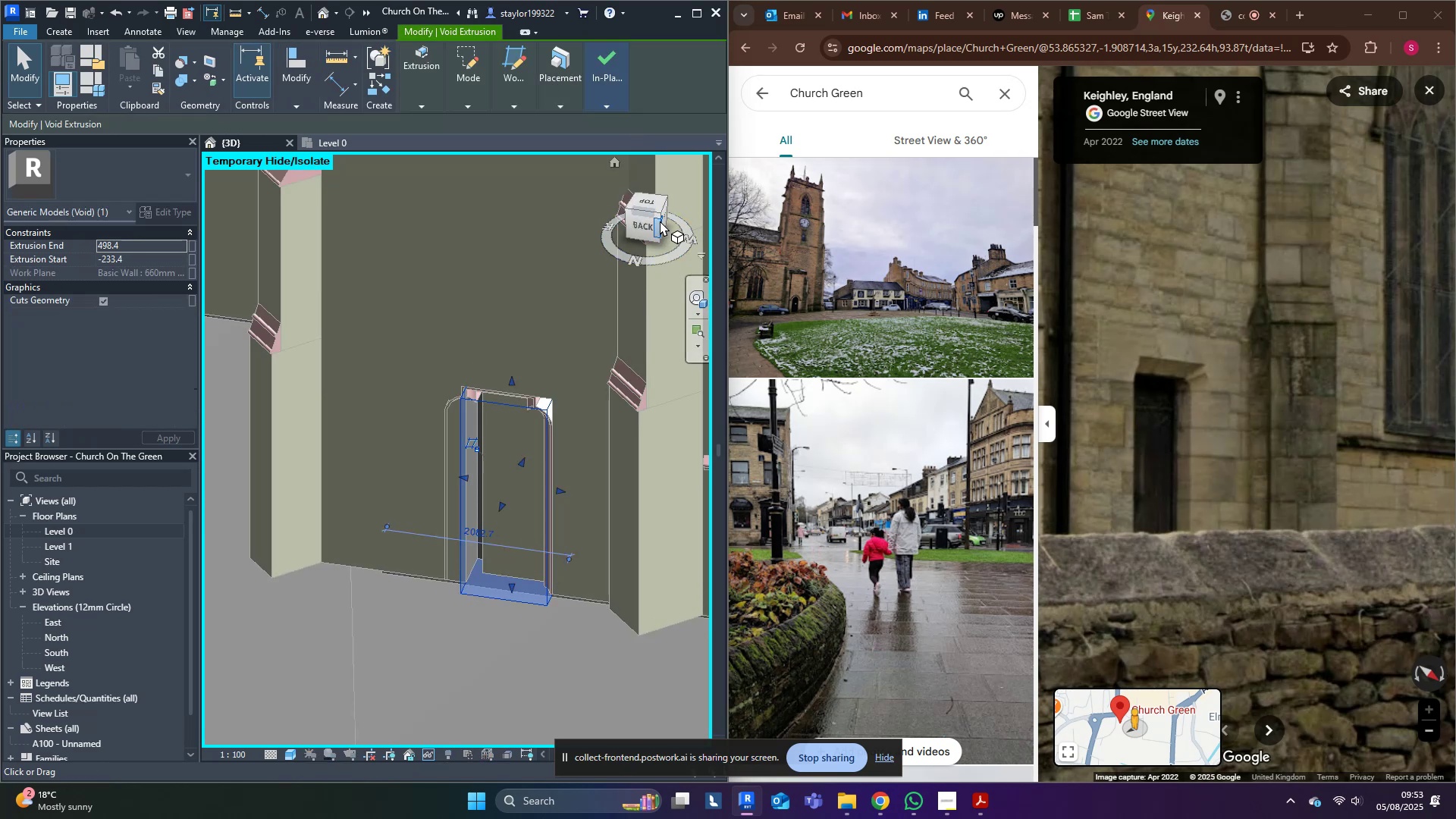 
left_click([650, 231])
 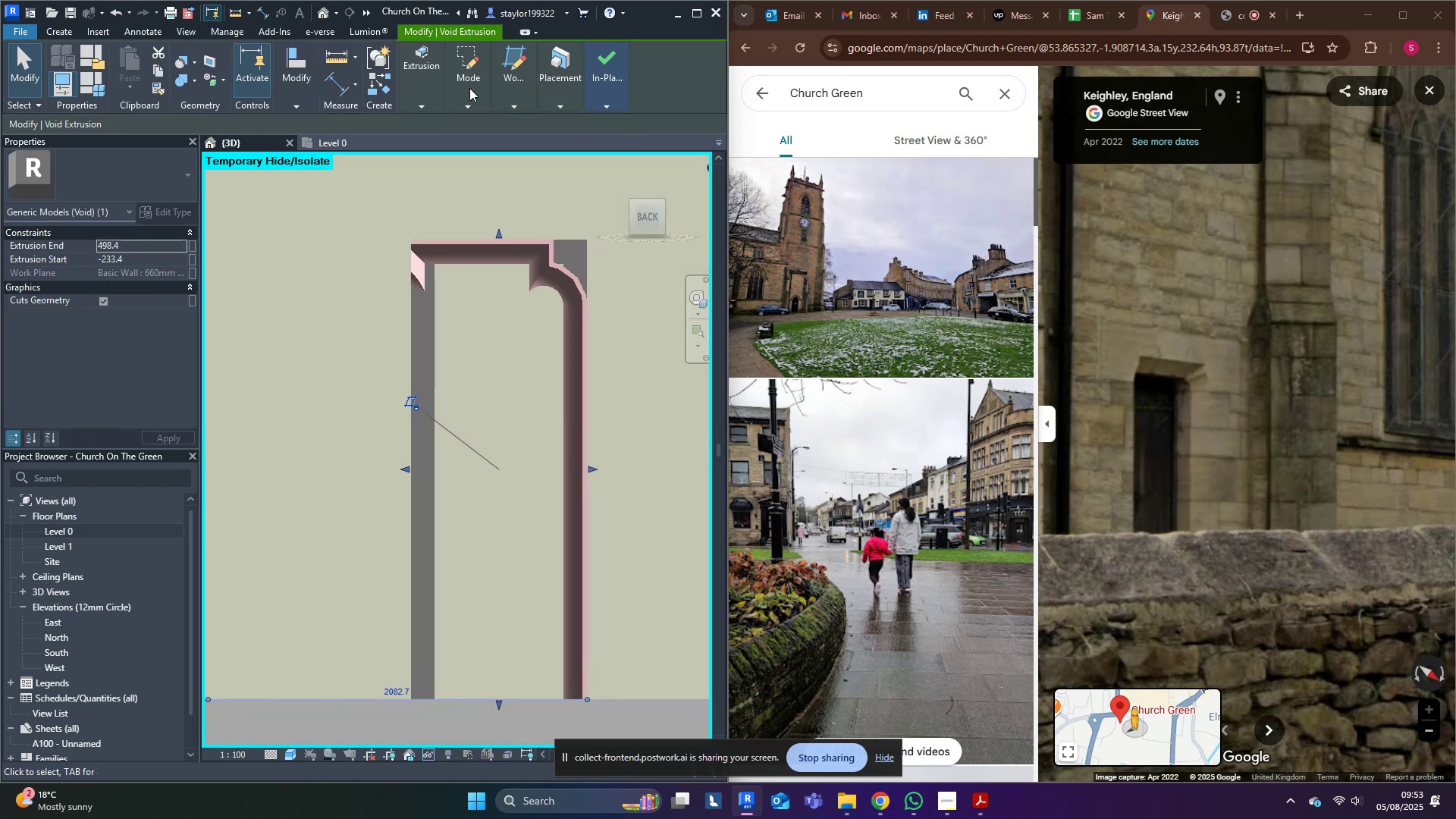 
left_click([474, 68])
 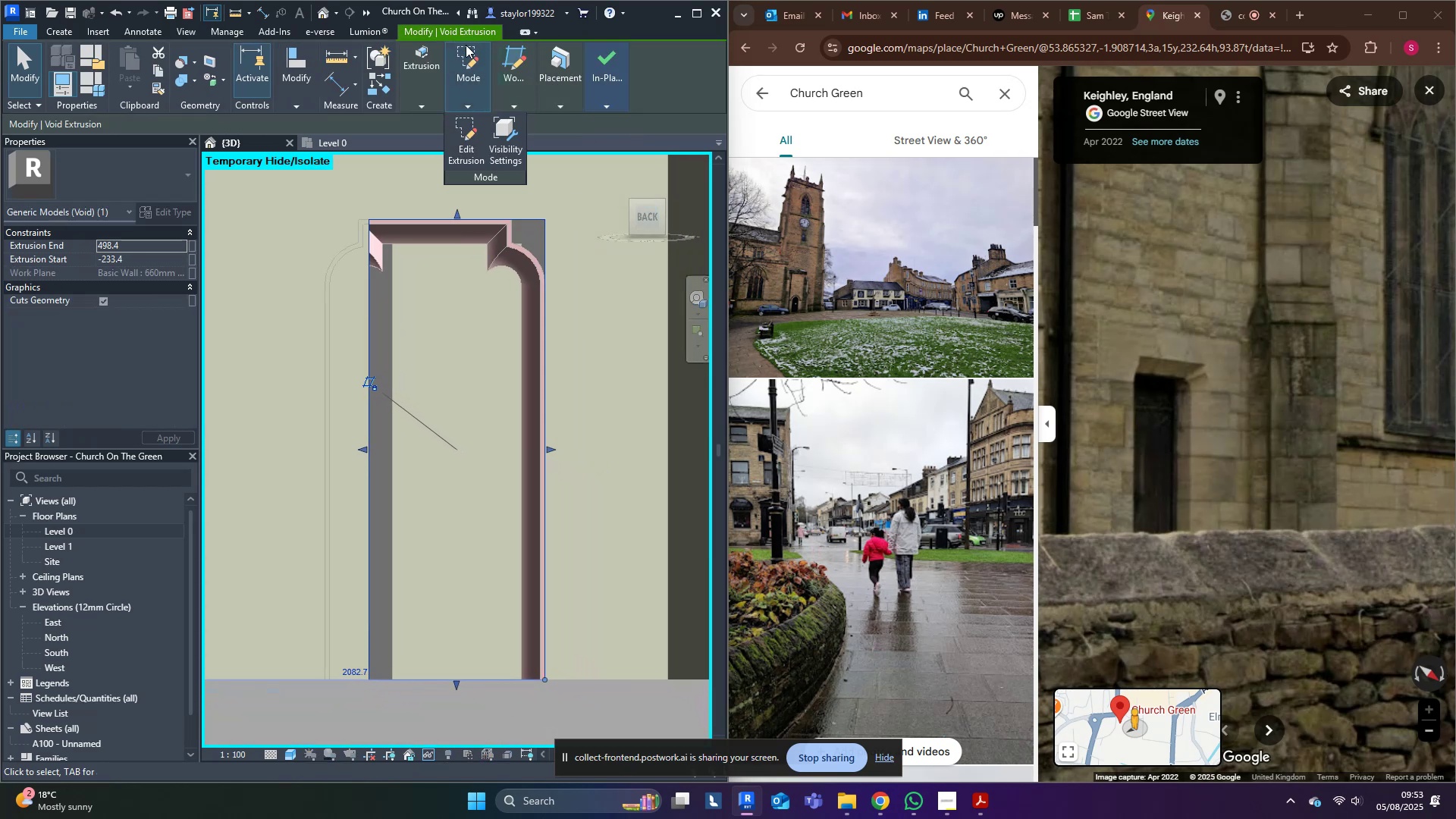 
left_click([466, 136])
 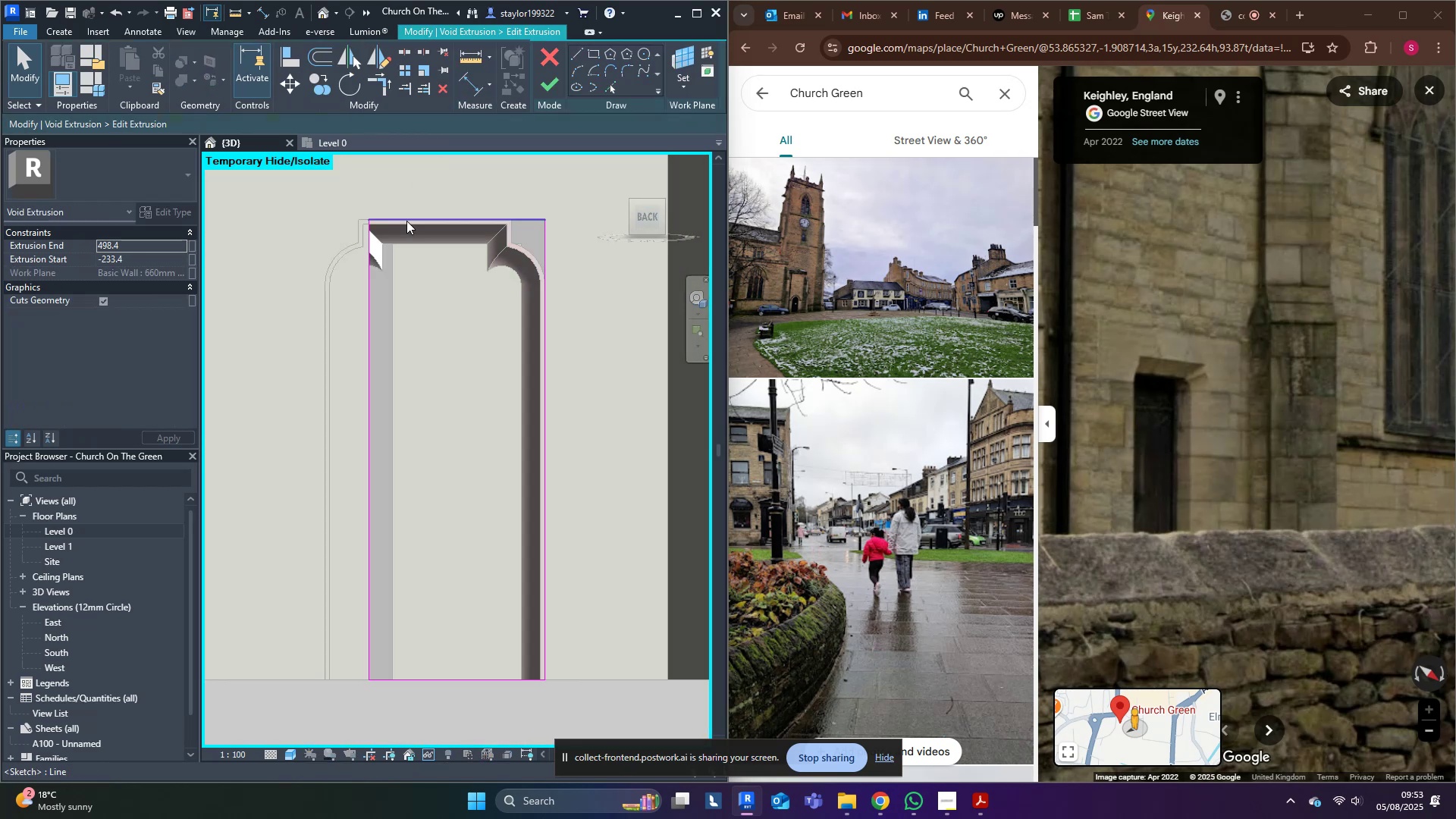 
key(Tab)
 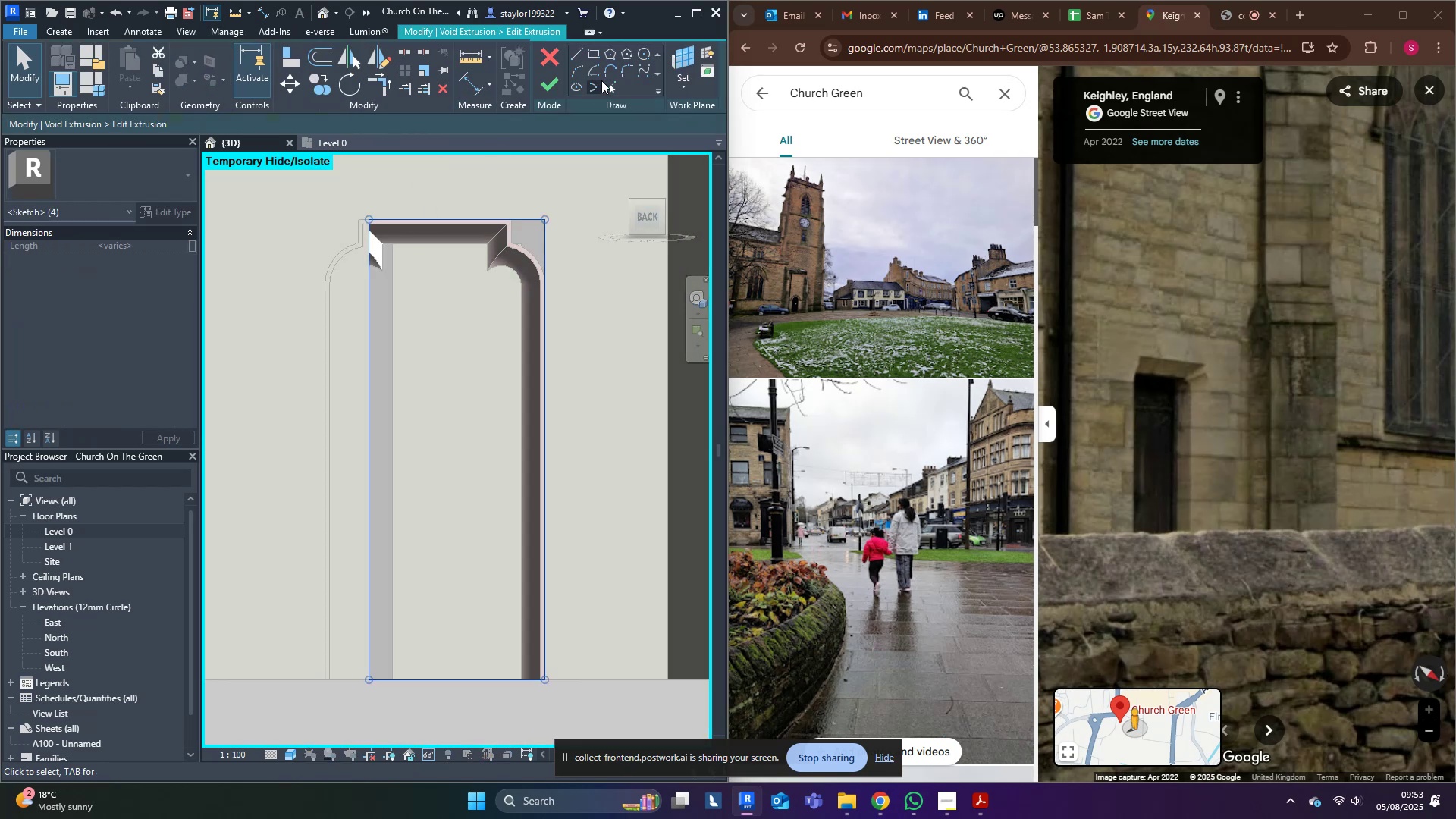 
key(Delete)
 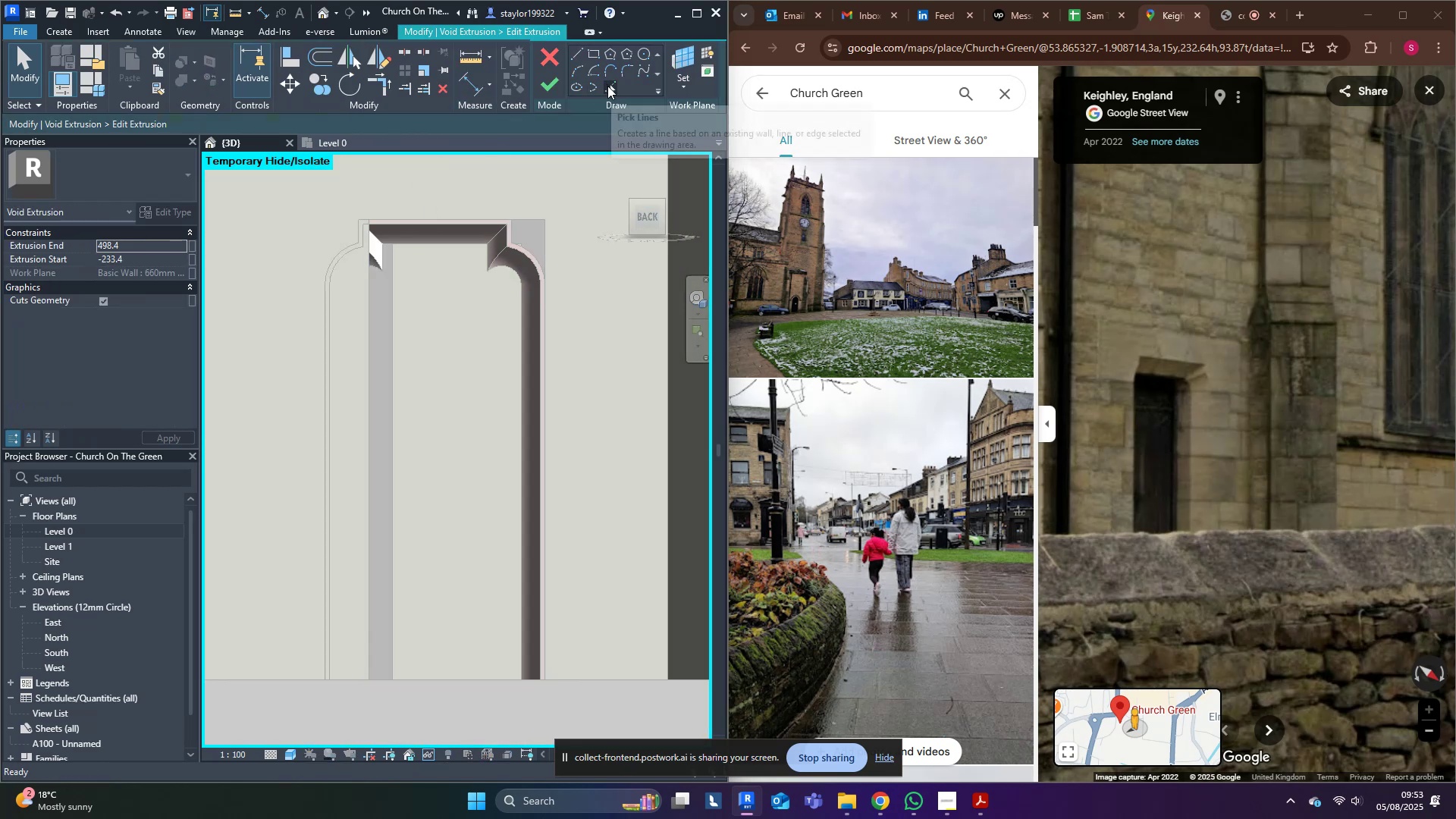 
left_click([608, 86])
 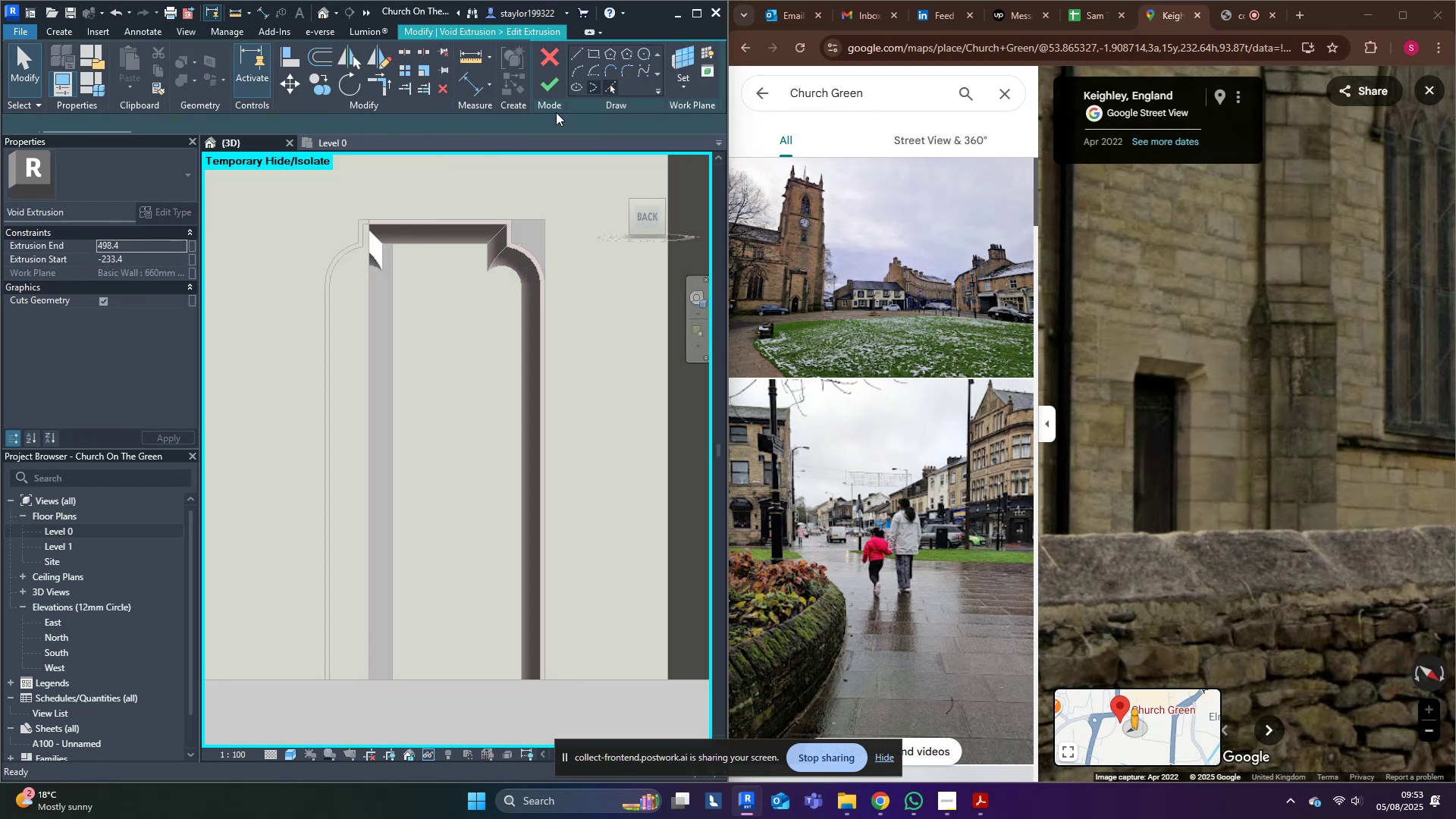 
scroll: coordinate [366, 197], scroll_direction: up, amount: 2.0
 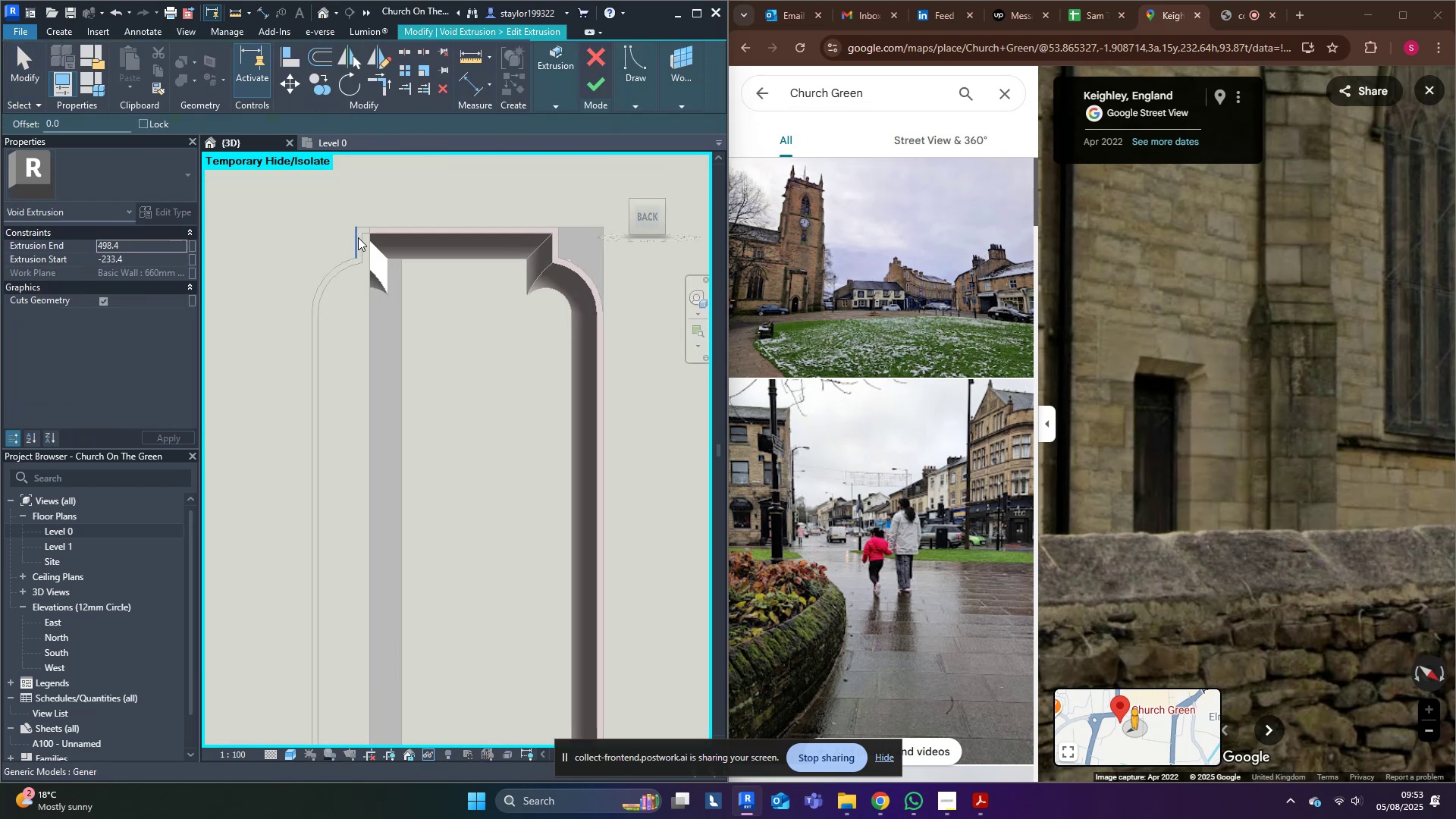 
left_click([356, 238])
 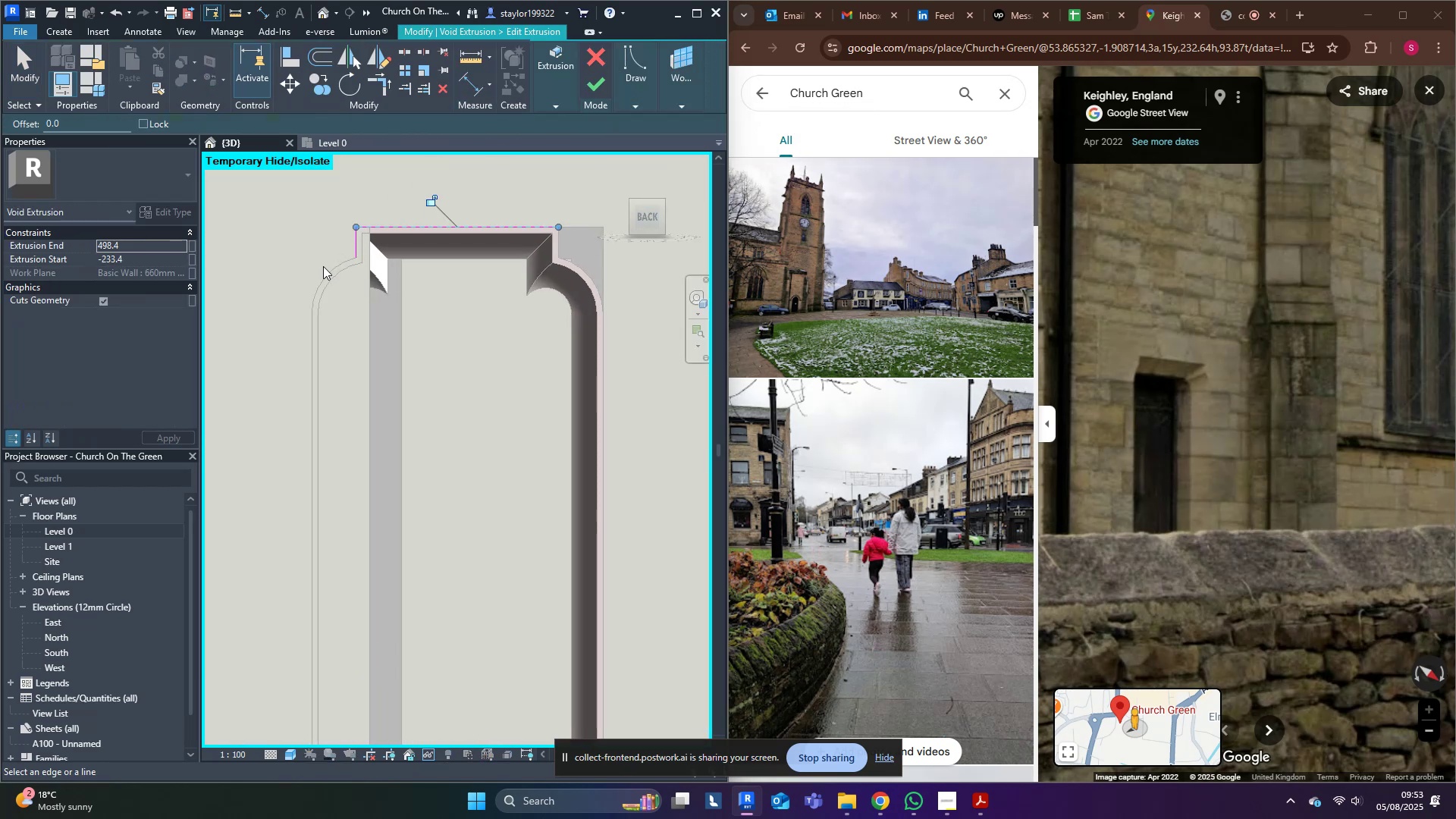 
left_click([326, 268])
 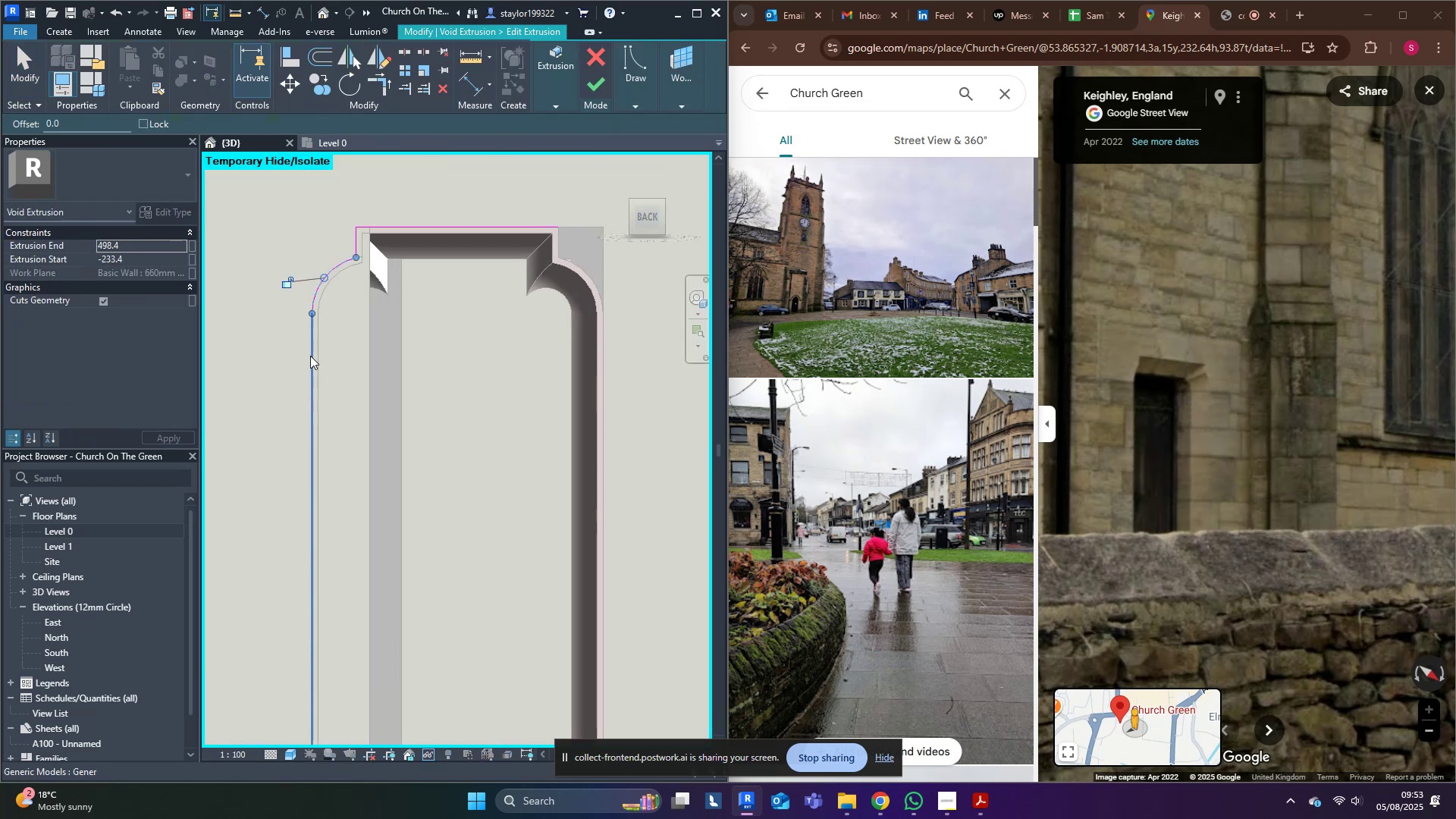 
left_click([310, 356])
 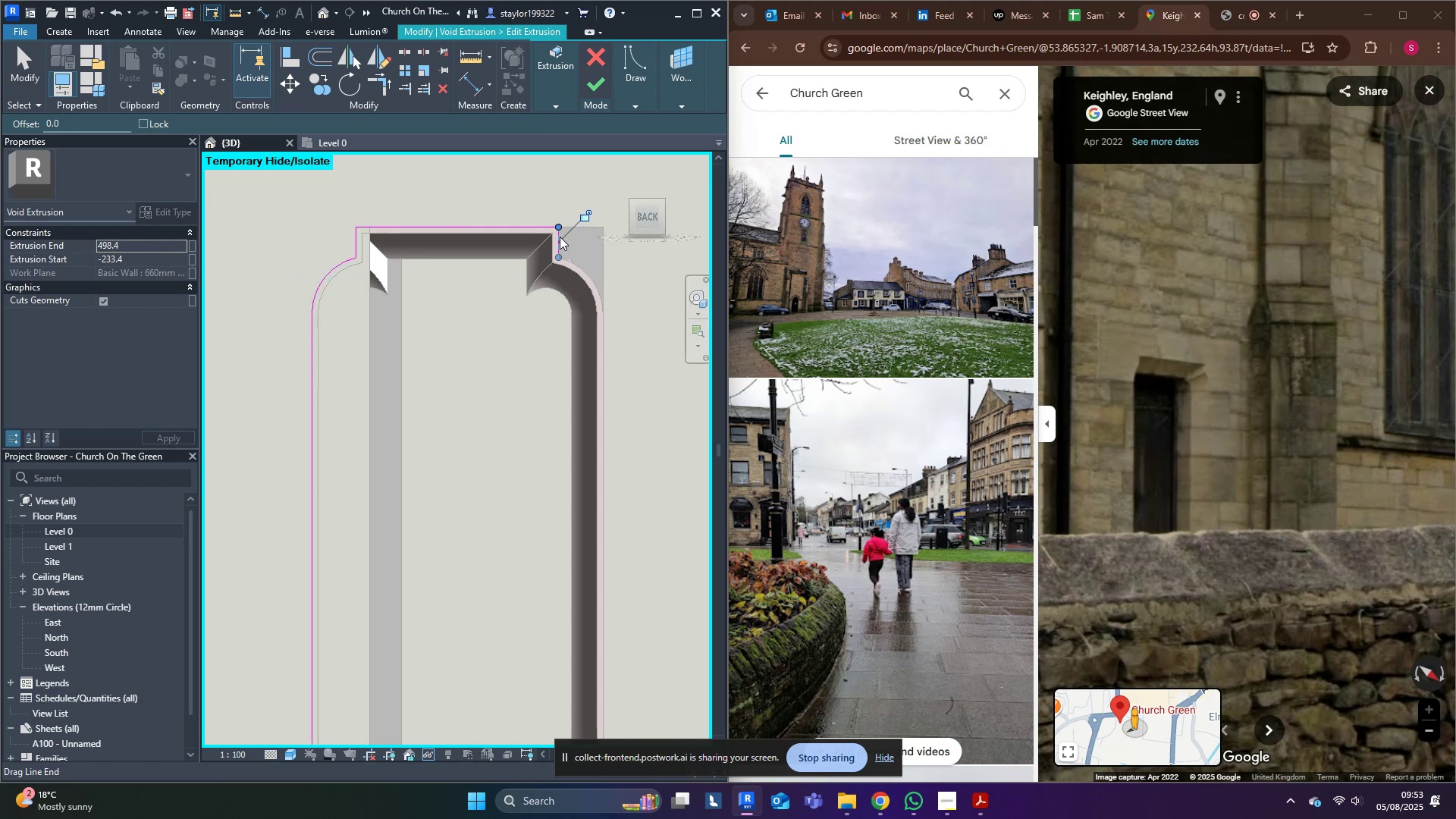 
double_click([577, 269])
 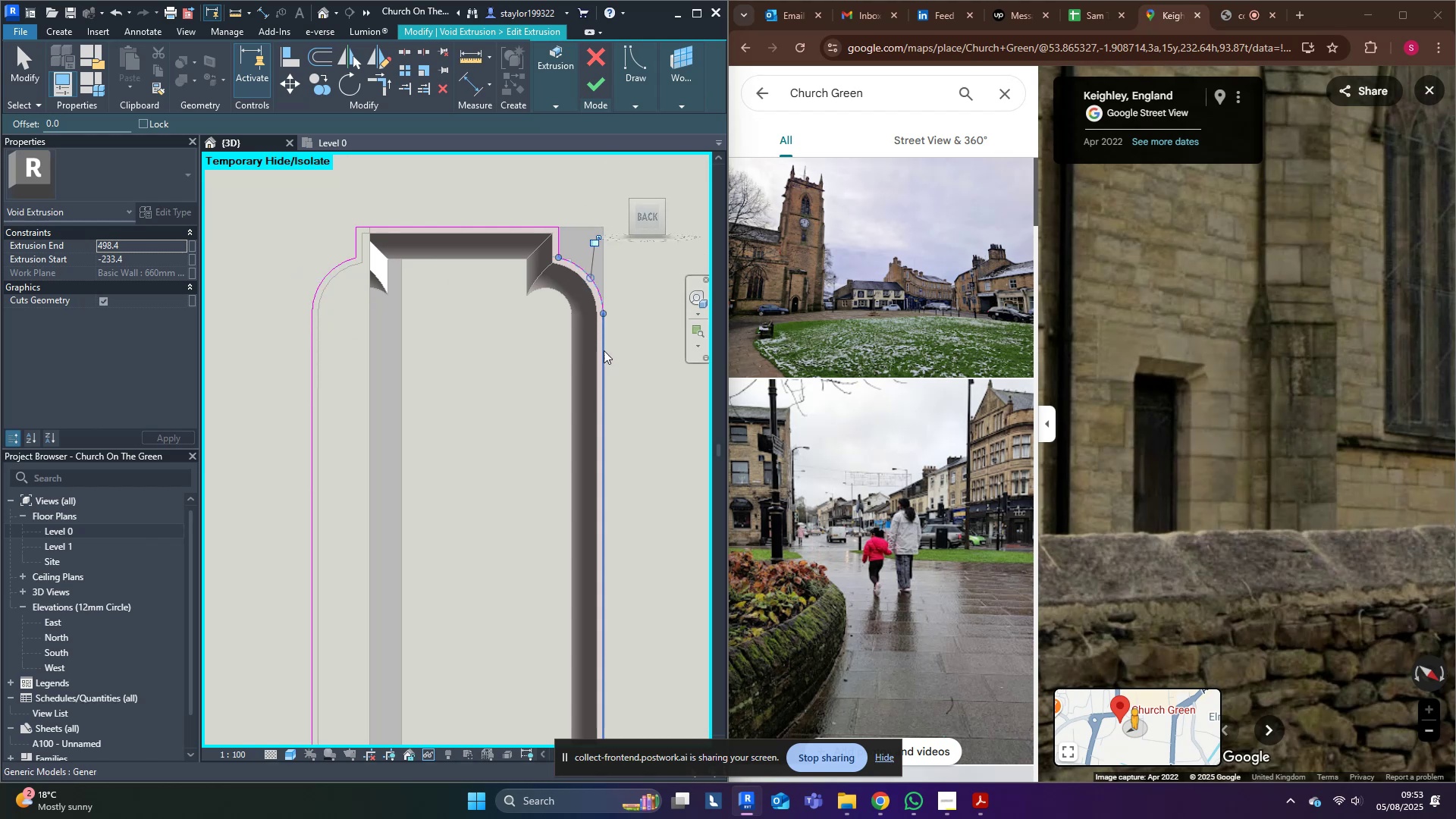 
left_click([604, 350])
 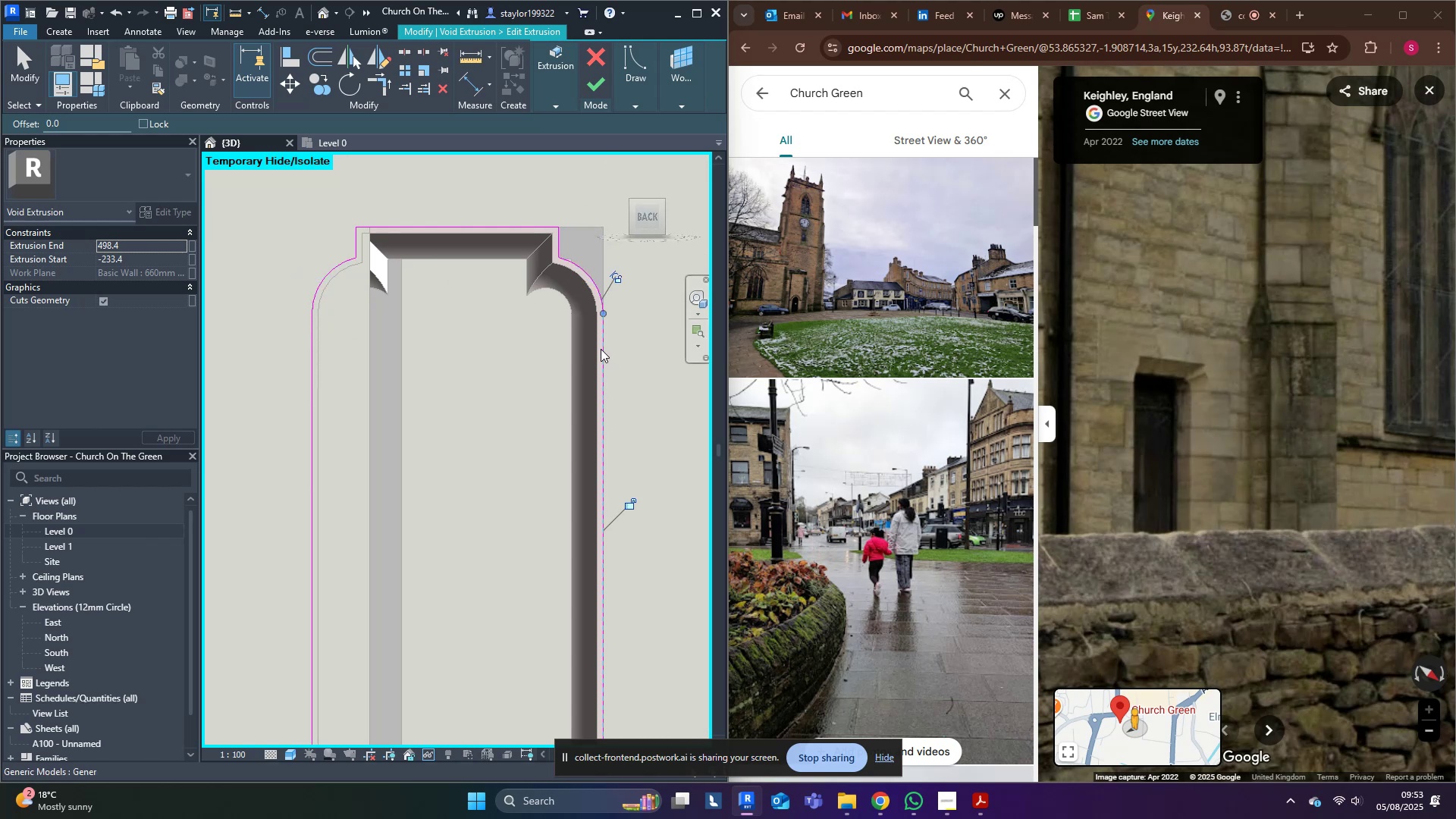 
scroll: coordinate [598, 344], scroll_direction: down, amount: 4.0
 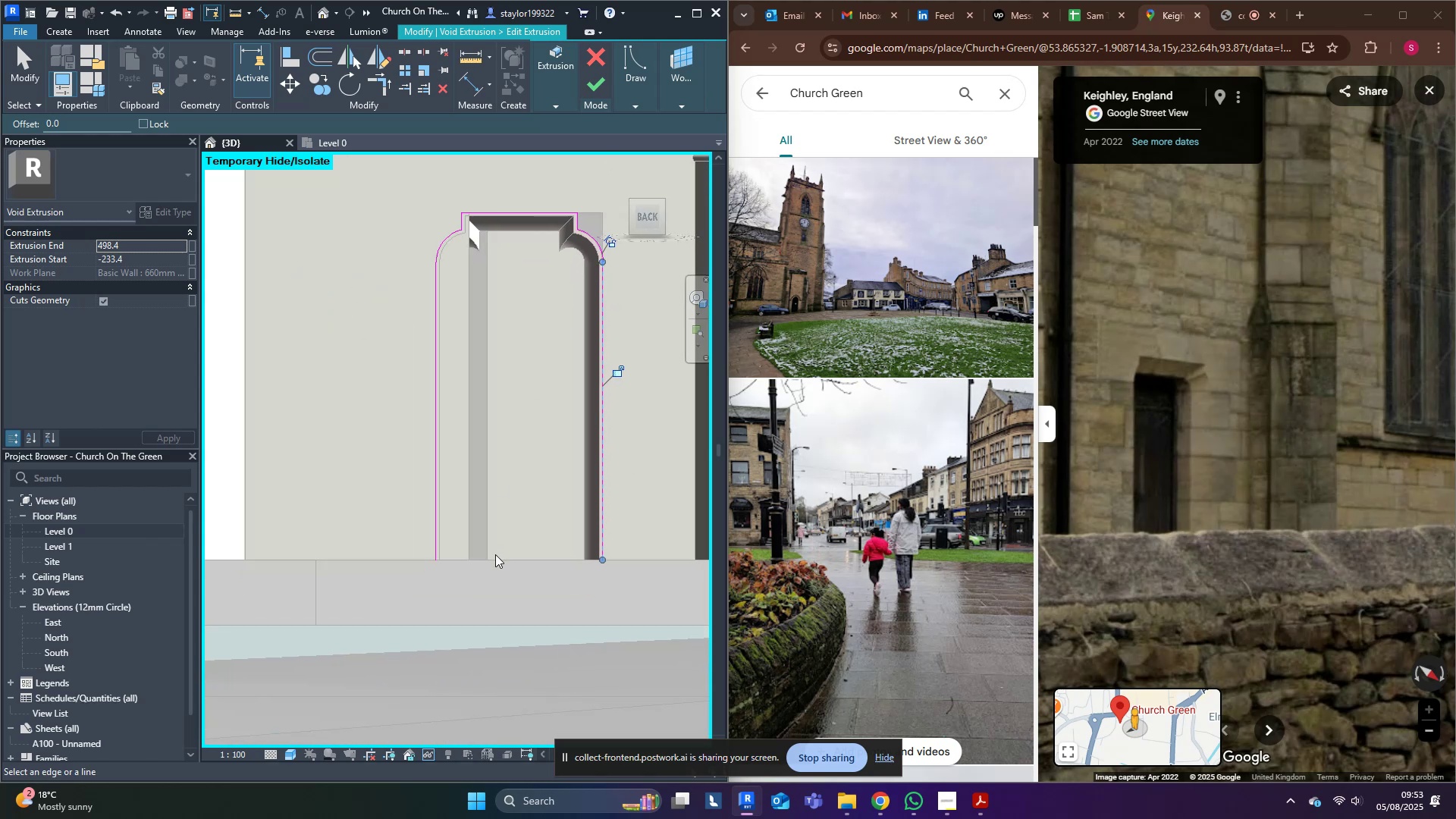 
left_click([494, 558])
 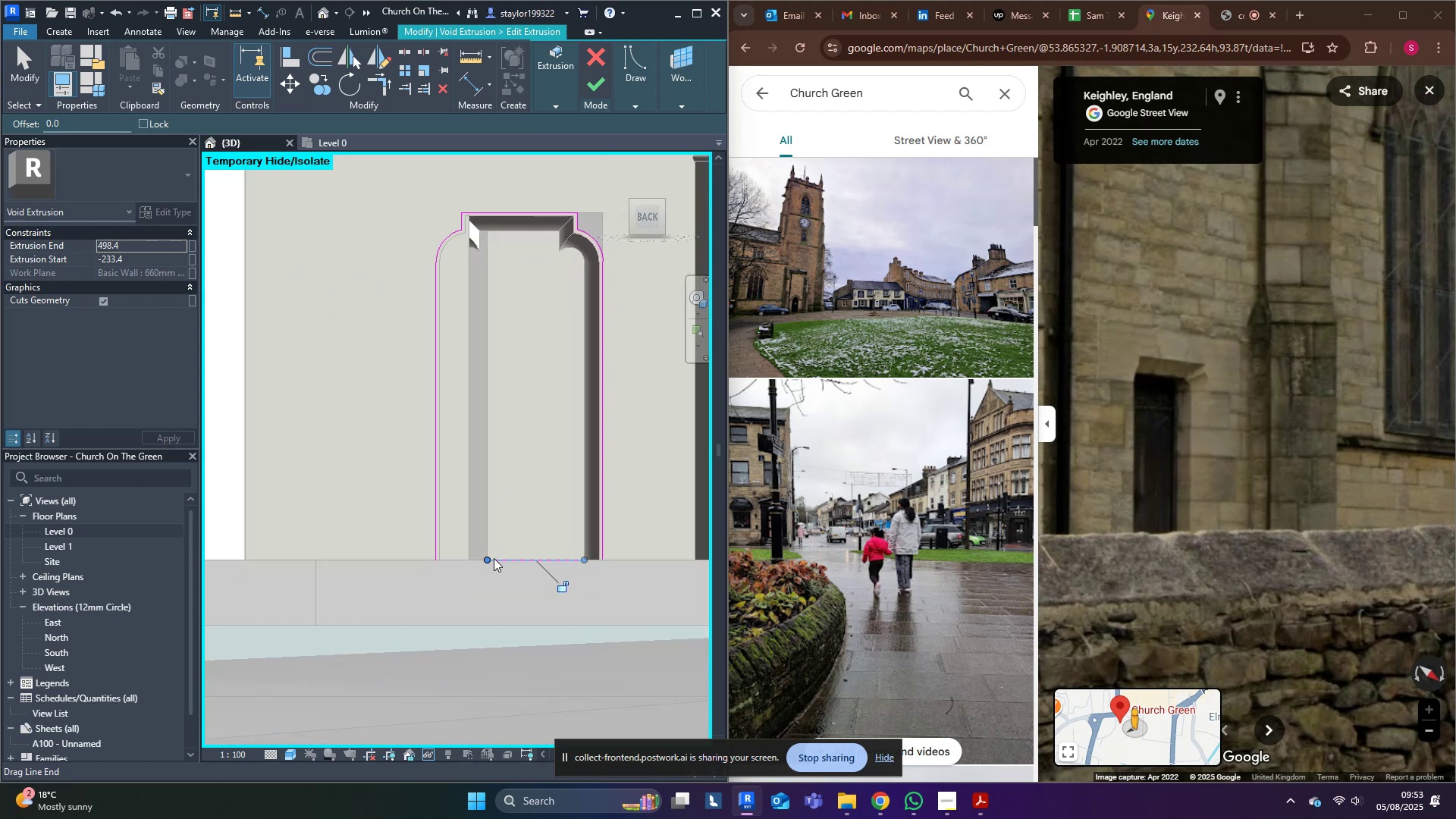 
type(tr)
 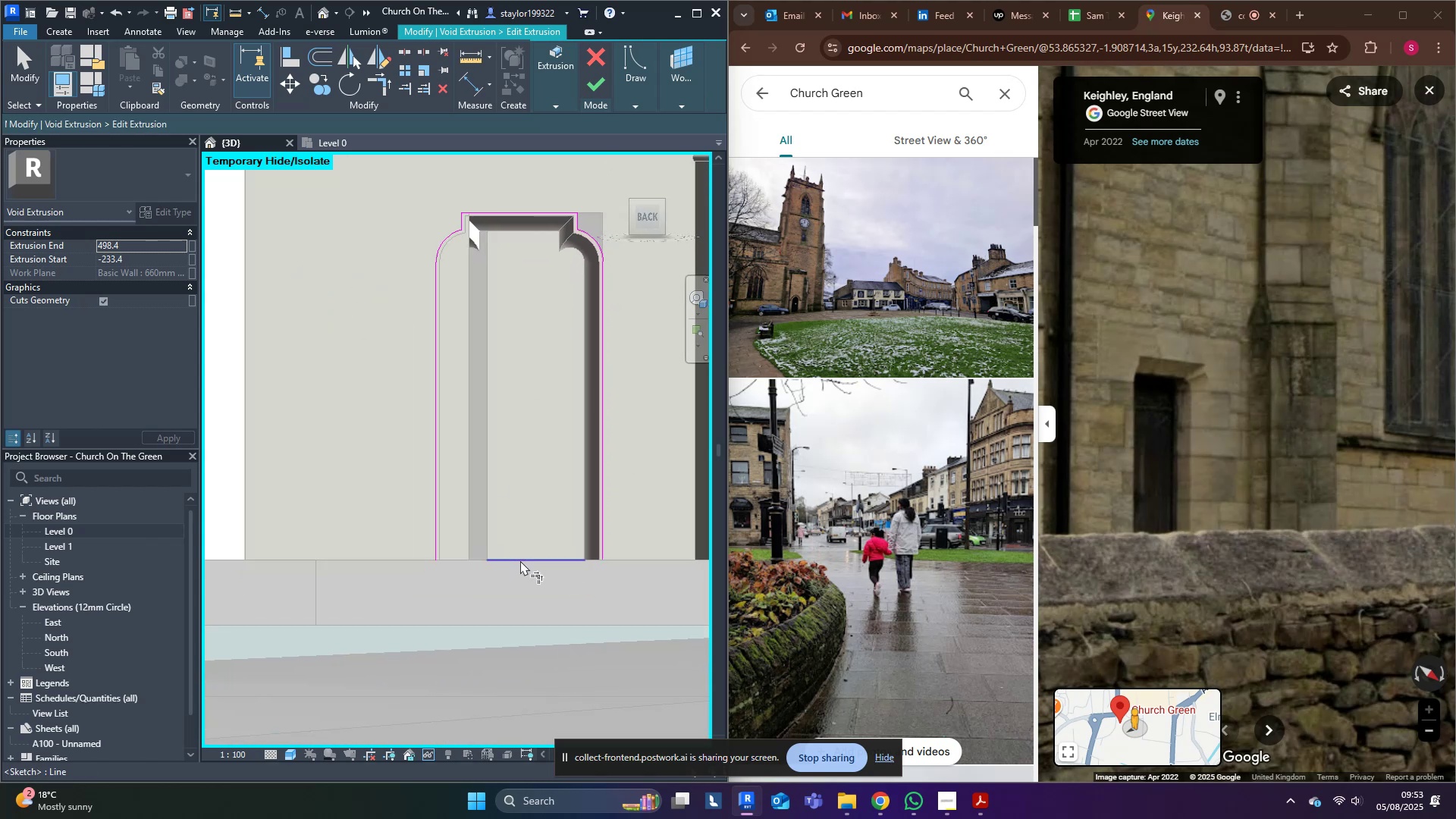 
left_click([520, 560])
 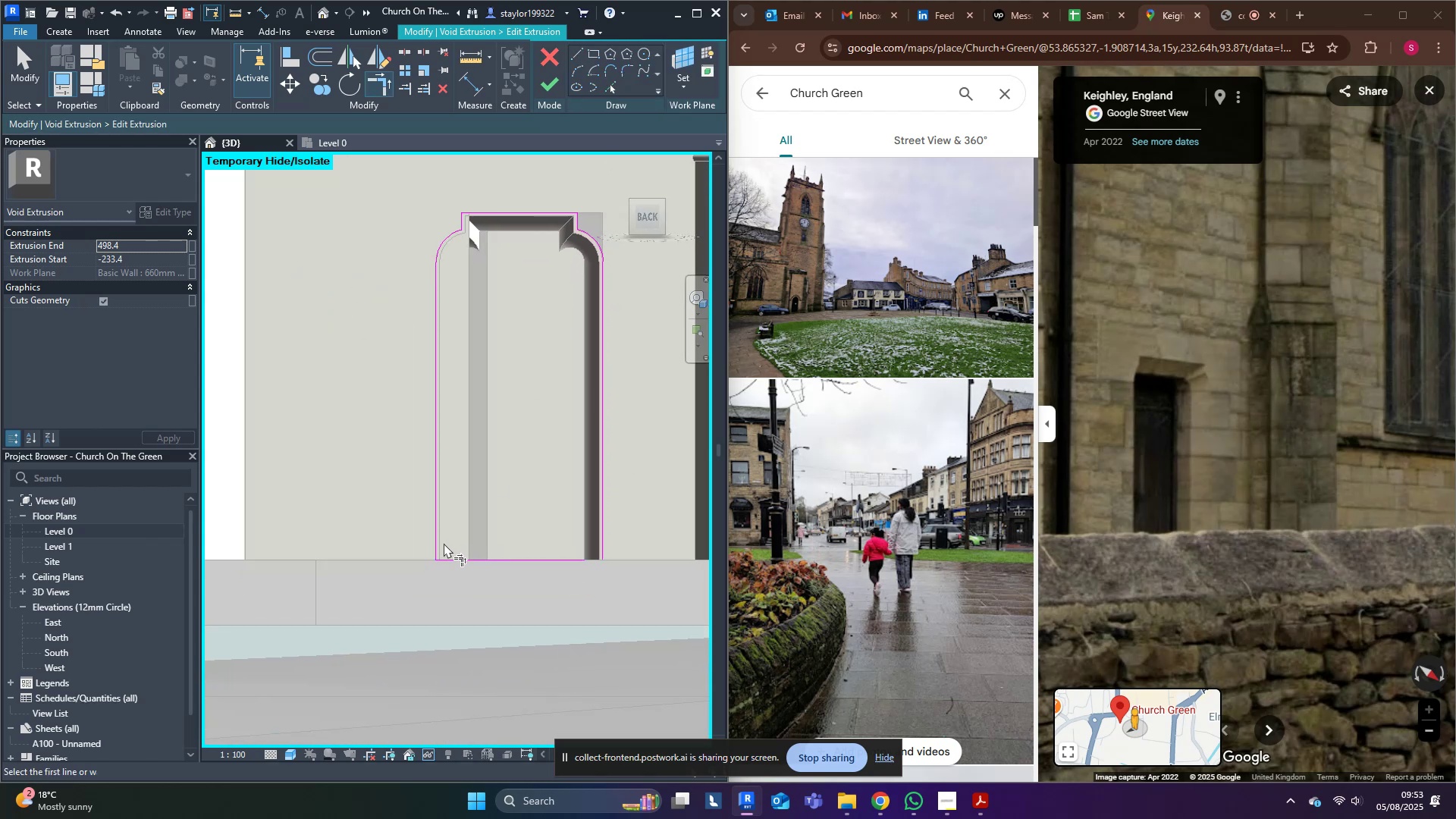 
double_click([486, 556])
 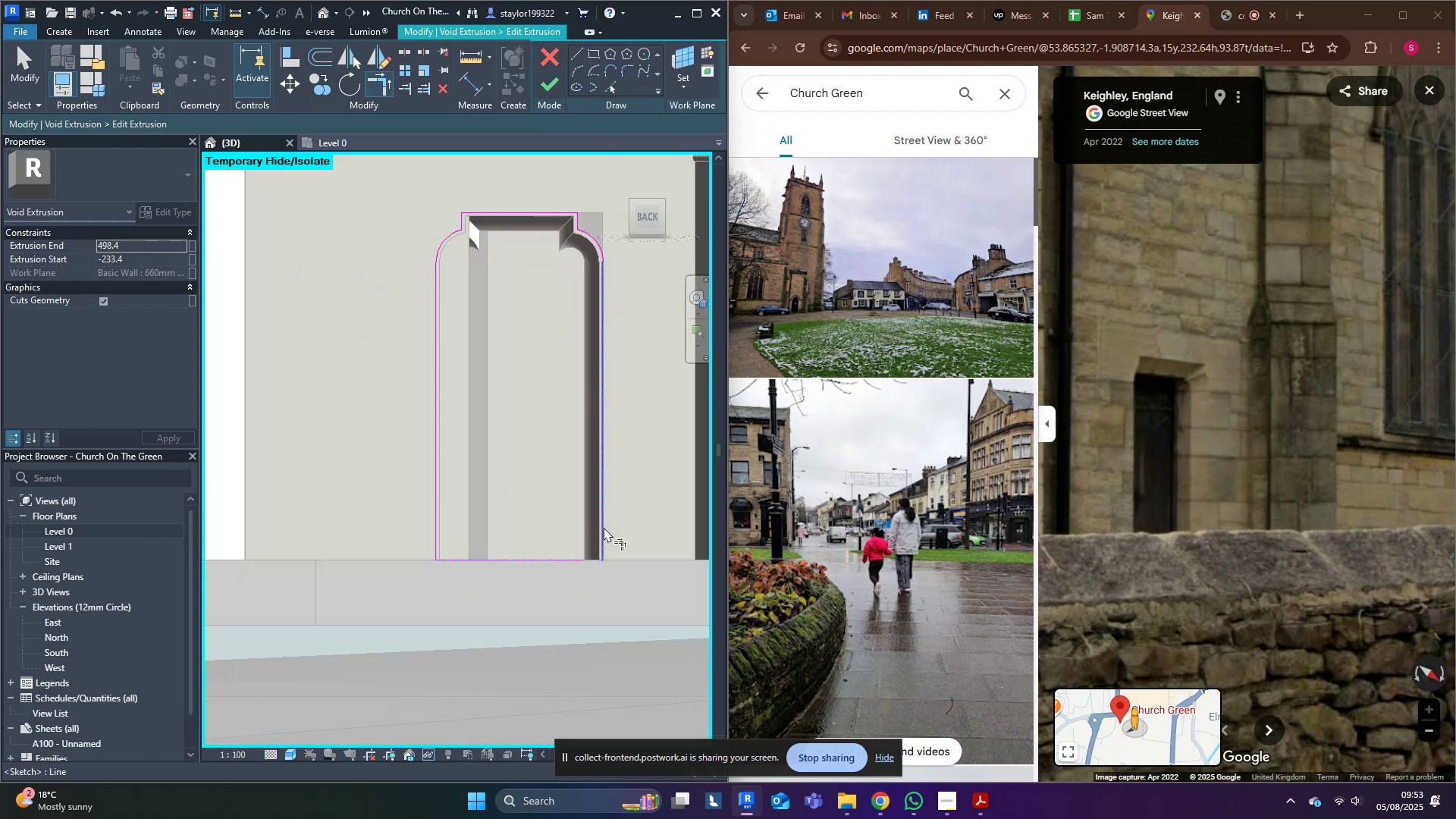 
left_click([604, 527])
 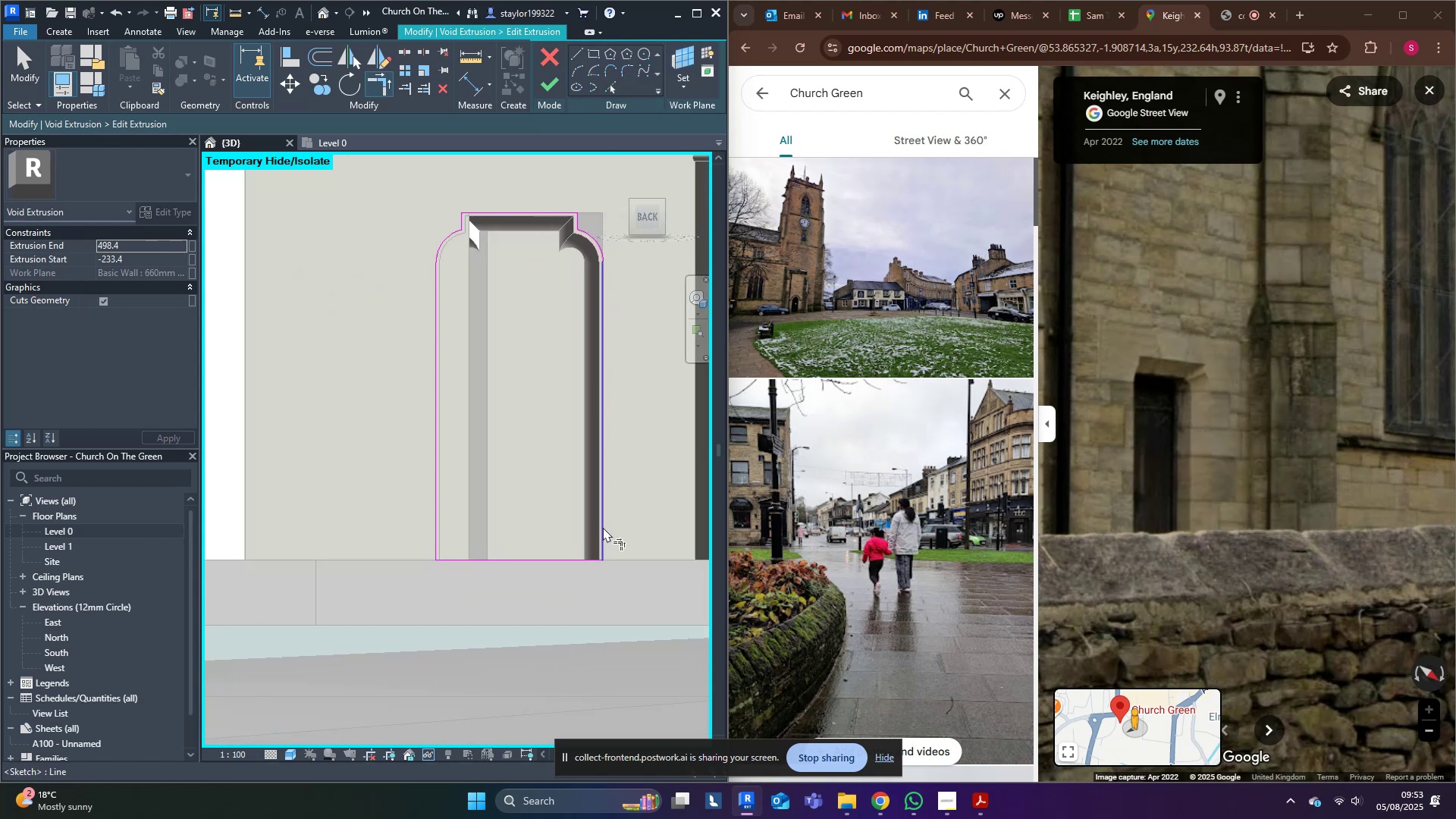 
hold_key(key=M, duration=25.32)
 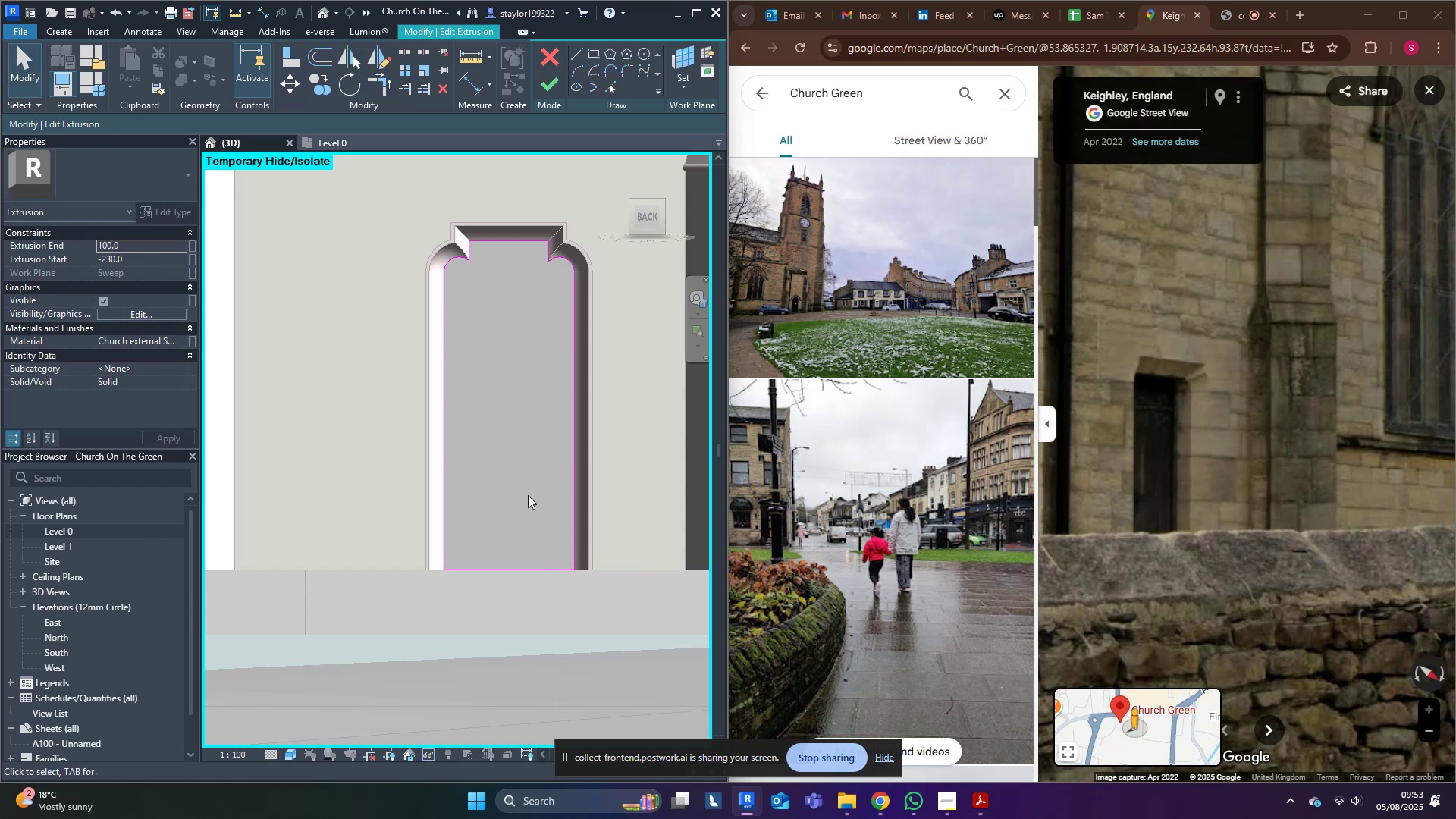 
key(D)
 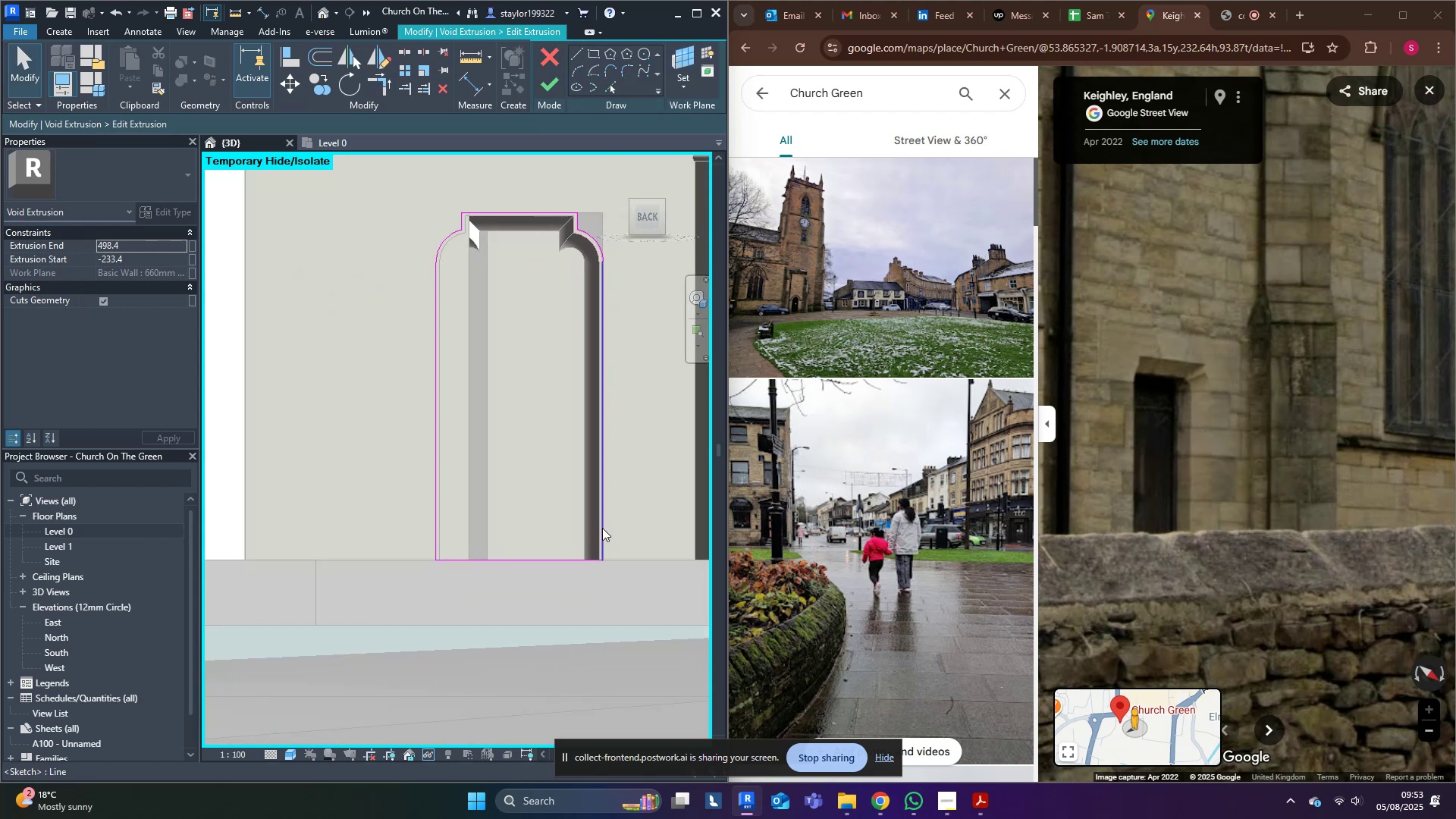 
key(Tab)
 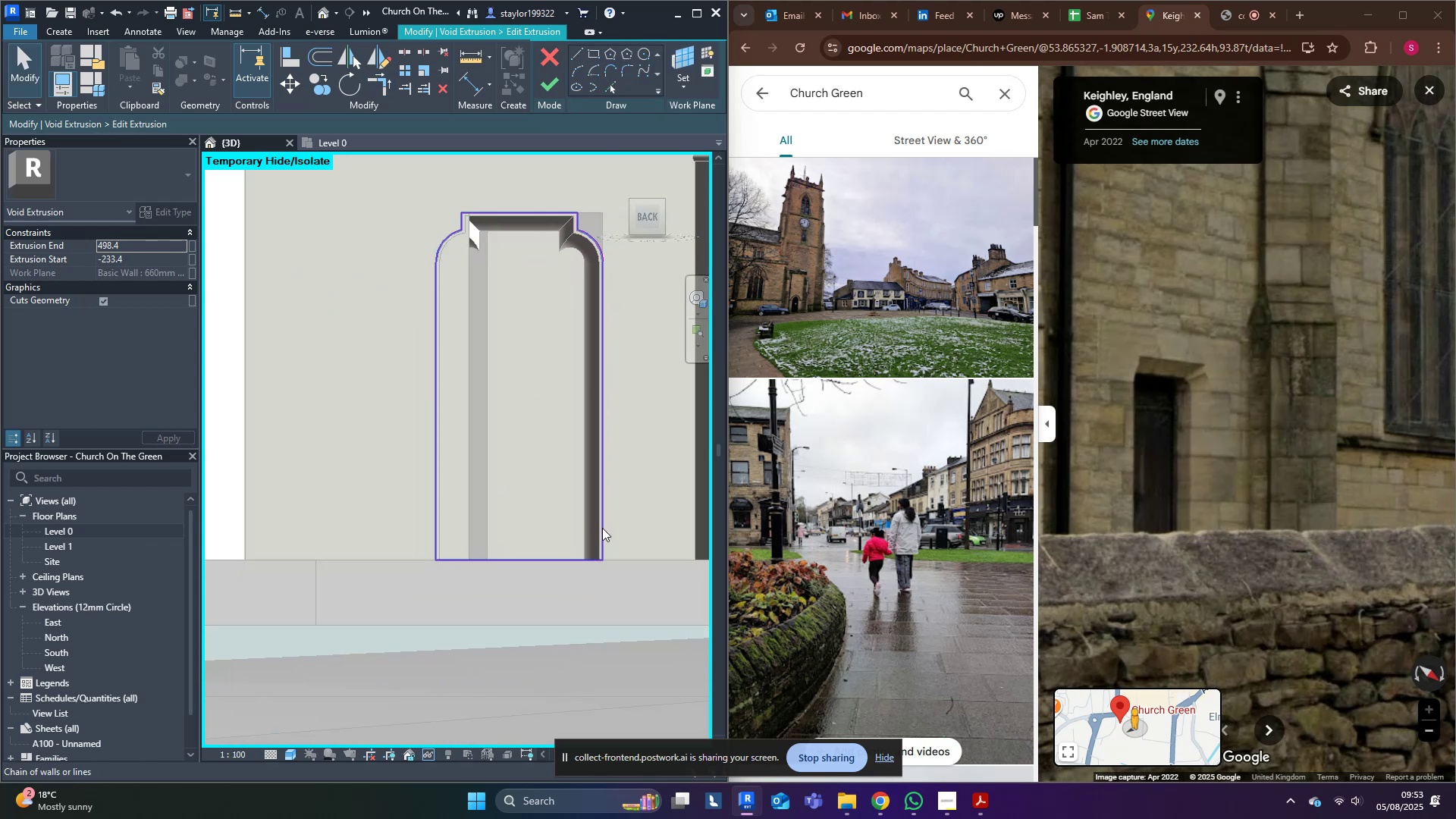 
left_click([602, 528])
 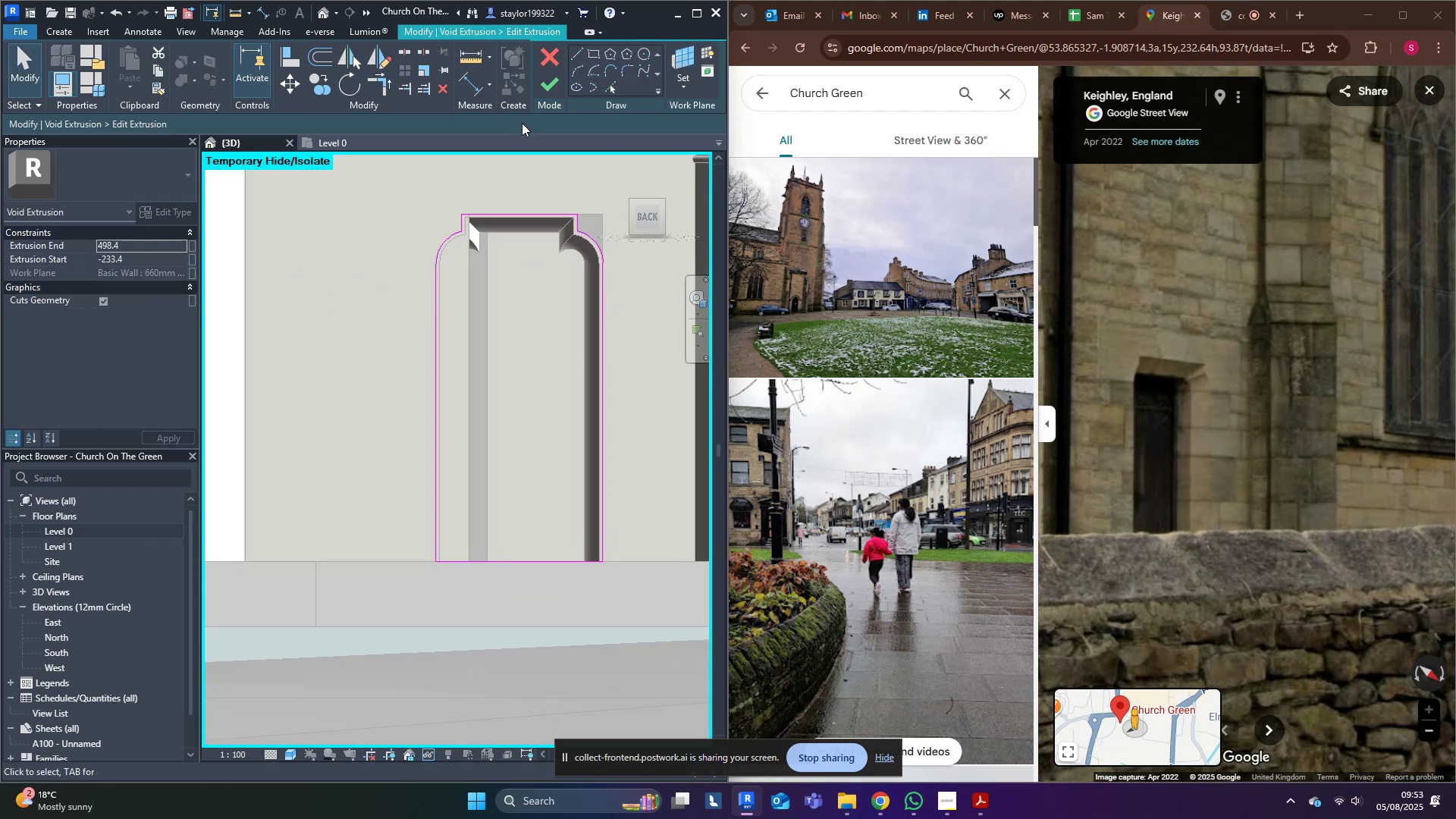 
left_click([548, 86])
 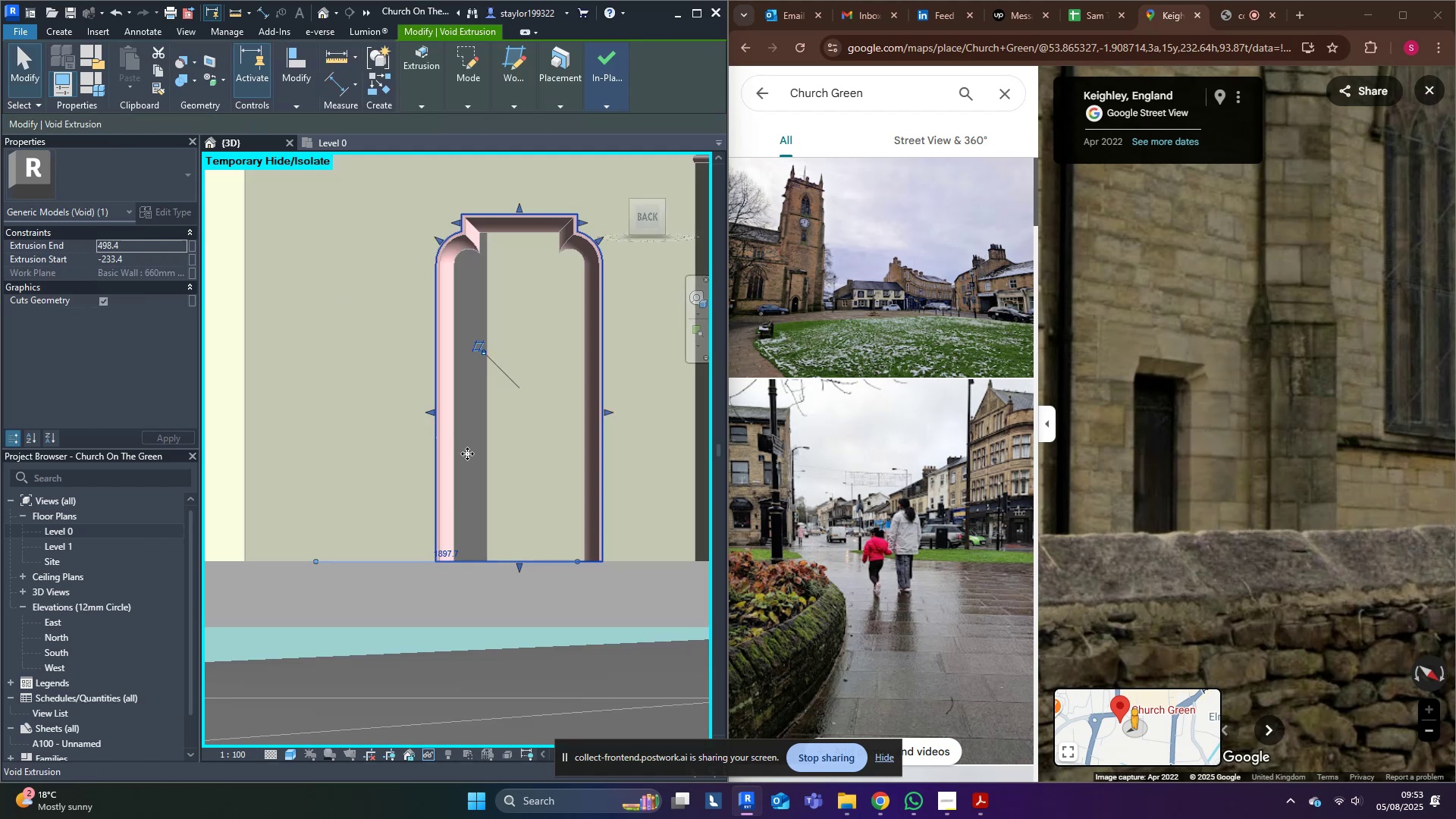 
left_click([495, 275])
 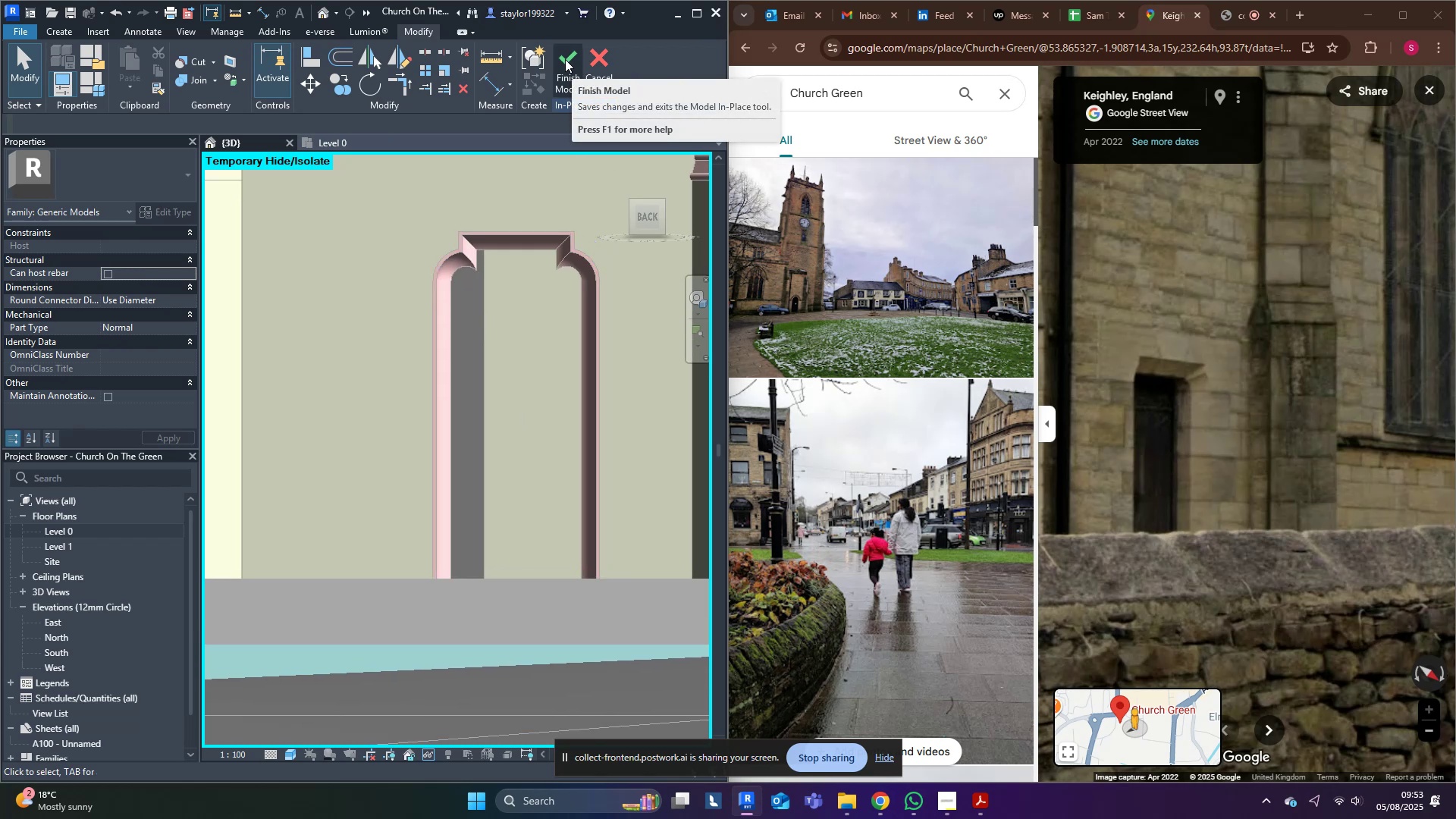 
left_click([565, 59])
 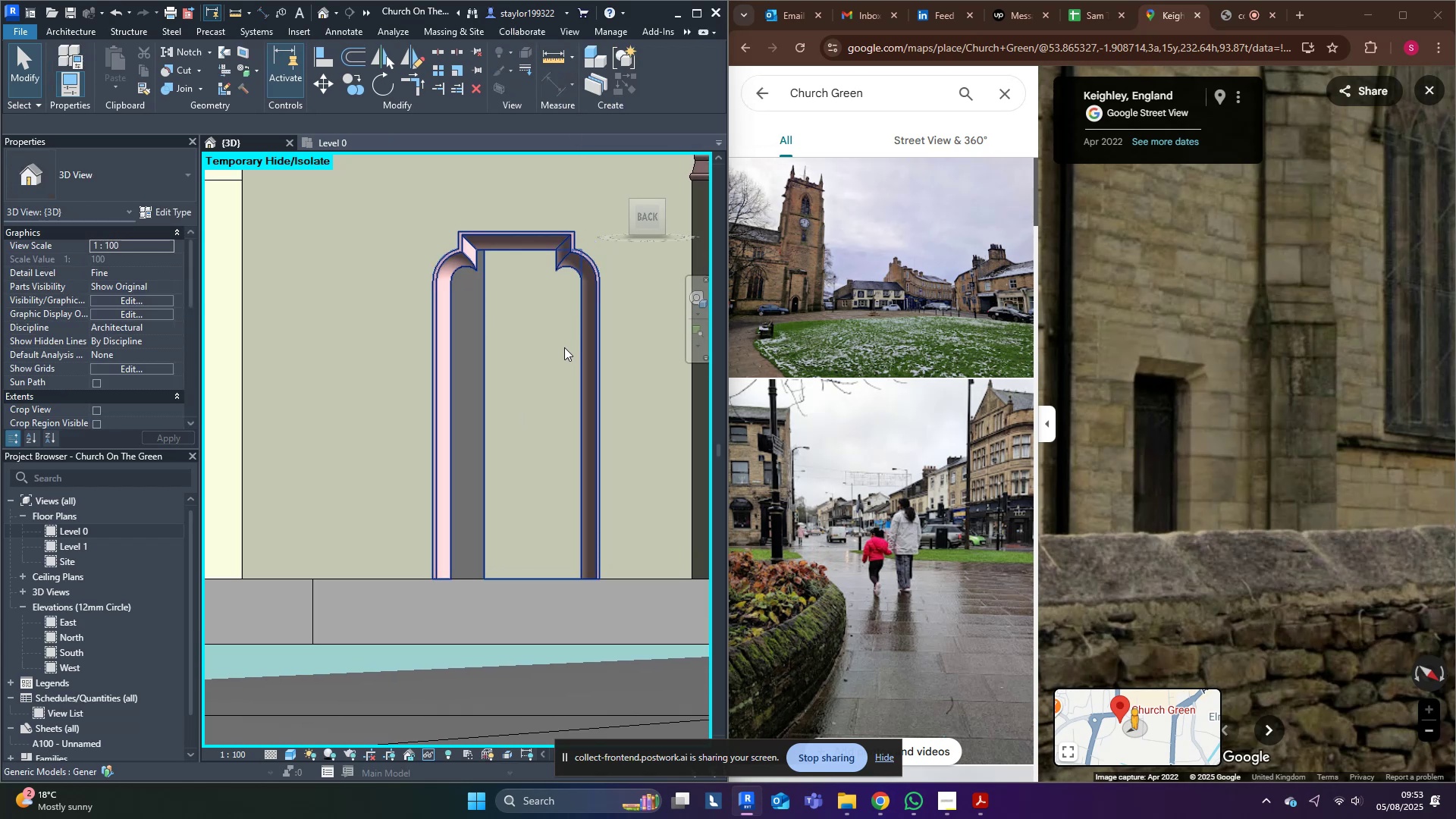 
left_click([563, 347])
 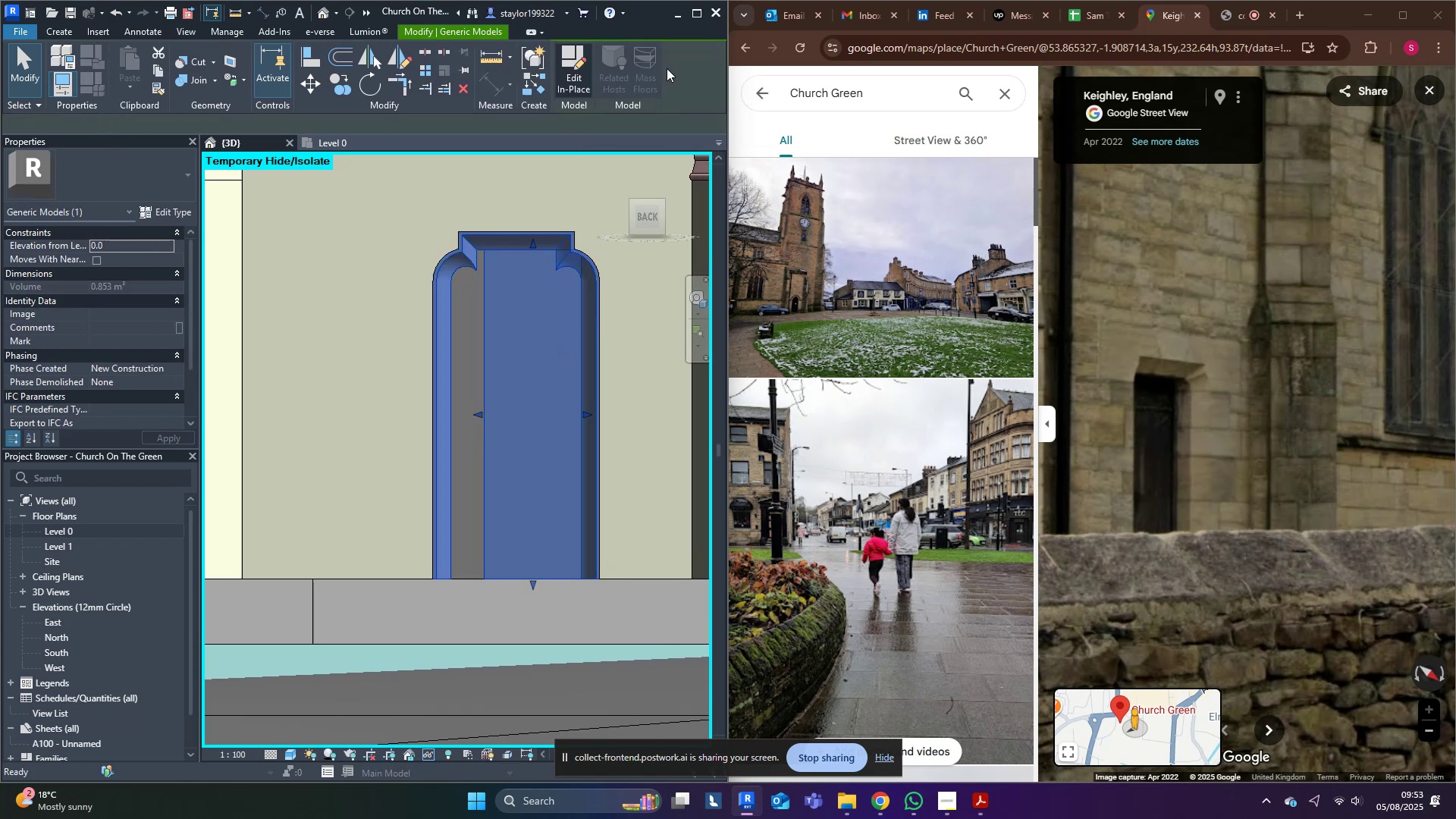 
double_click([551, 386])
 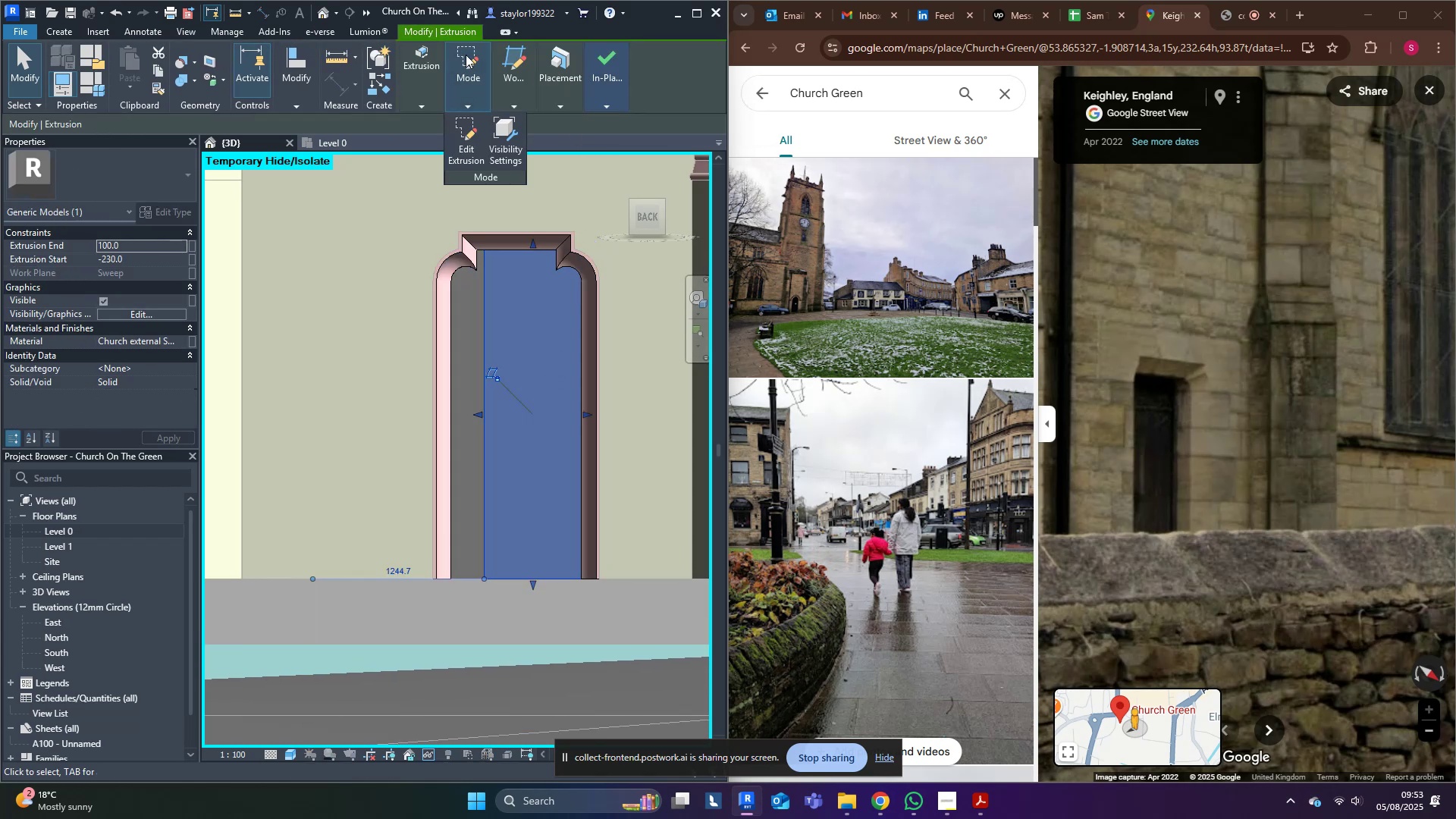 
double_click([367, 292])
 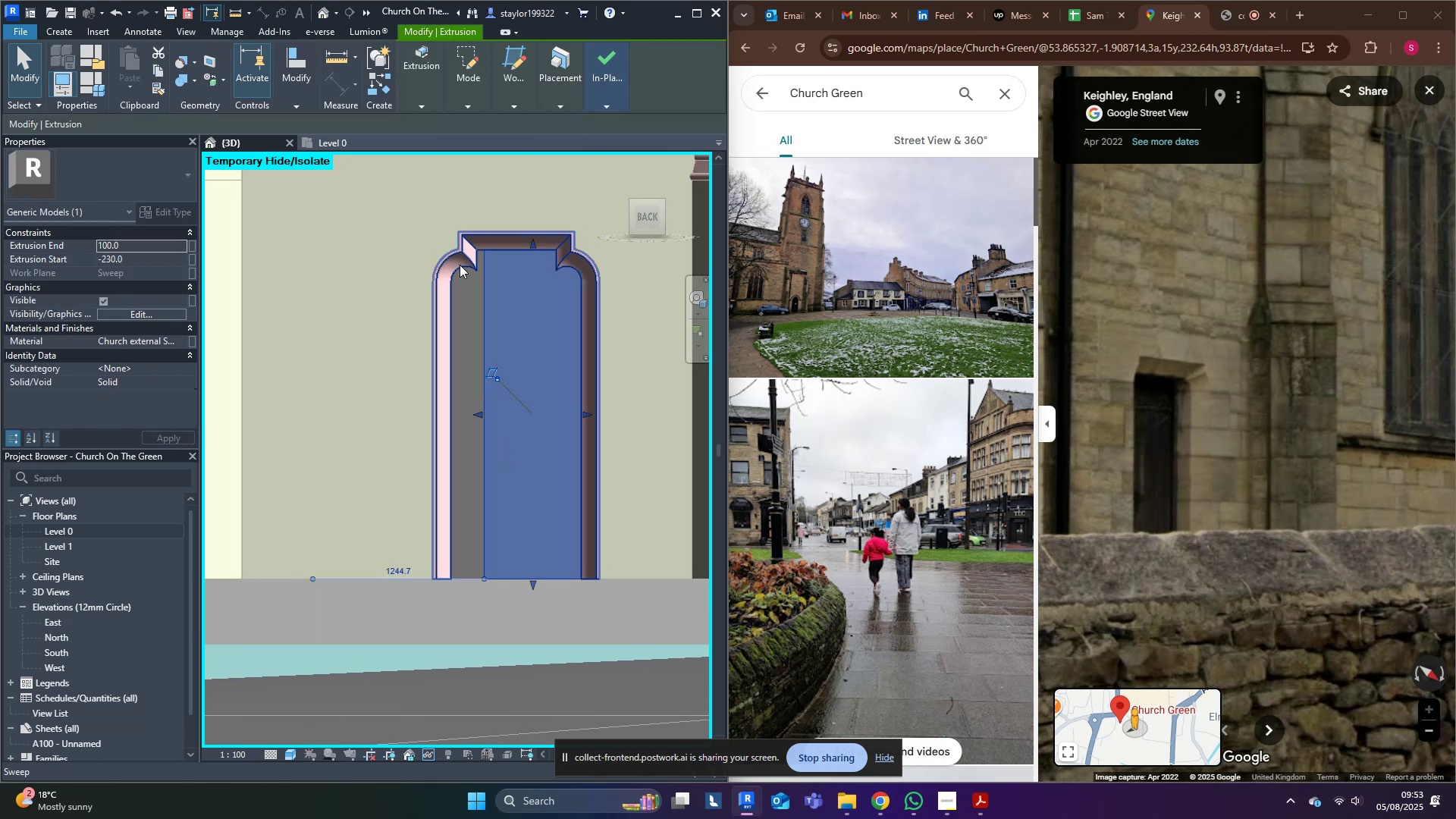 
double_click([528, 305])
 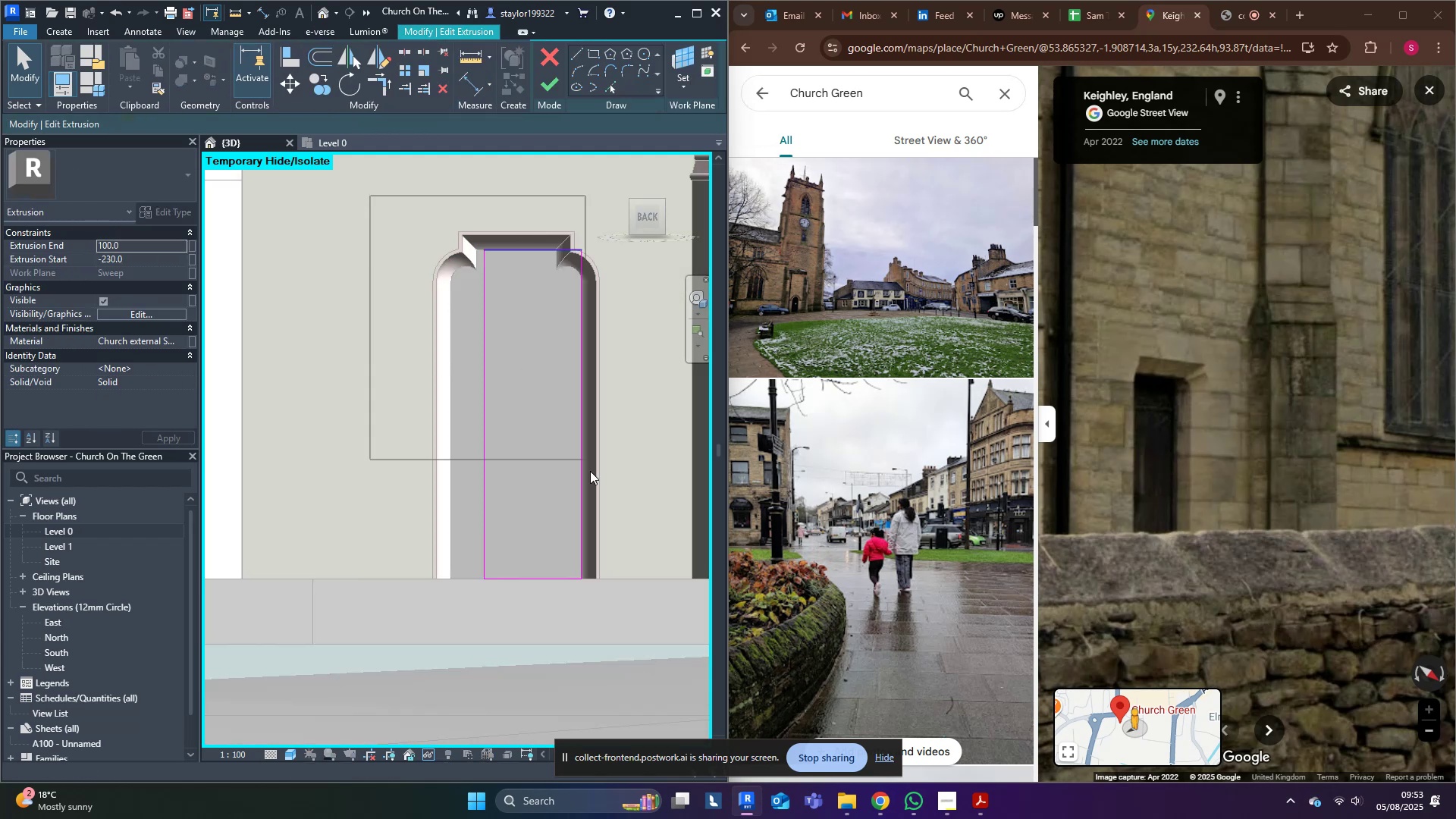 
key(Delete)
 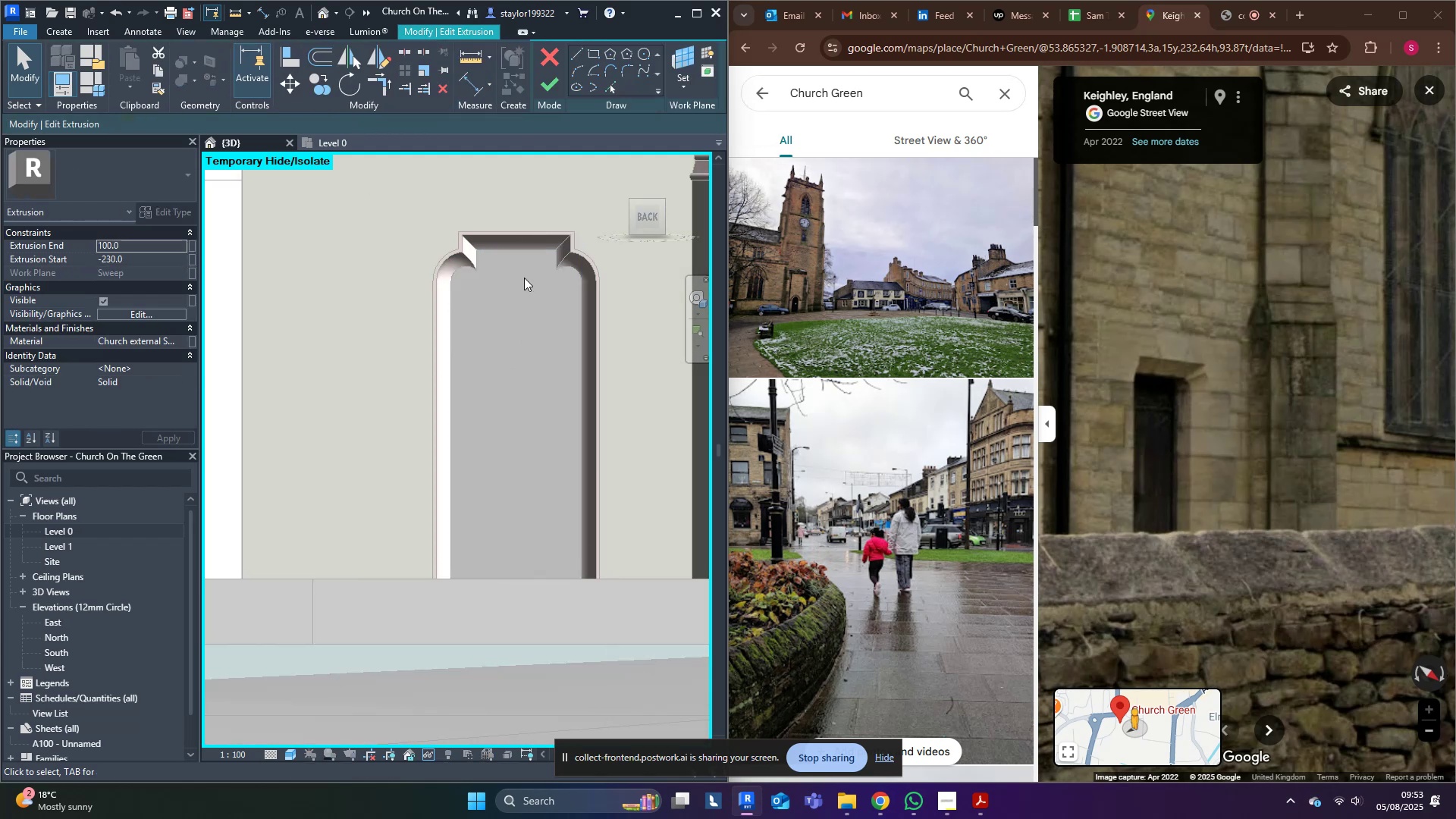 
scroll: coordinate [502, 206], scroll_direction: up, amount: 3.0
 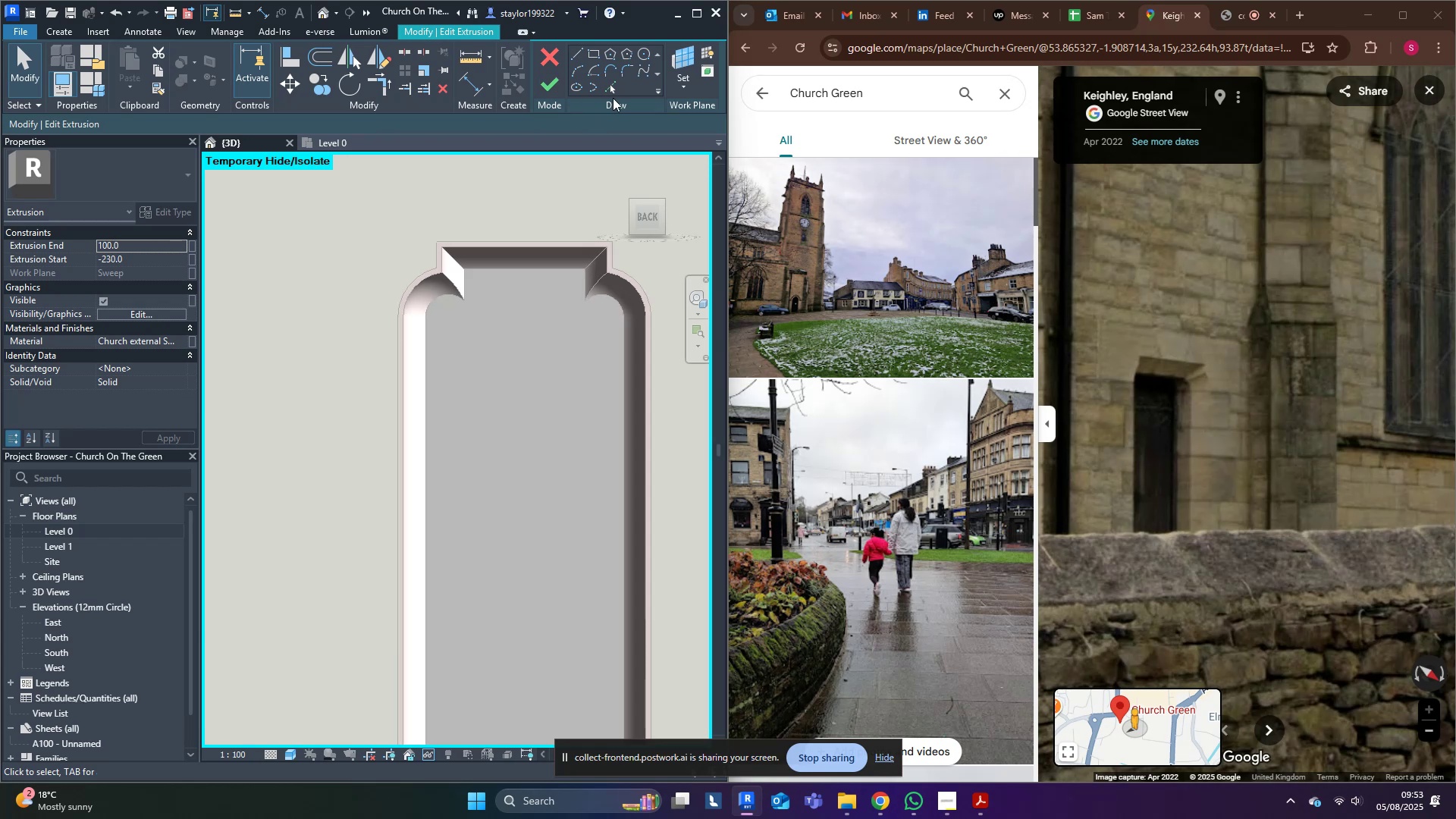 
left_click([612, 87])
 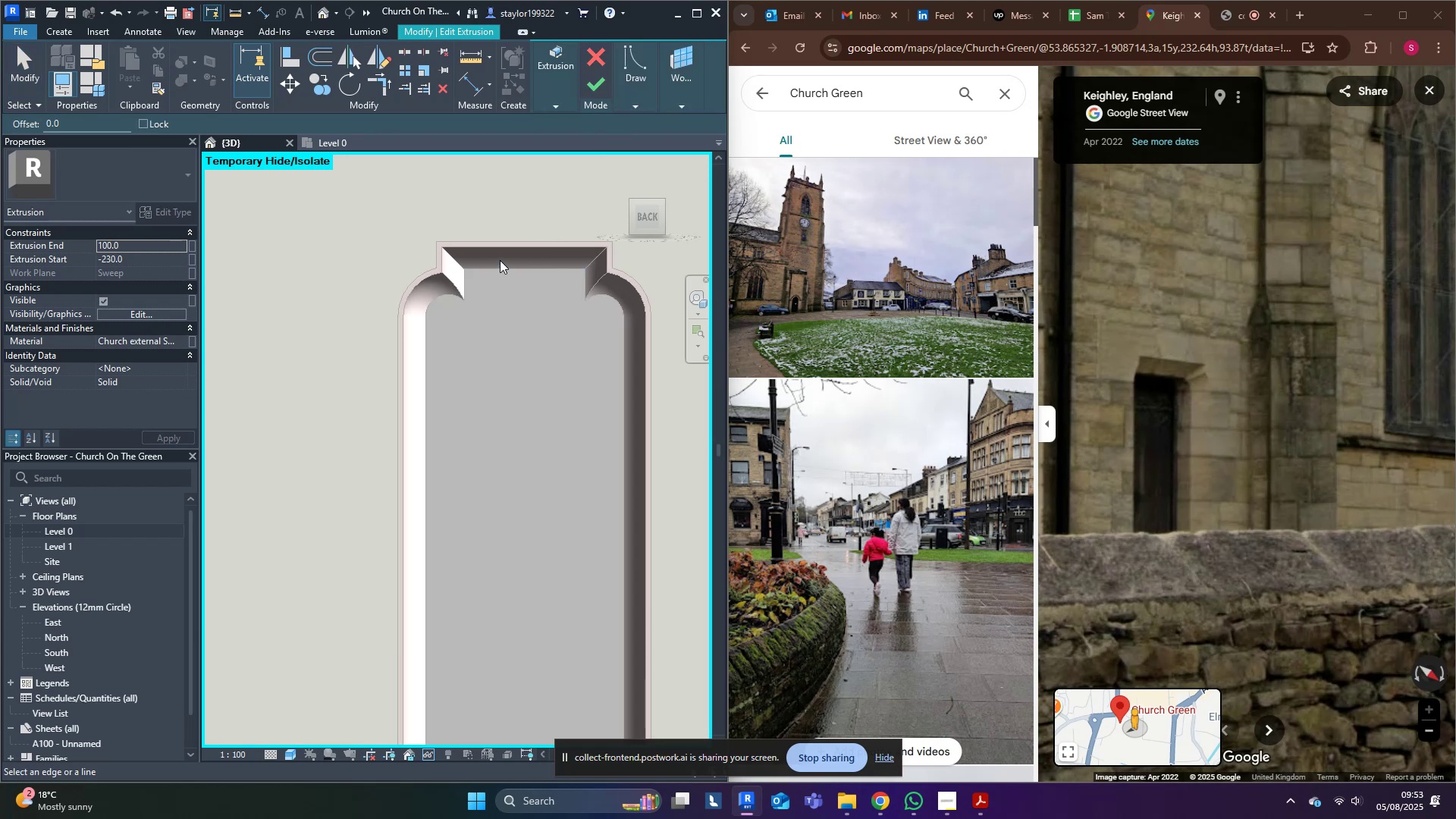 
left_click([499, 274])
 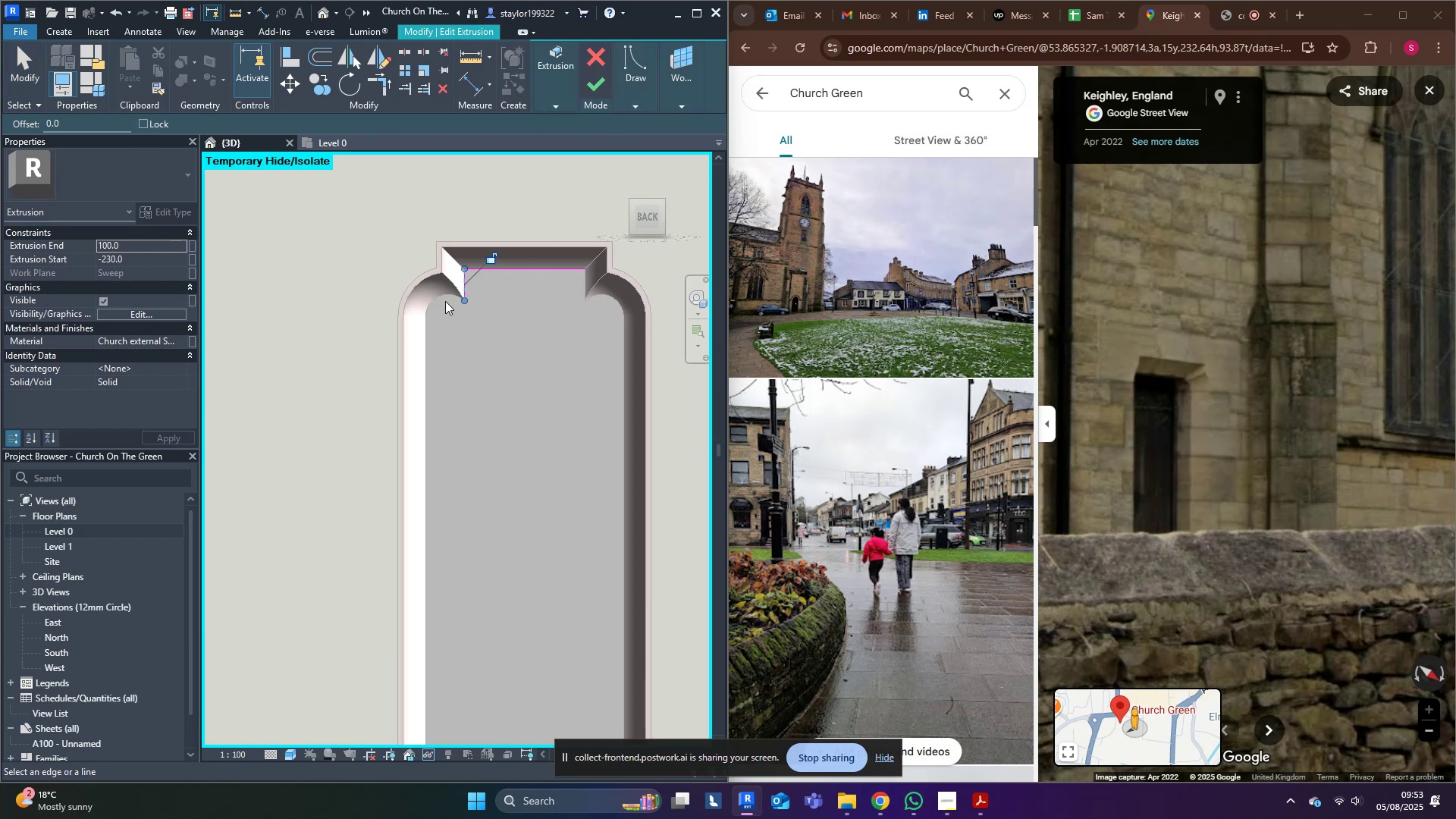 
triple_click([443, 301])
 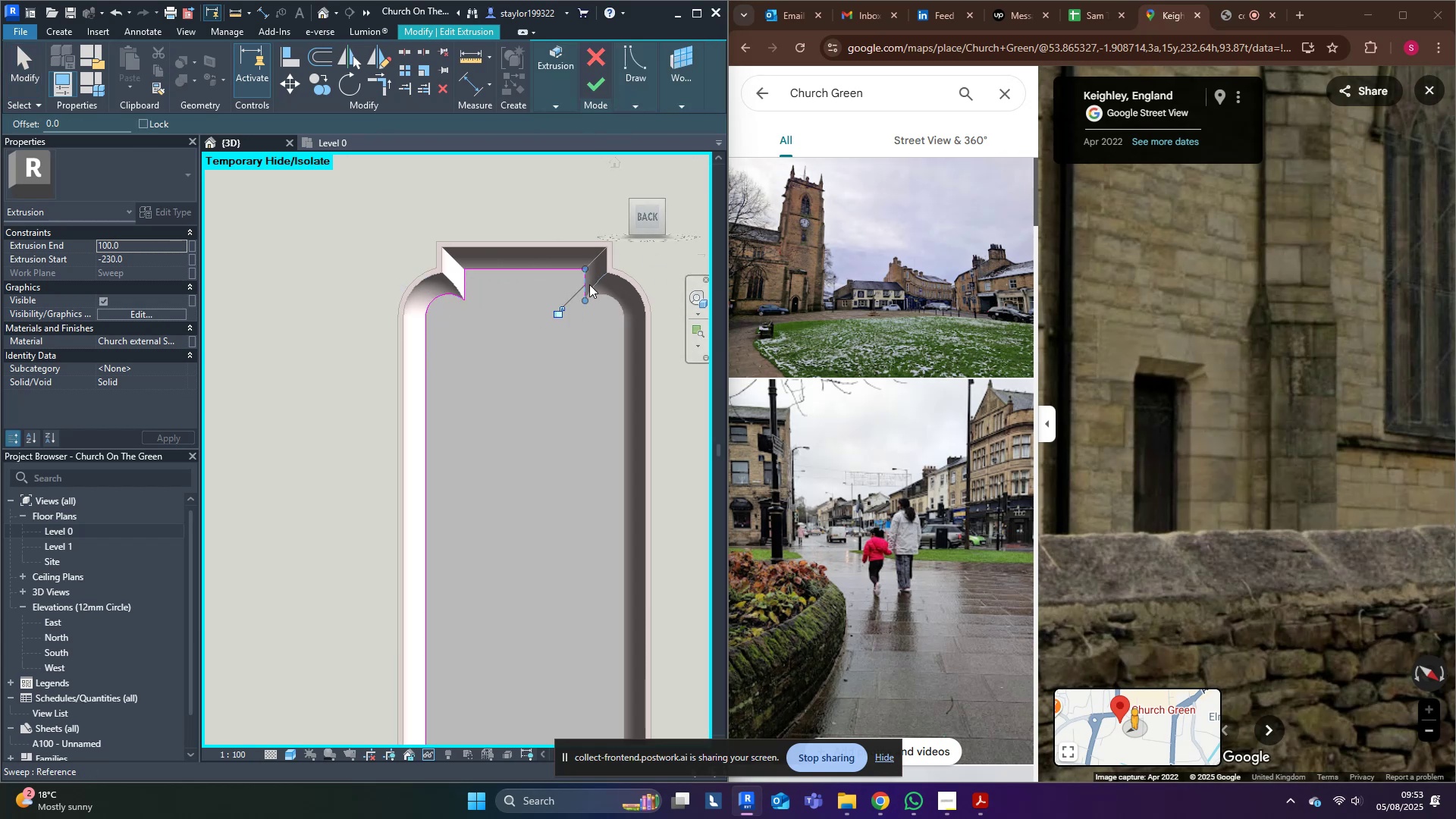 
double_click([611, 297])
 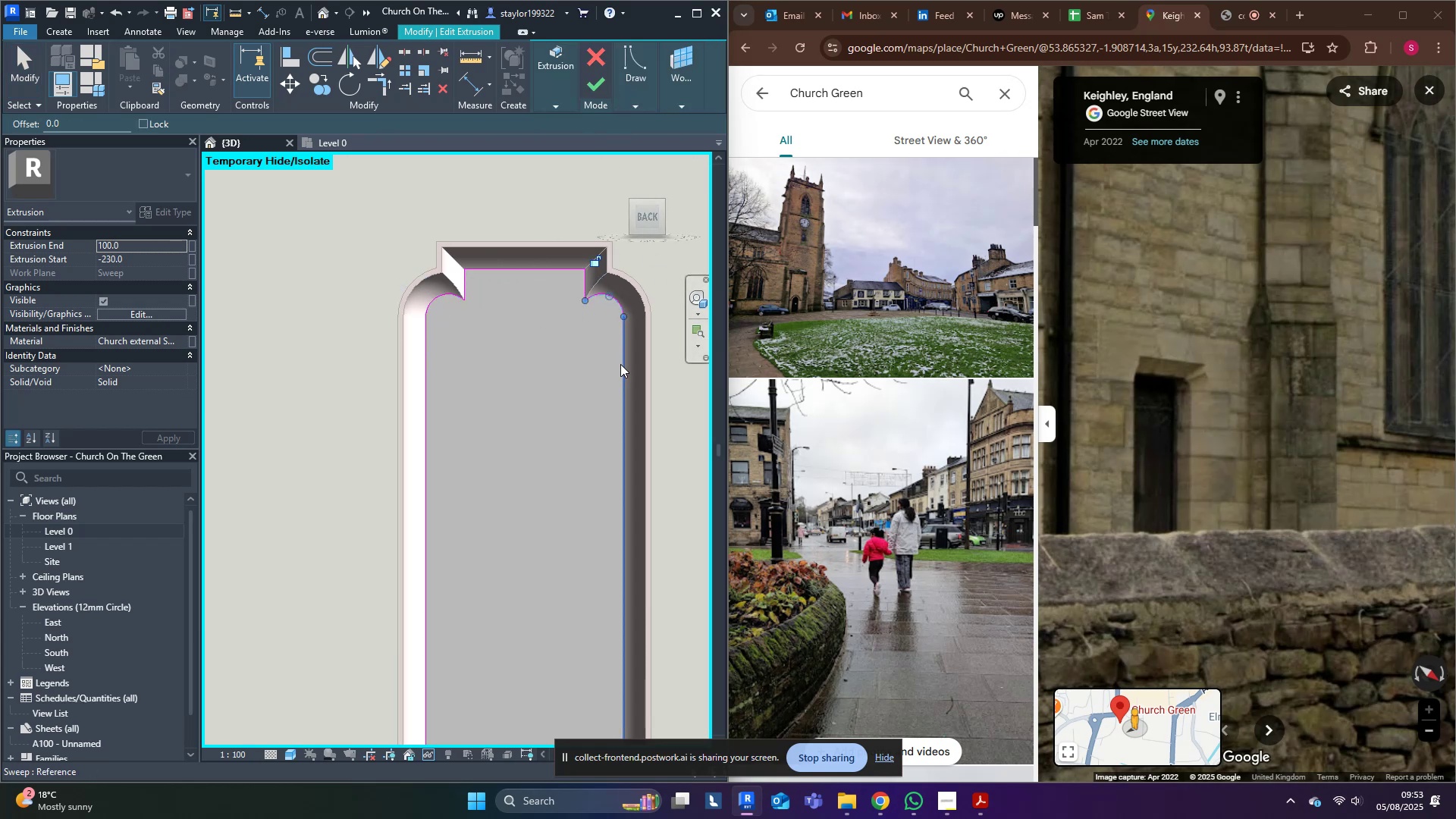 
triple_click([620, 364])
 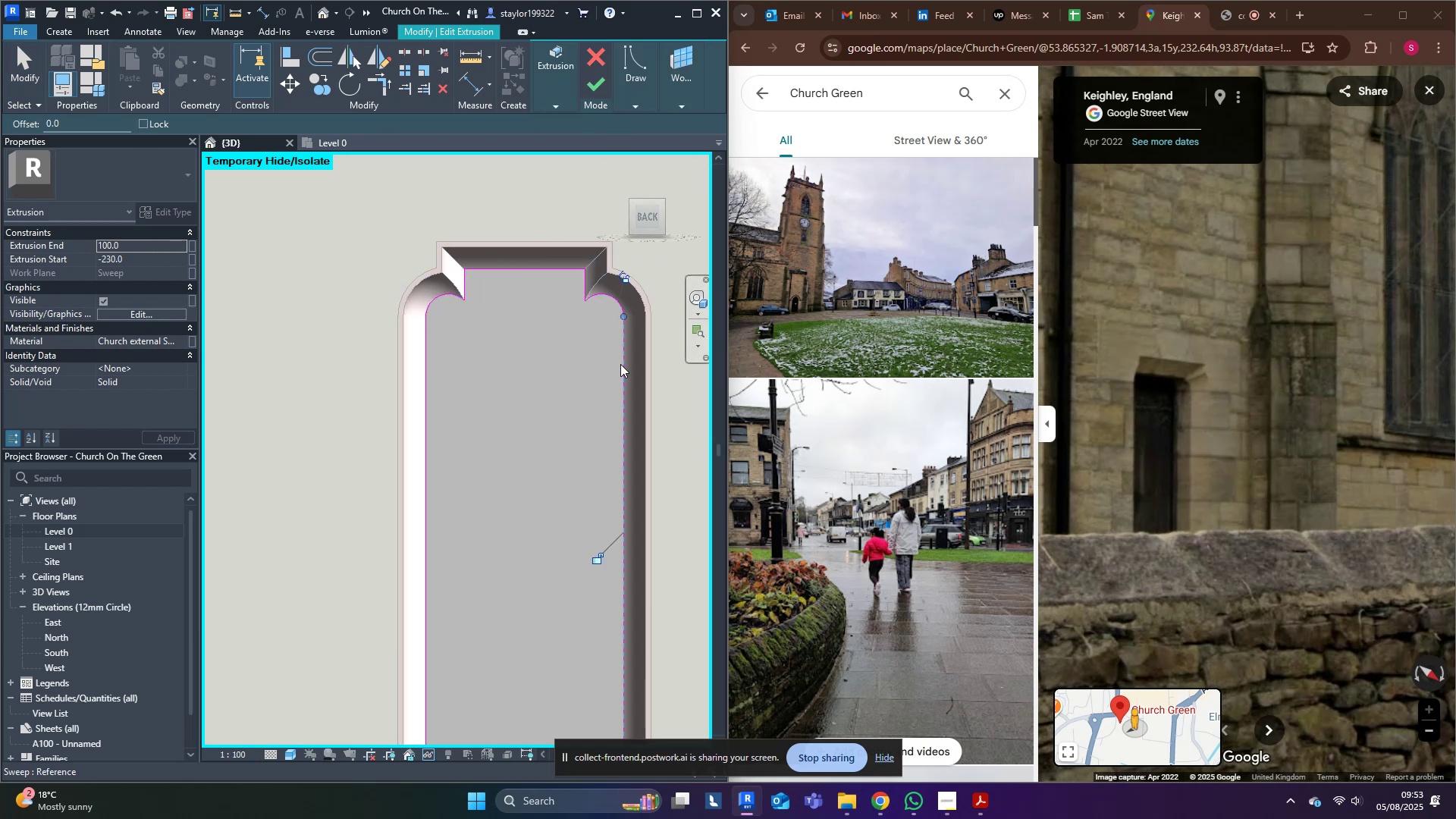 
scroll: coordinate [622, 374], scroll_direction: down, amount: 3.0
 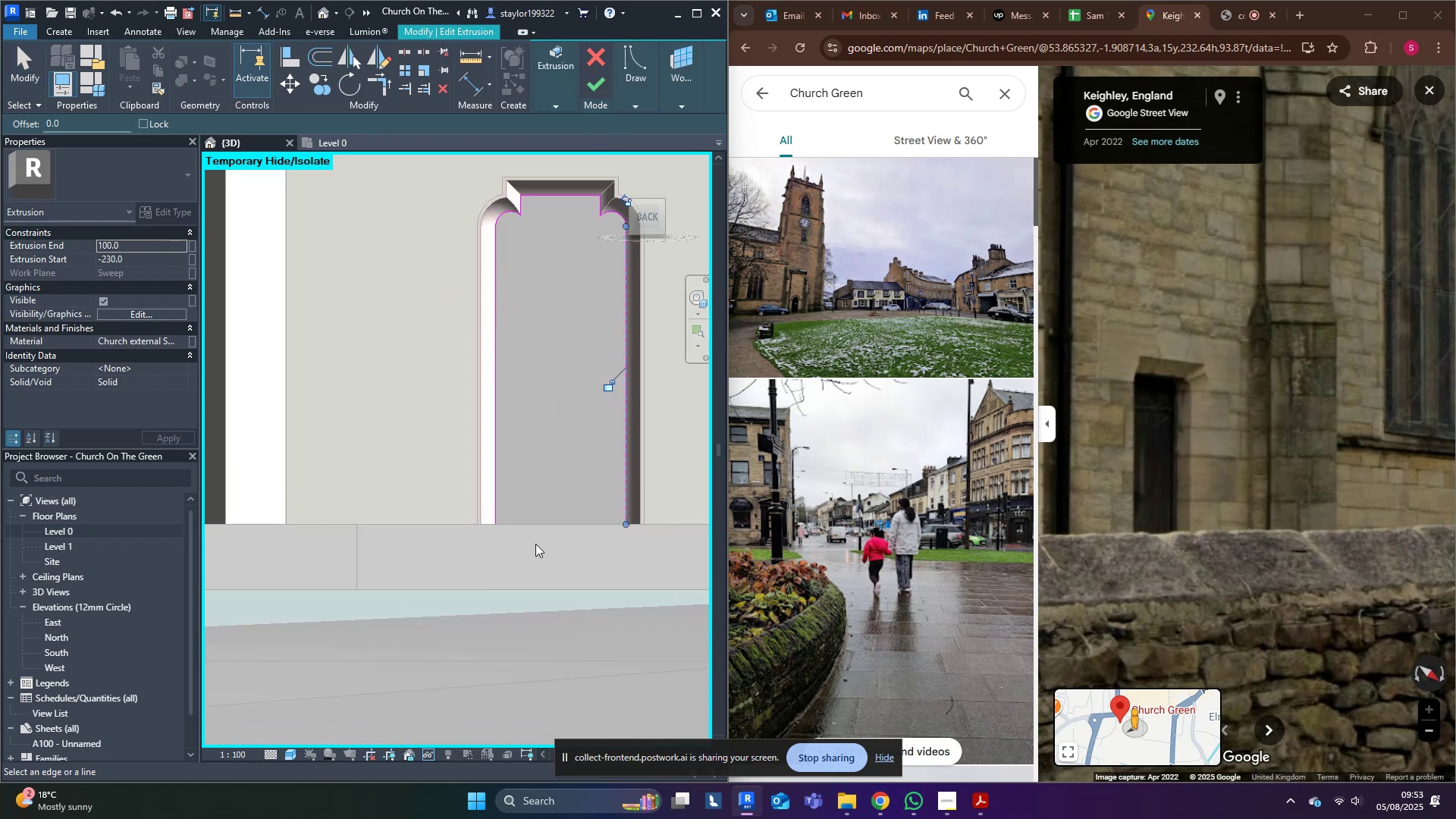 
left_click([541, 531])
 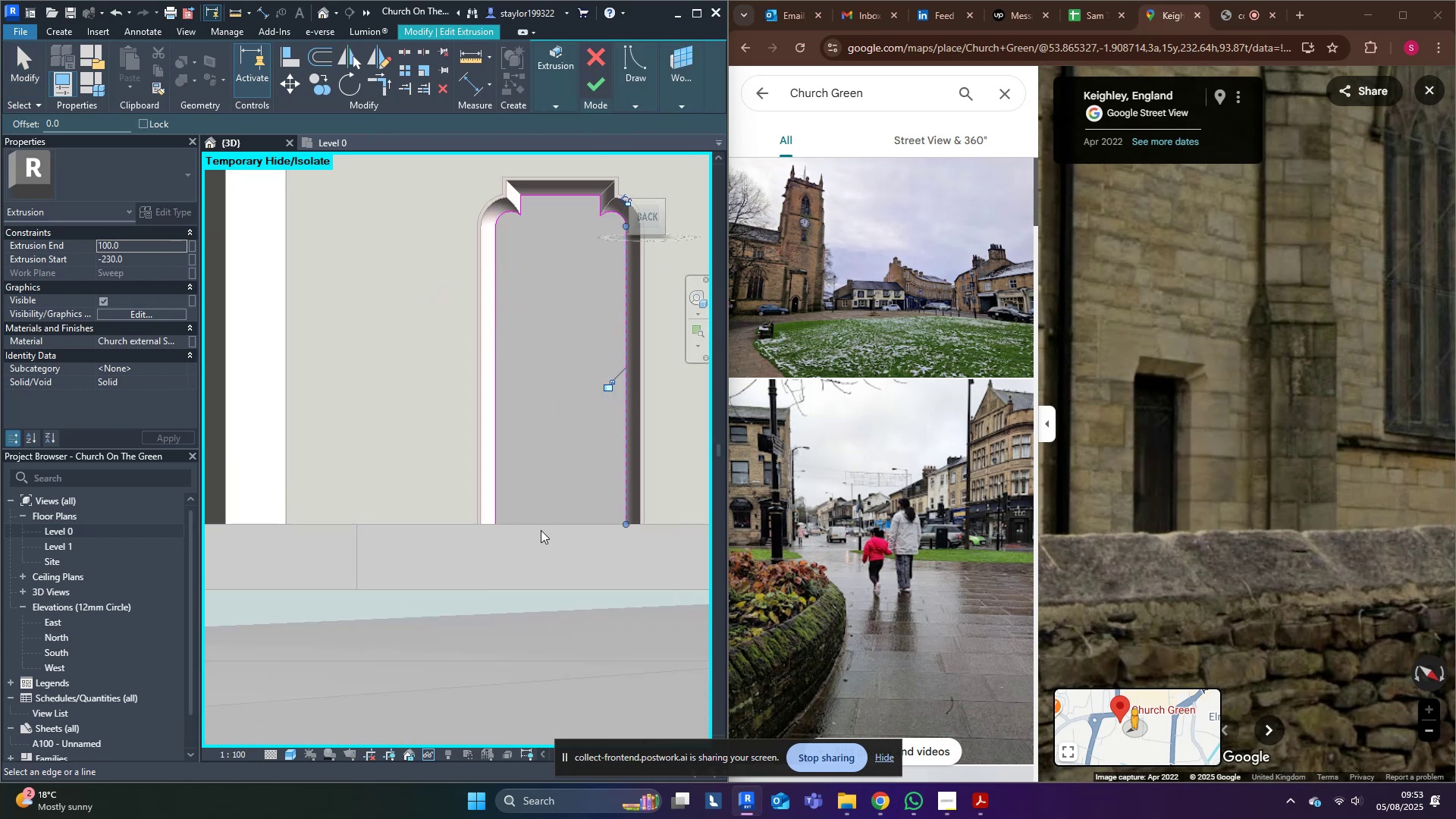 
left_click([543, 525])
 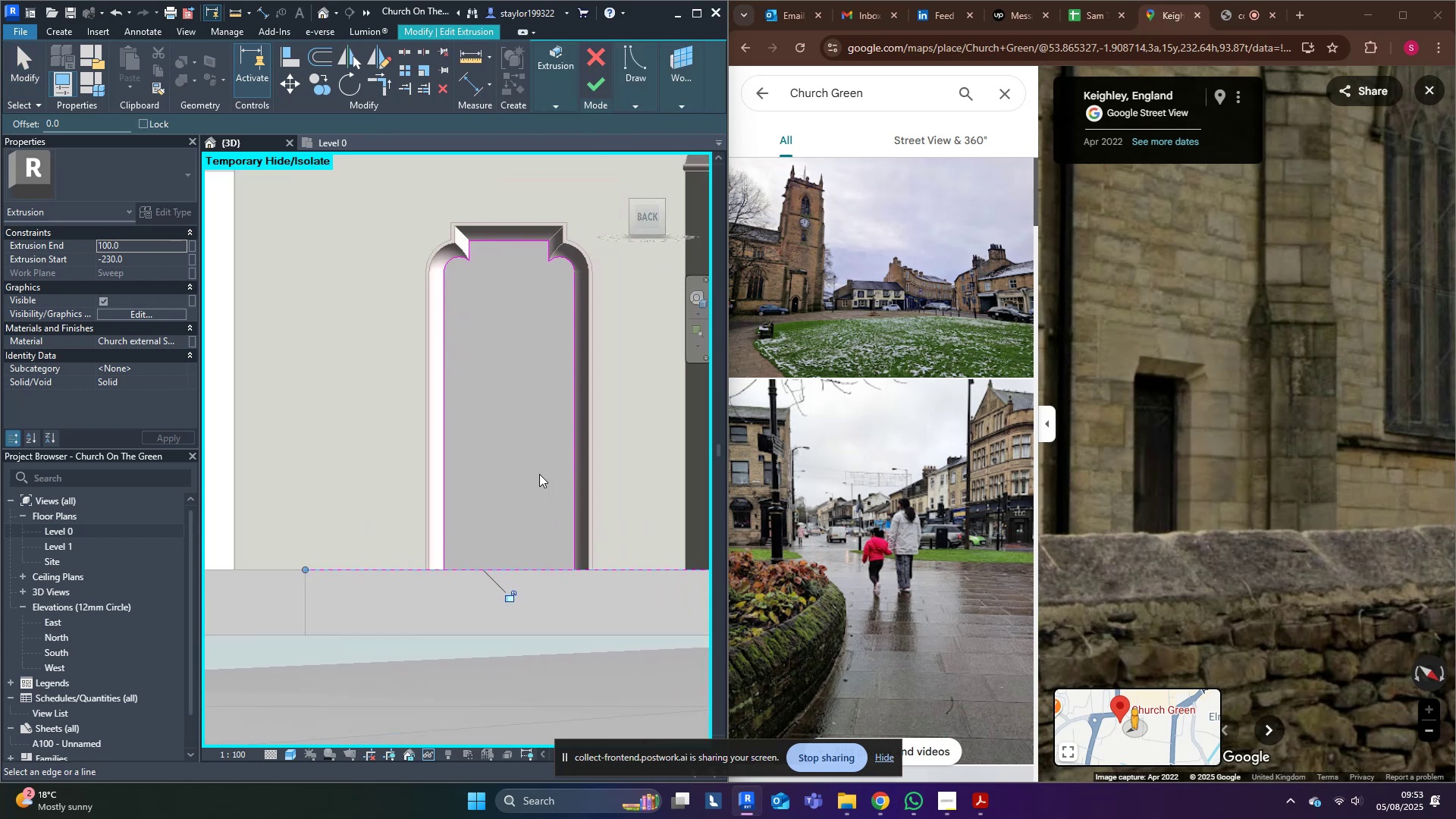 
key(T)
 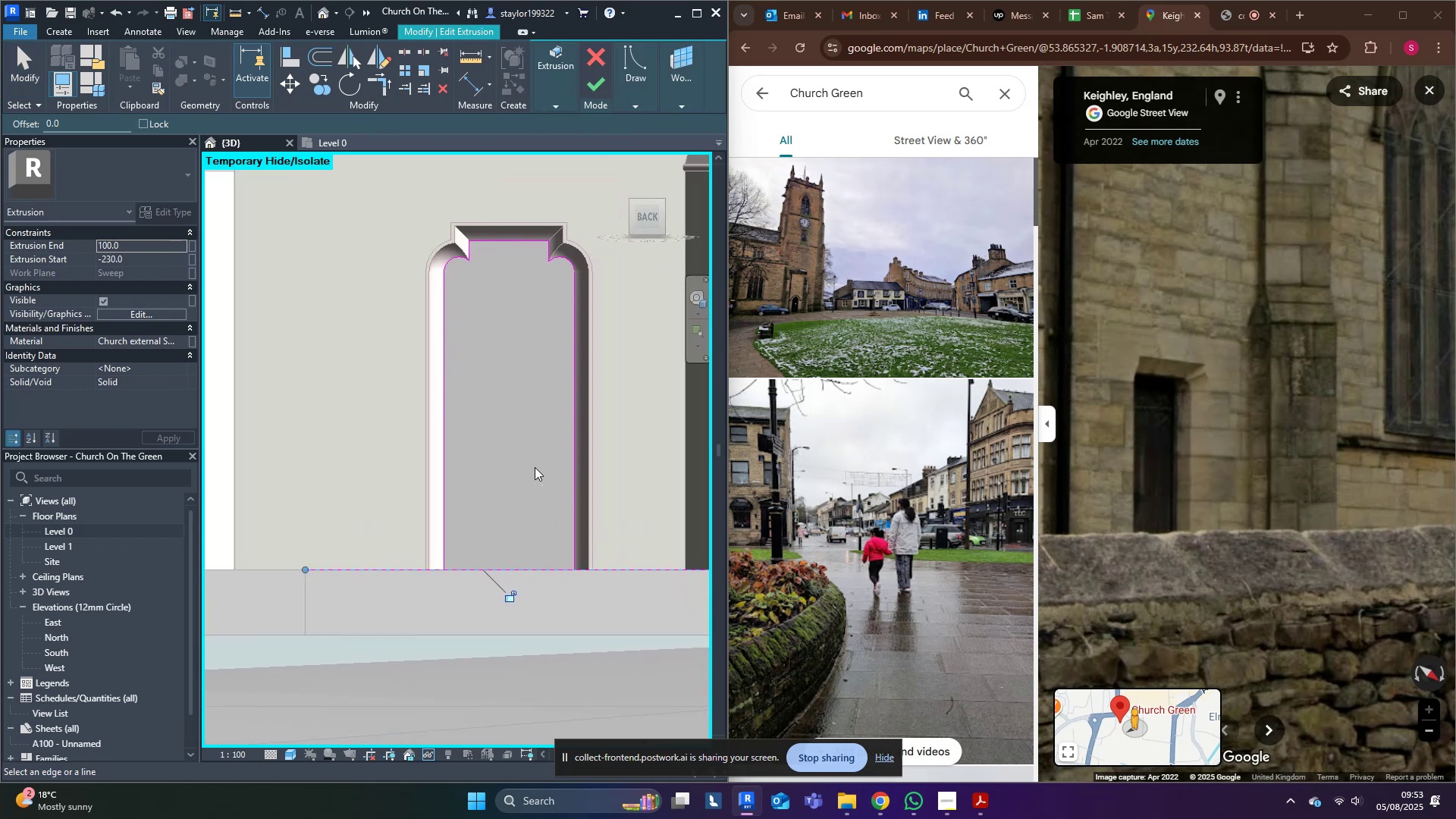 
hold_key(key=R, duration=8.09)
 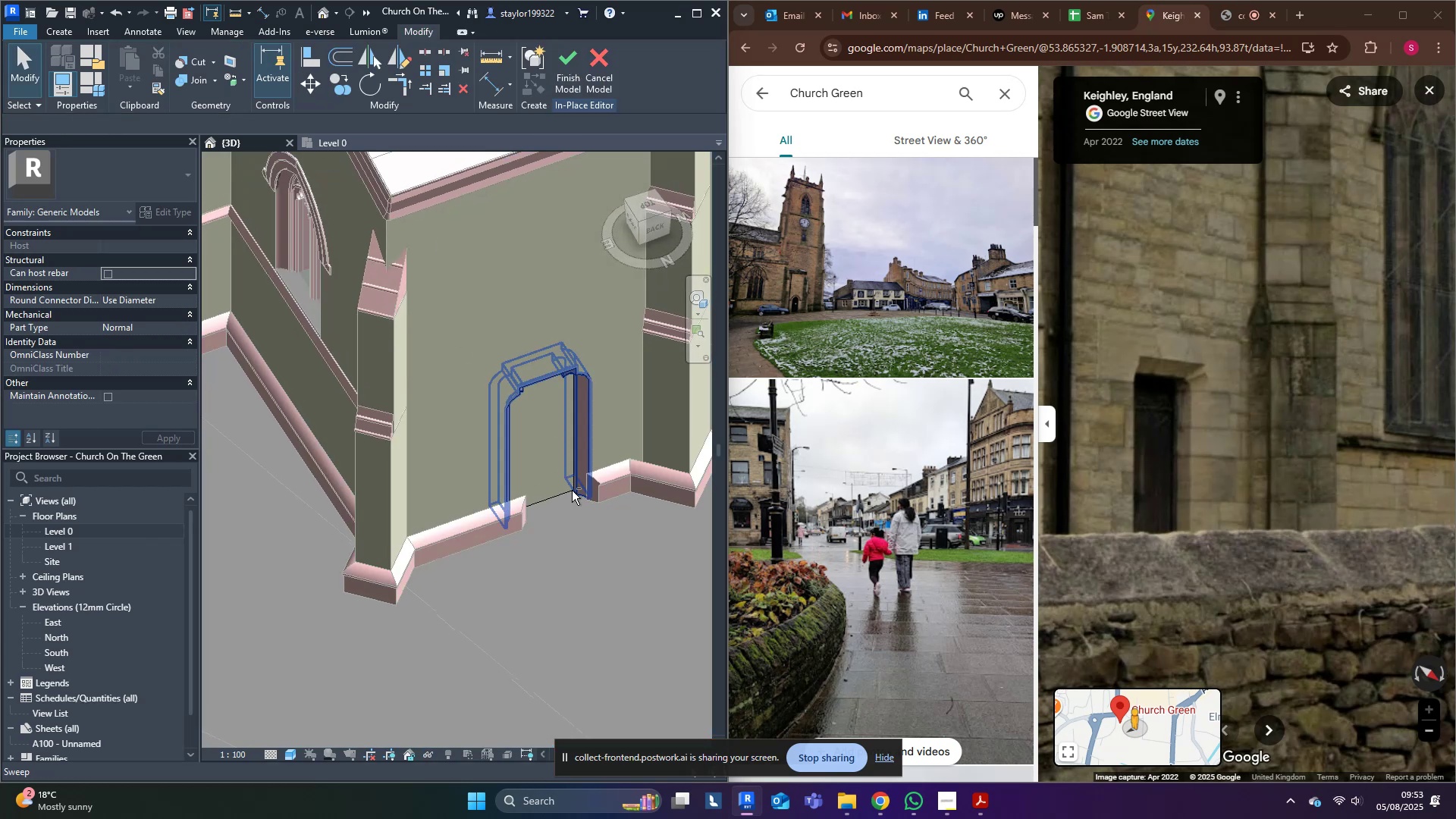 
left_click([442, 516])
 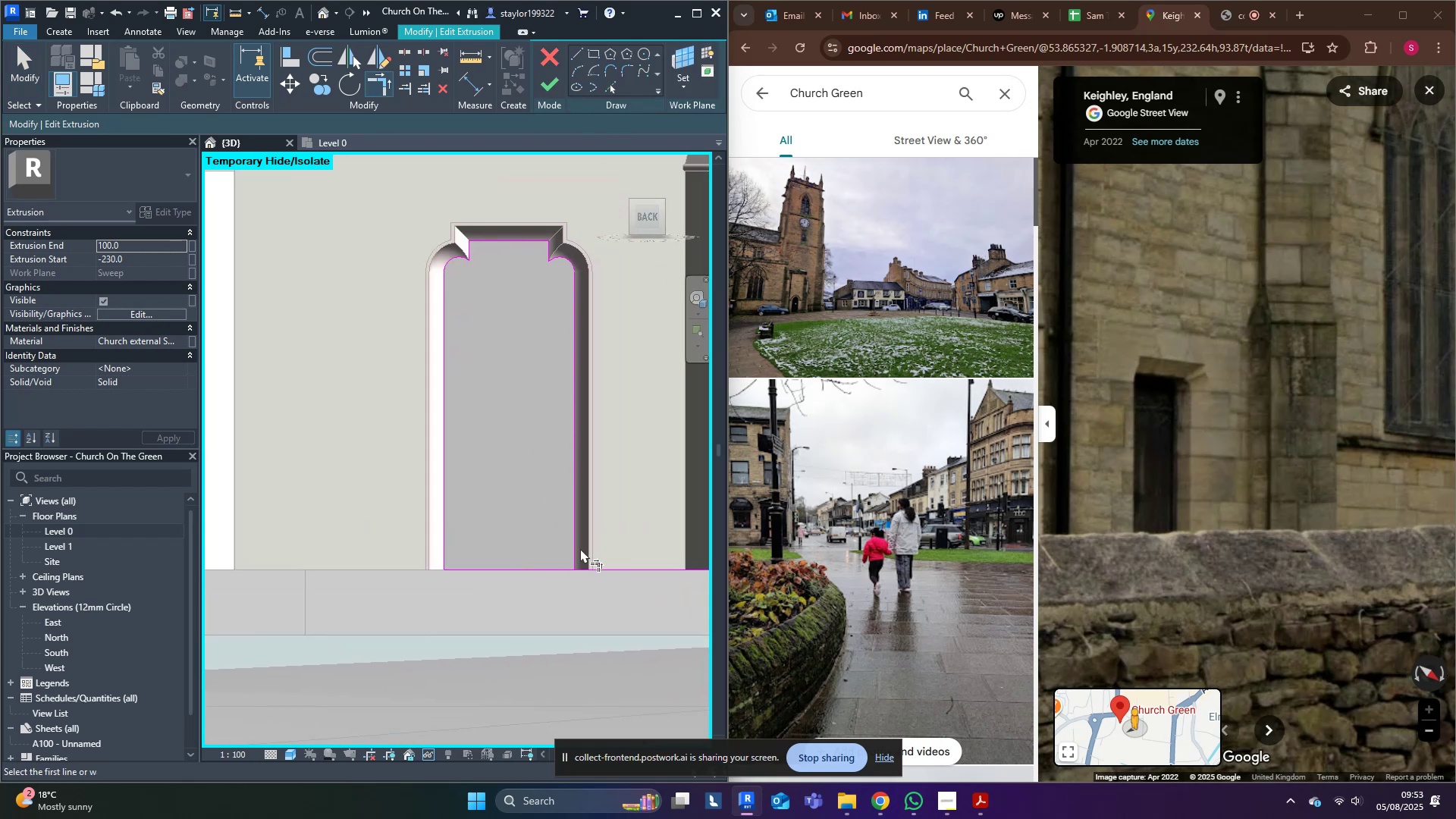 
double_click([574, 549])
 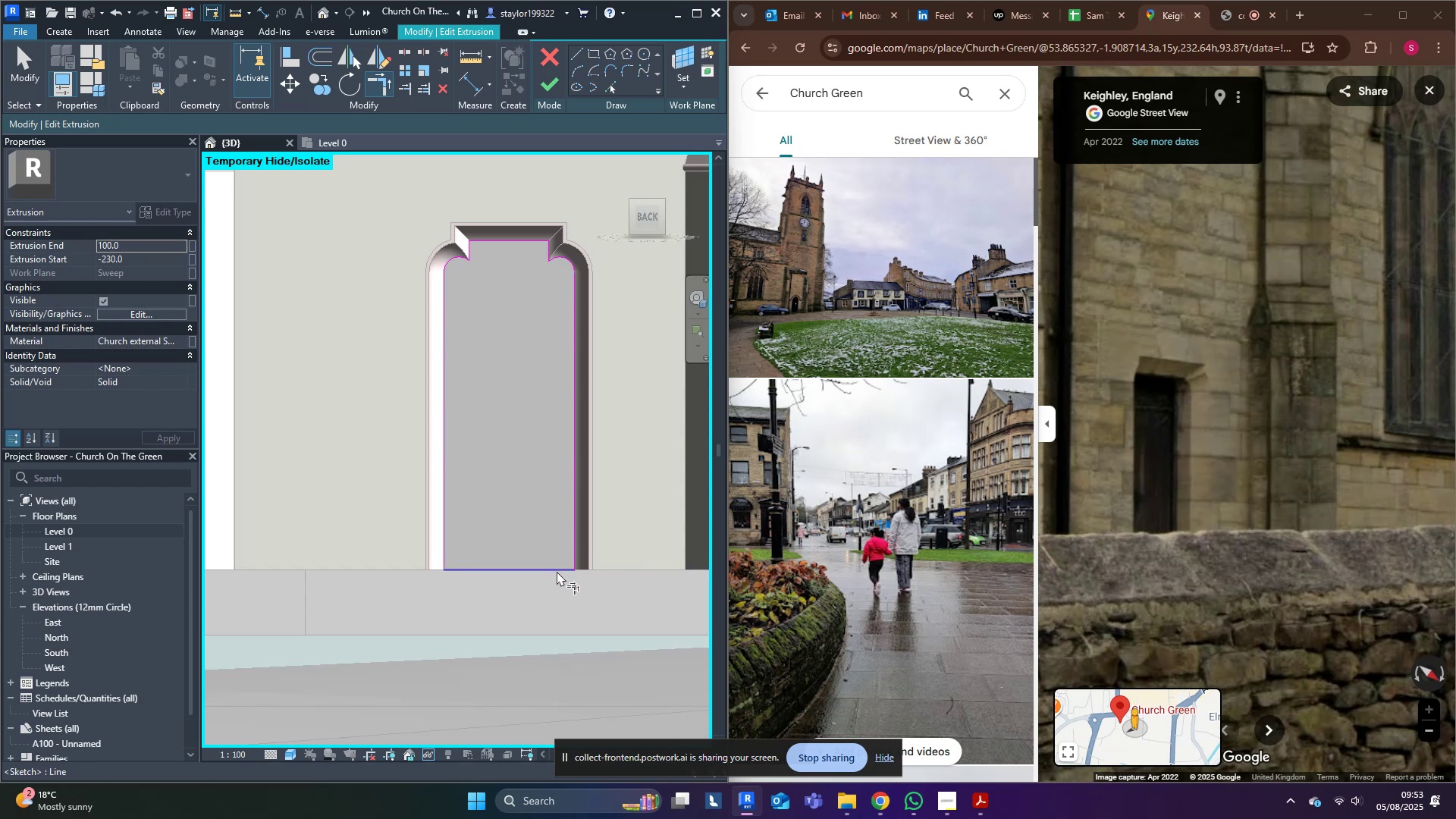 
triple_click([557, 571])
 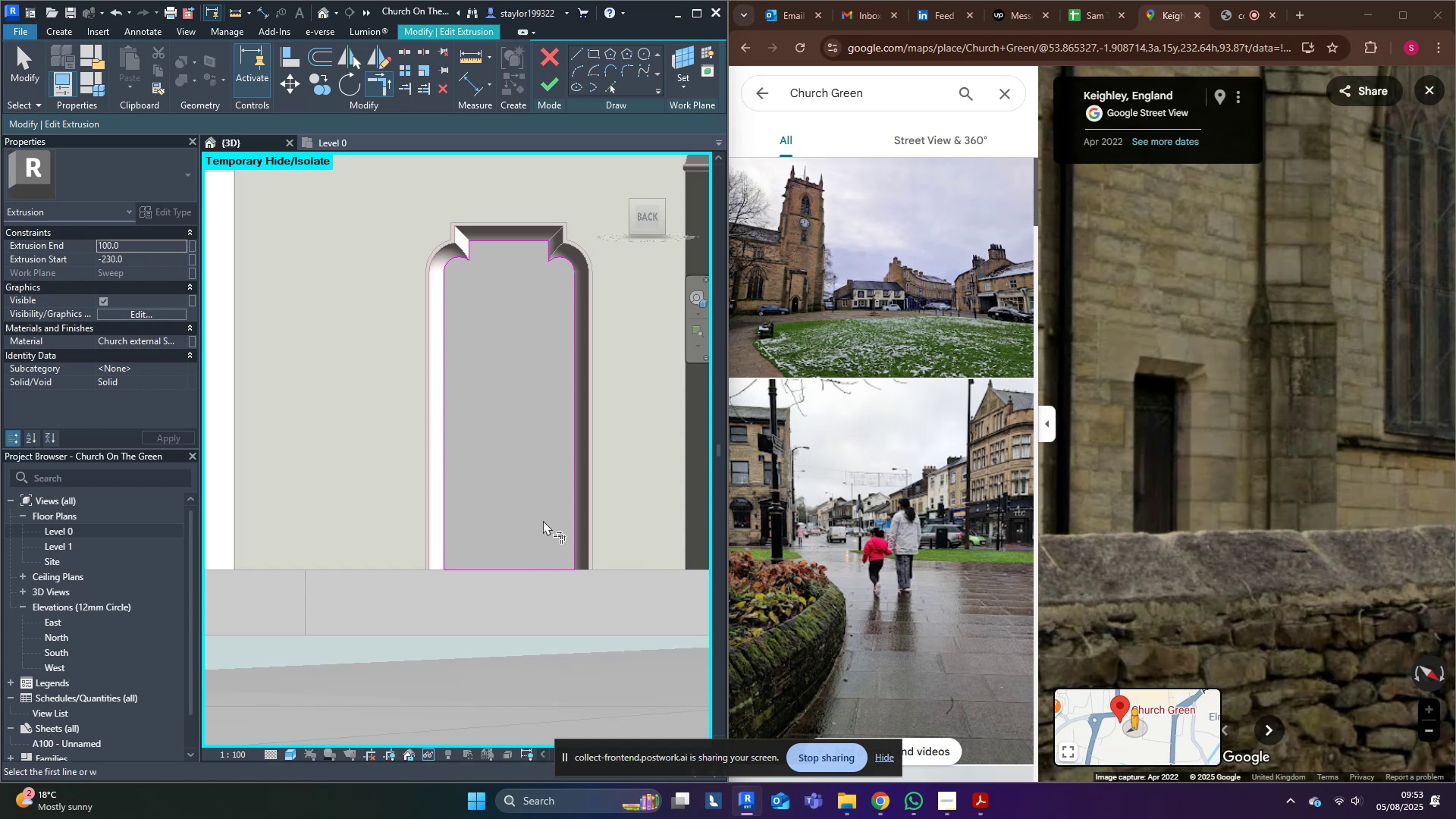 
middle_click([543, 519])
 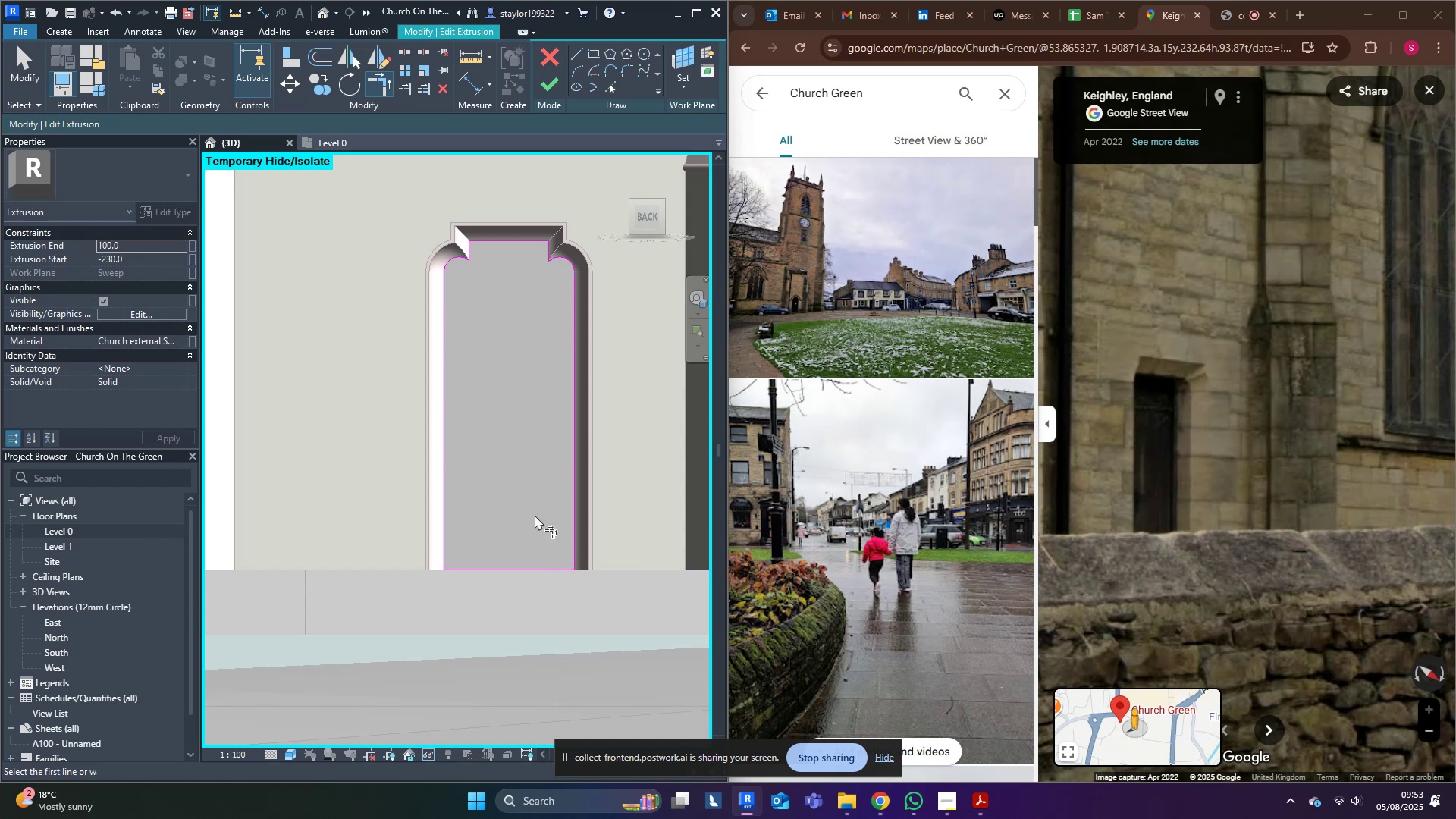 
key(D)
 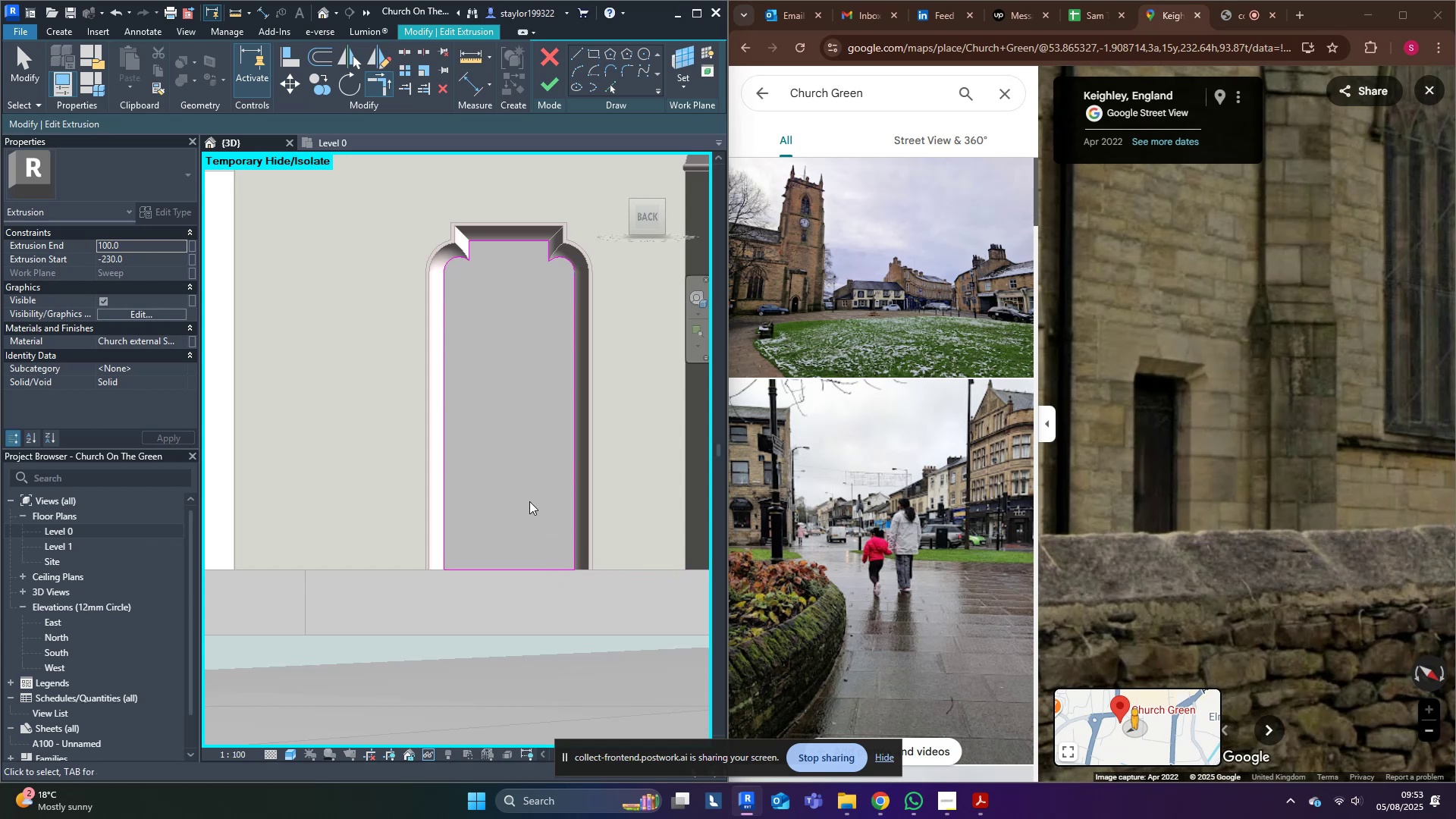 
left_click([529, 498])
 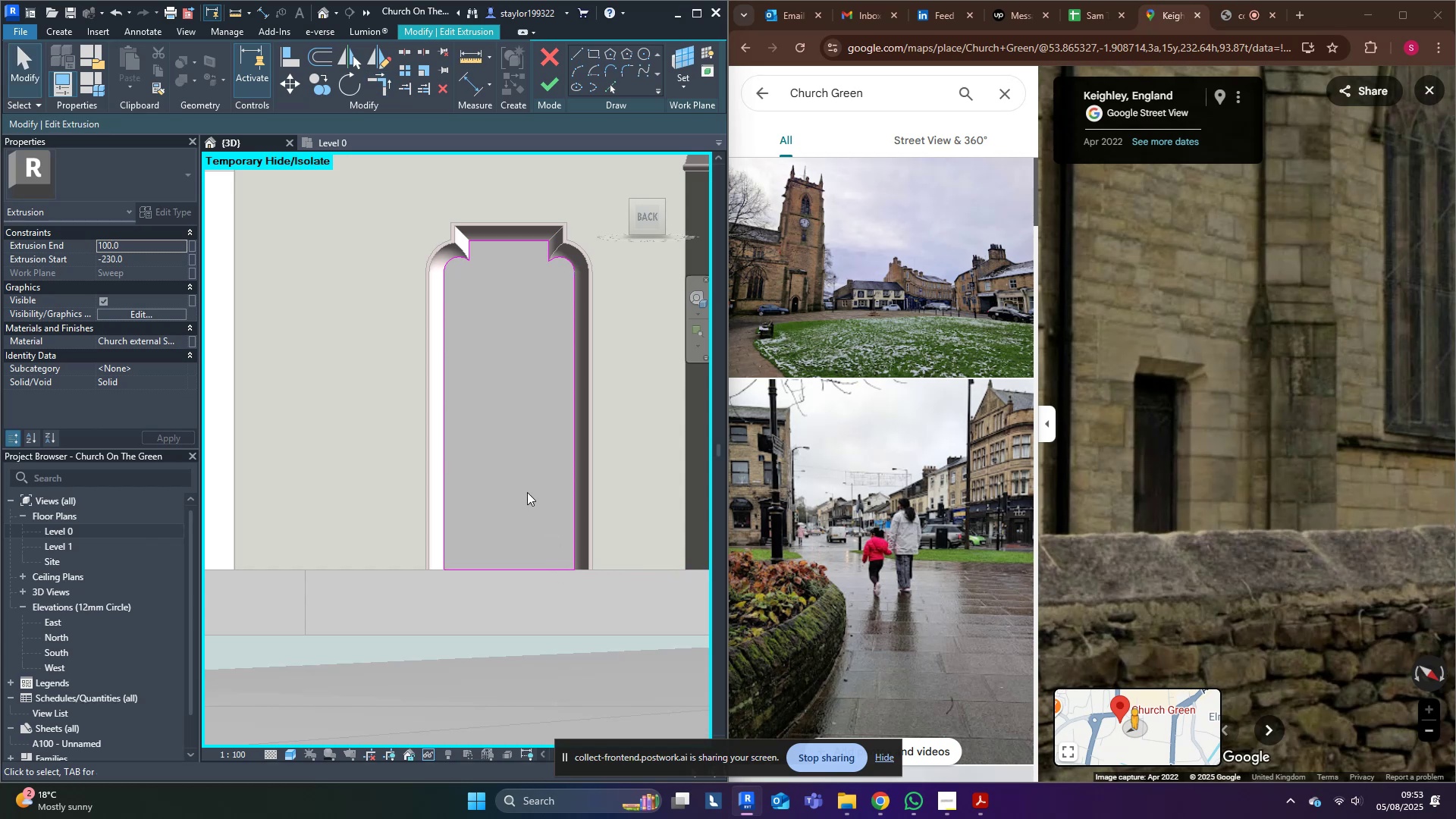 
middle_click([527, 492])
 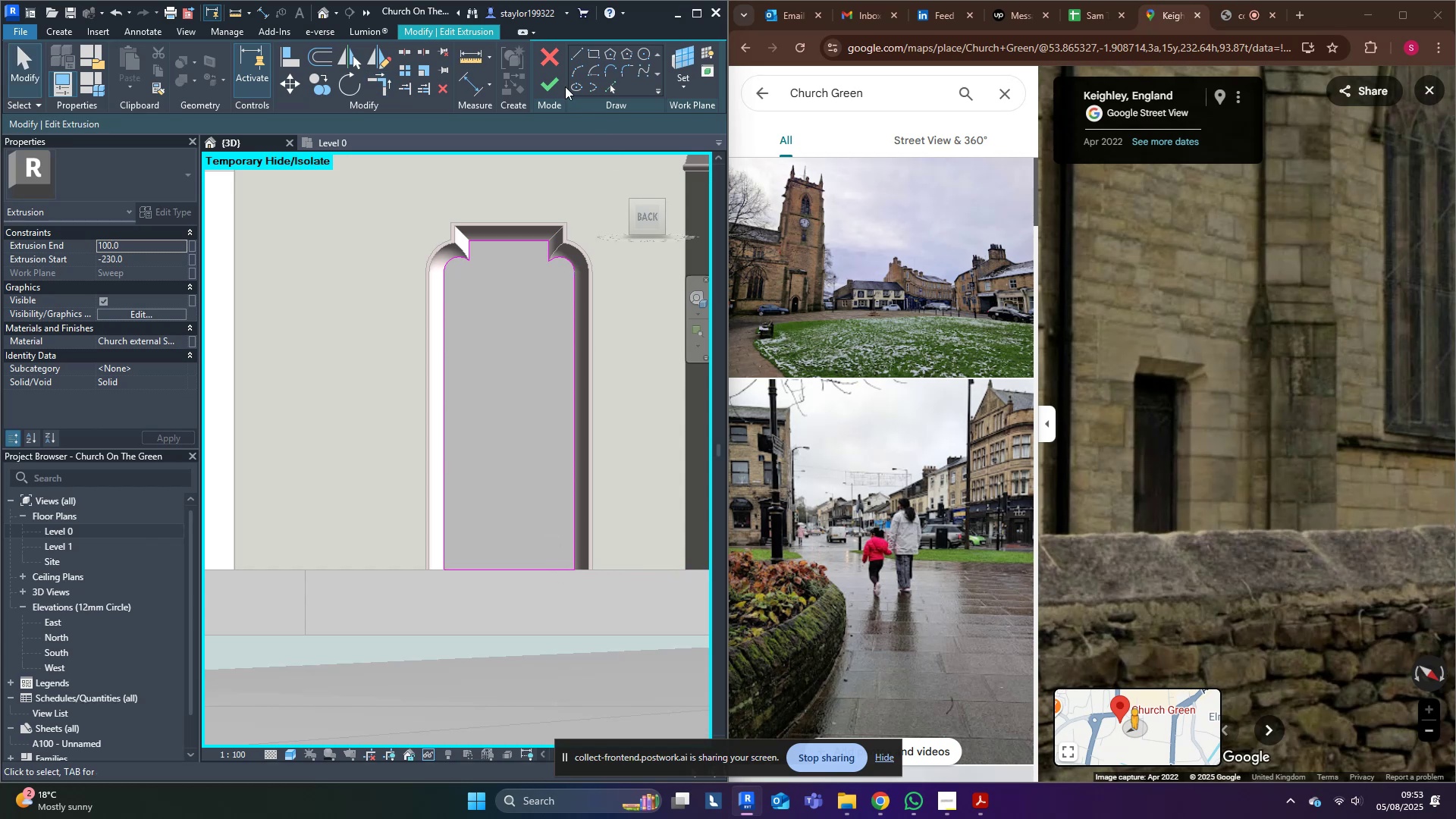 
left_click([541, 93])
 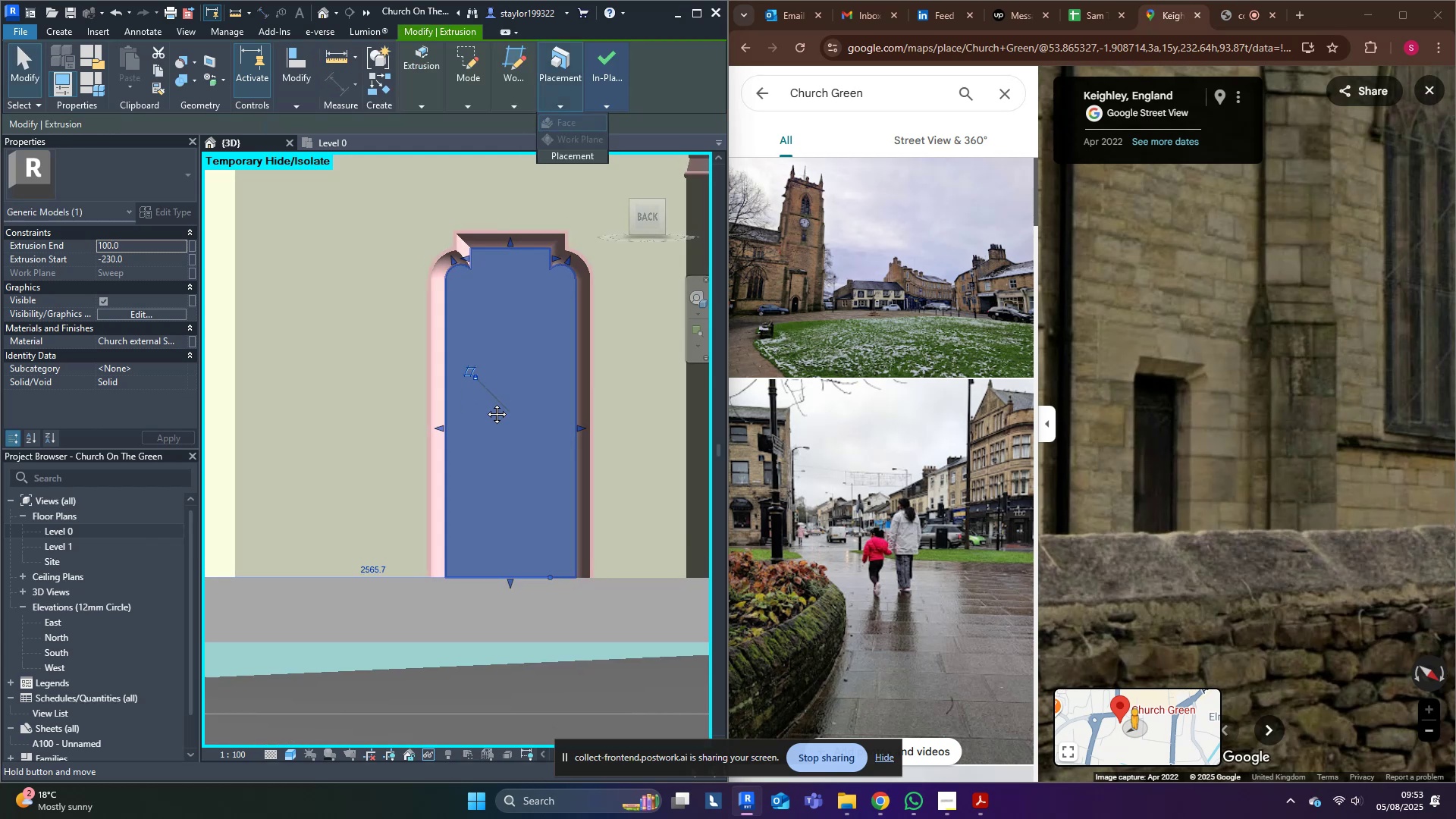 
key(Escape)
 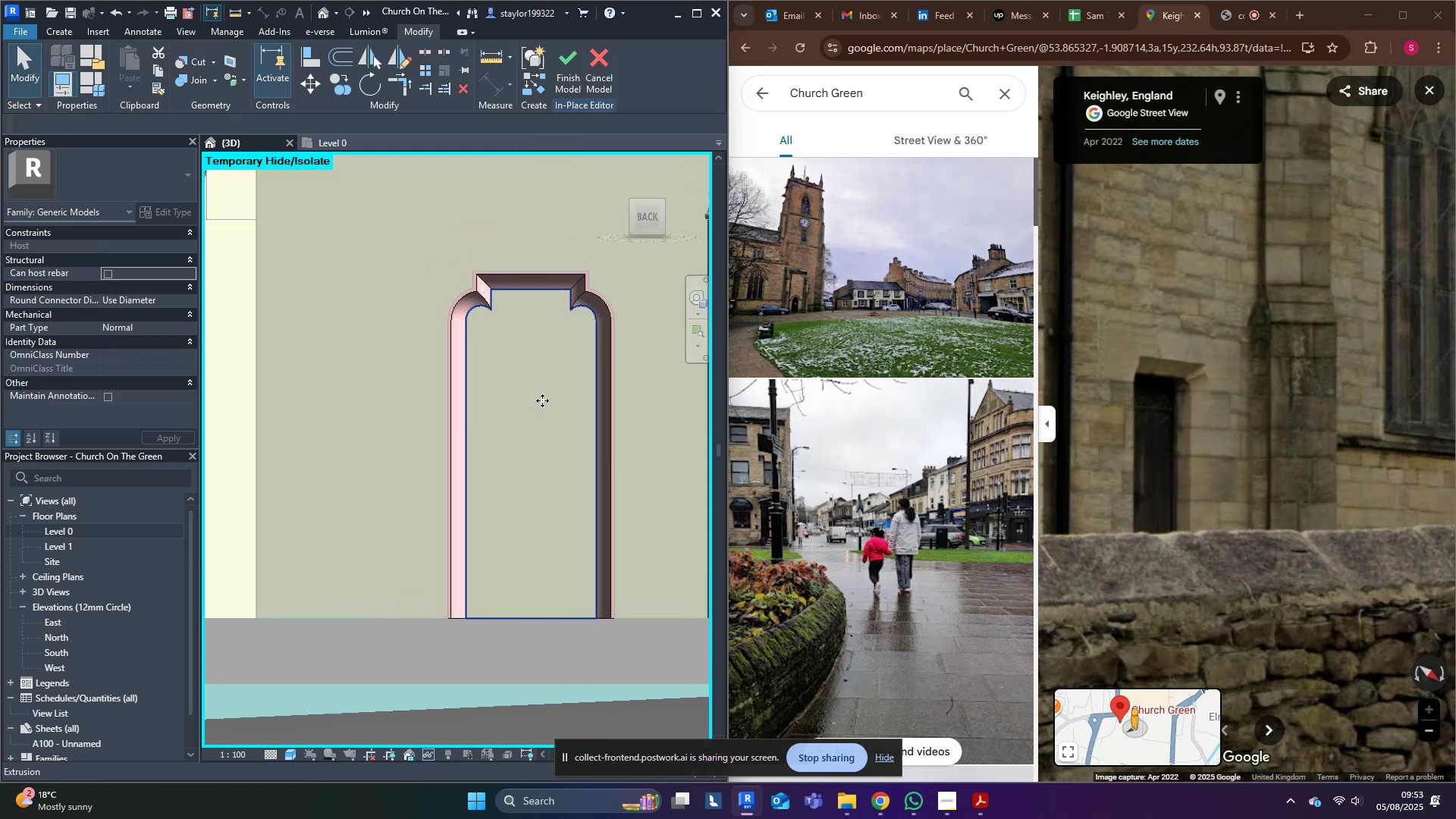 
scroll: coordinate [557, 425], scroll_direction: down, amount: 4.0
 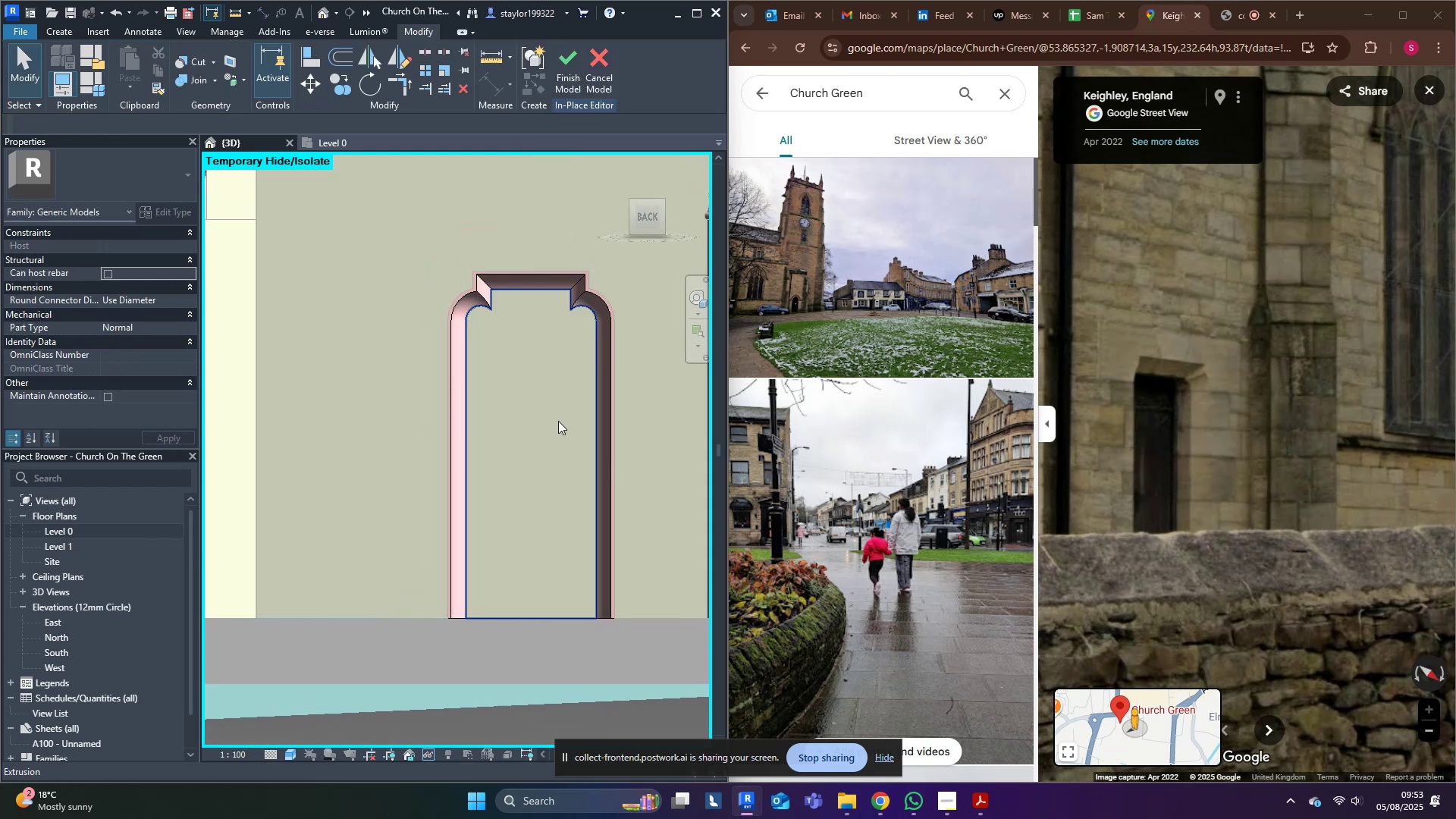 
hold_key(key=ShiftLeft, duration=0.46)
 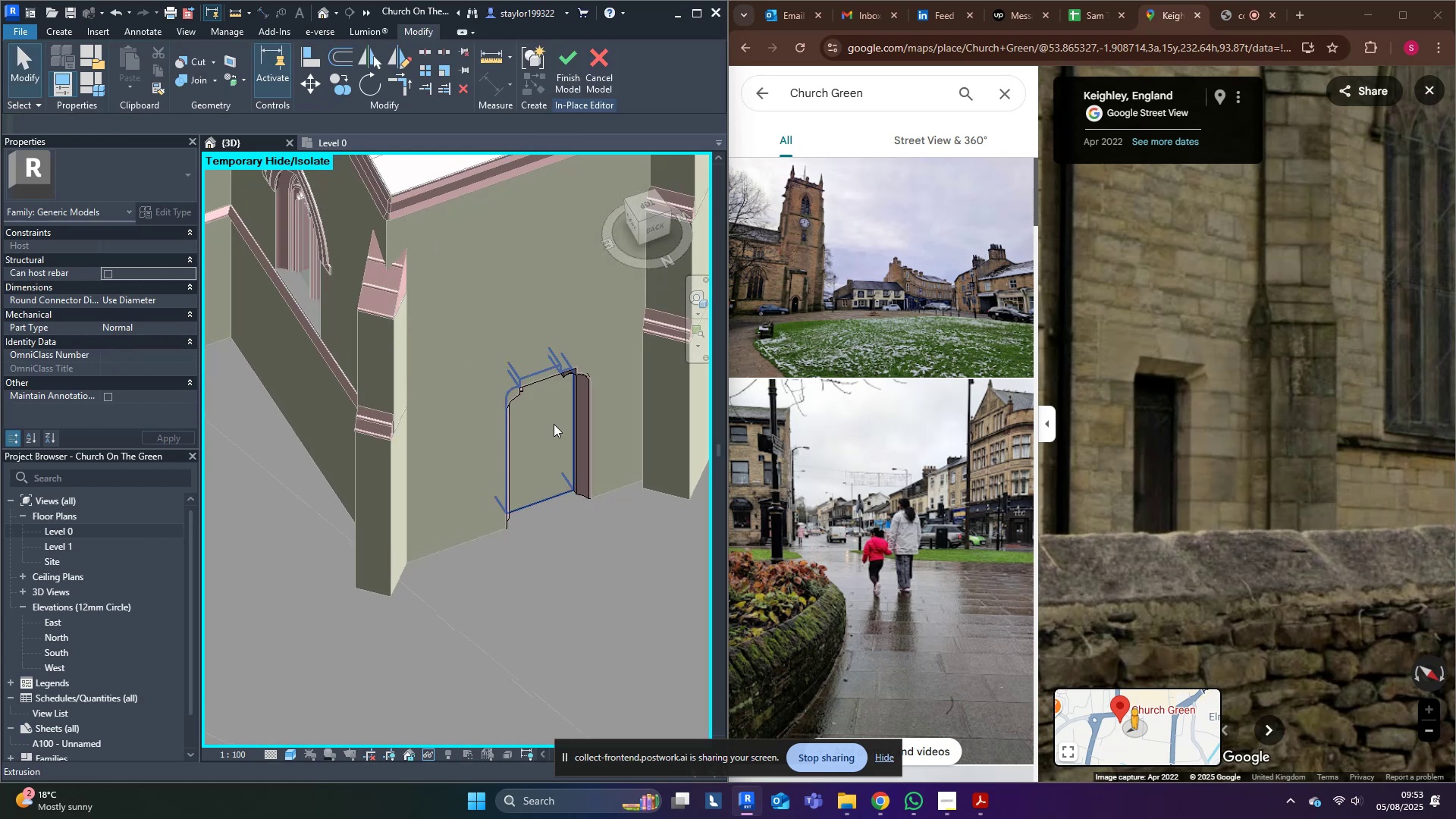 
key(H)
 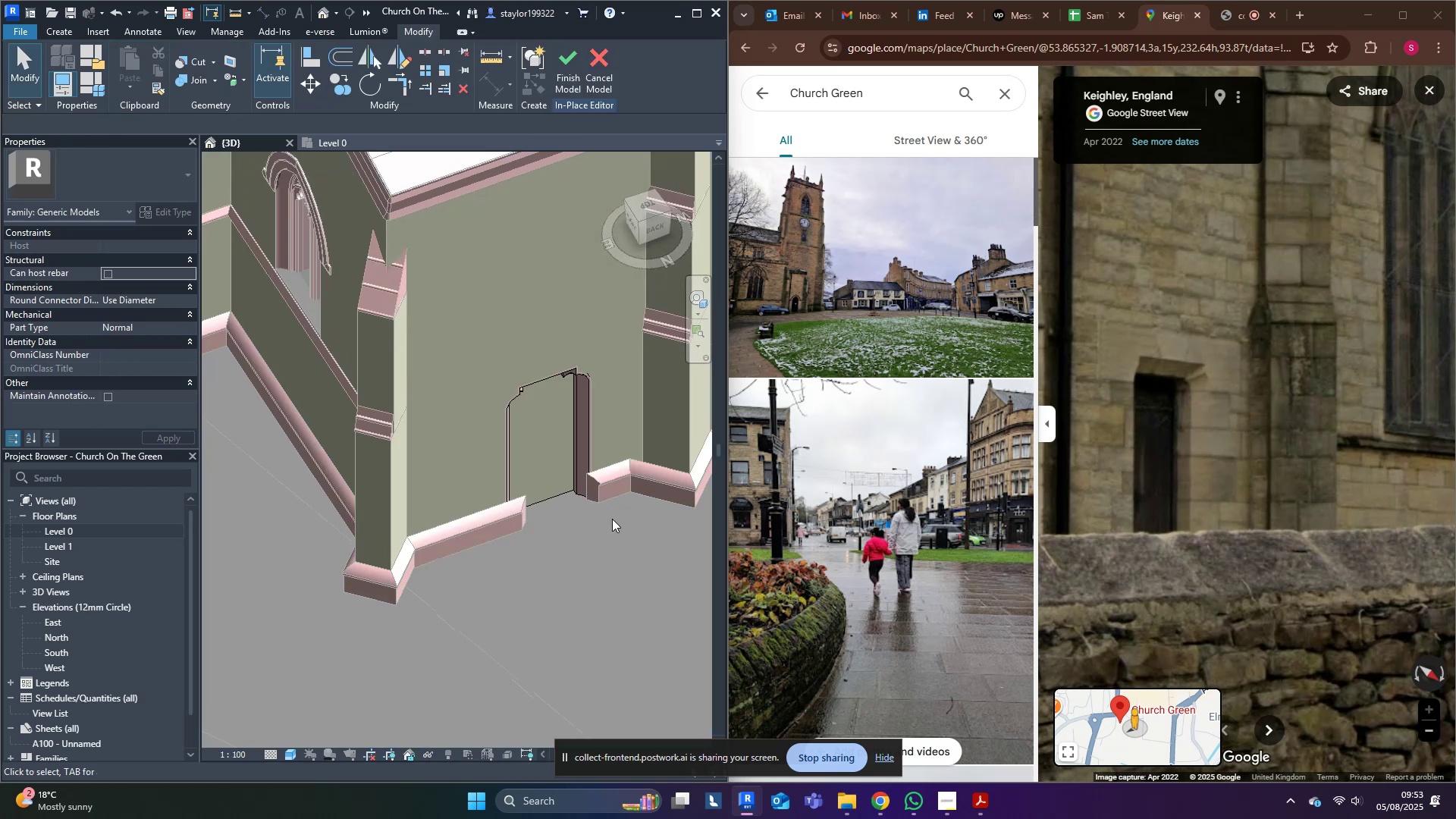 
hold_key(key=ShiftLeft, duration=0.42)
 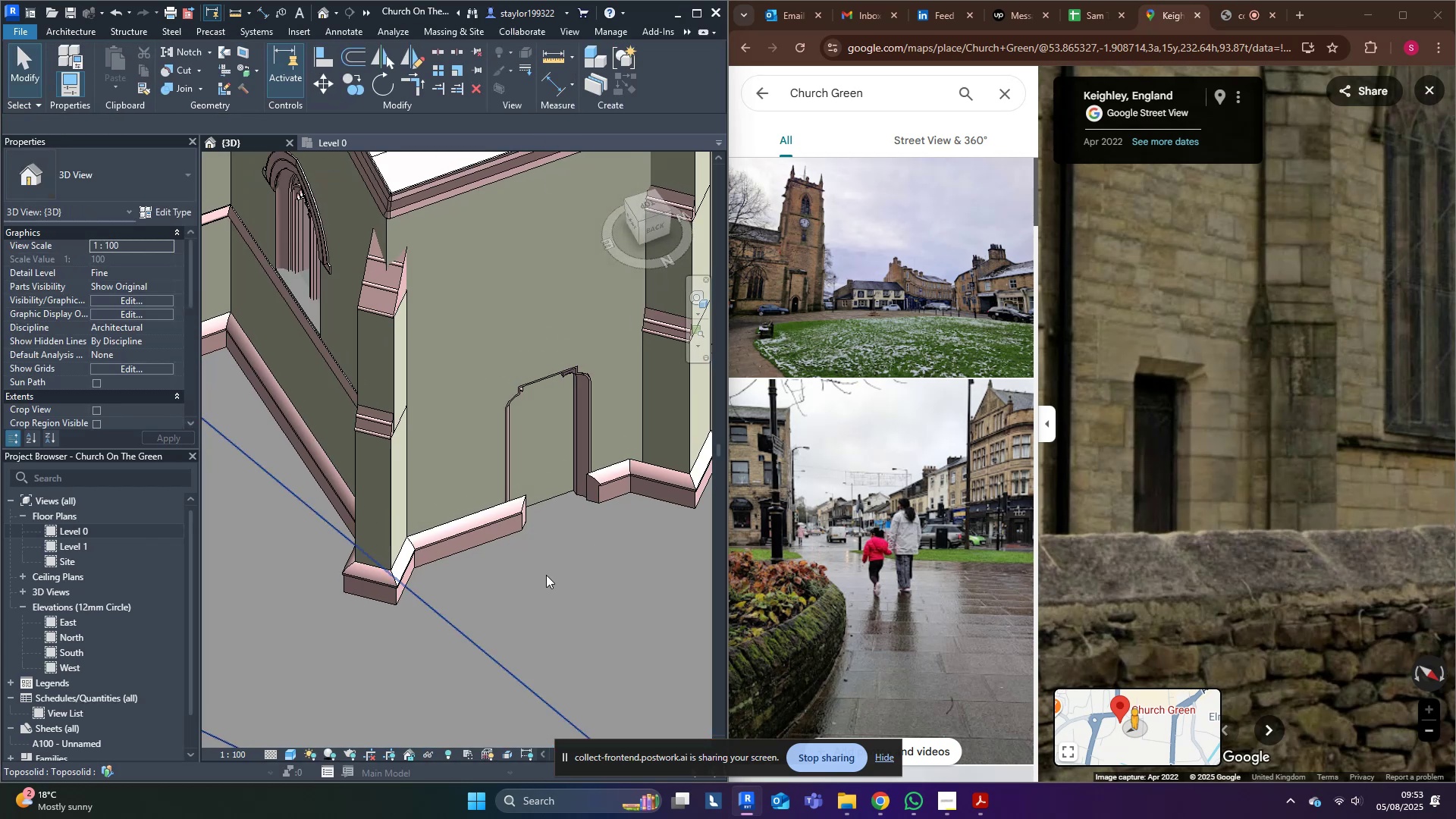 
left_click([531, 523])
 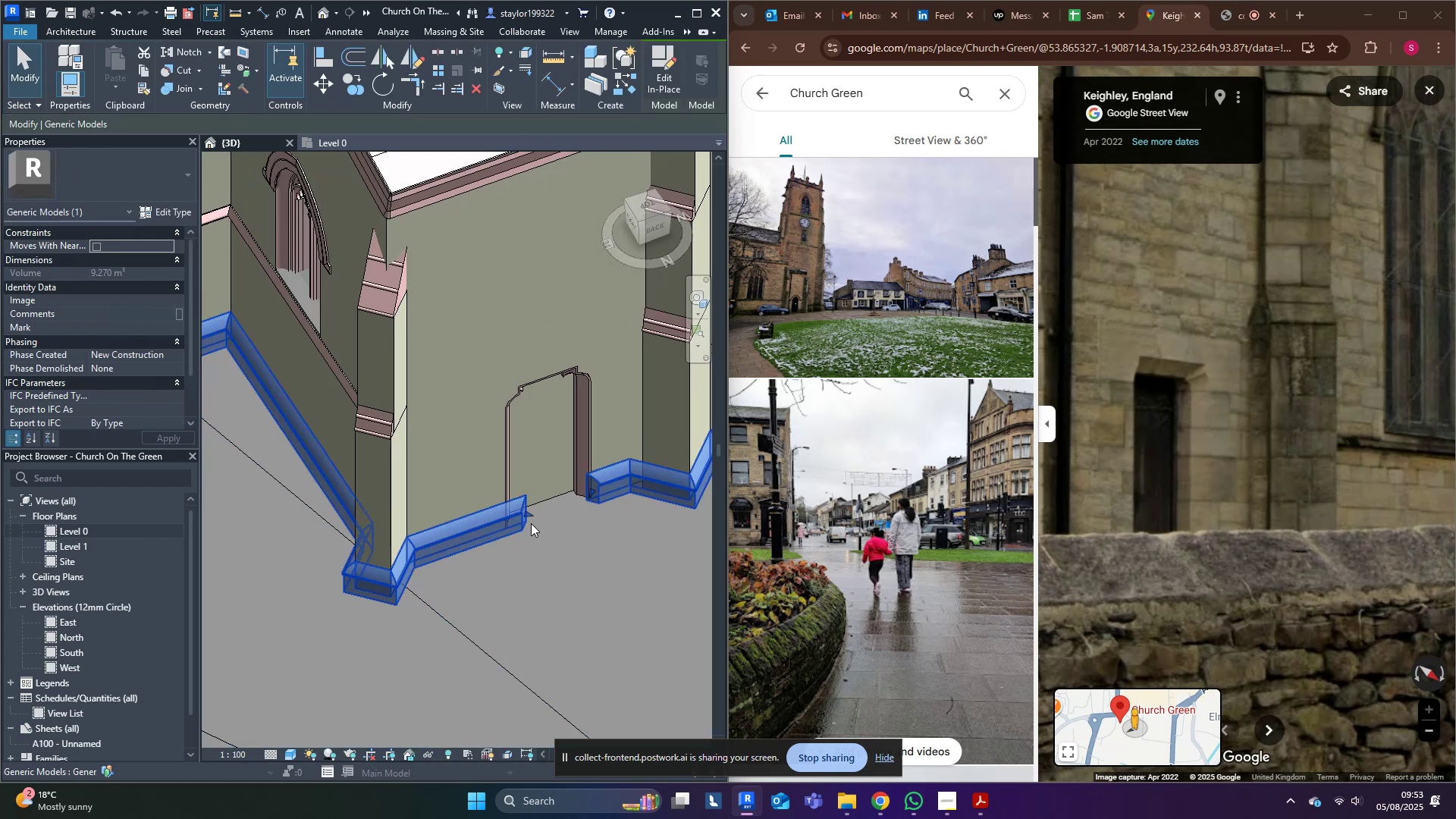 
hold_key(key=ShiftLeft, duration=0.39)
 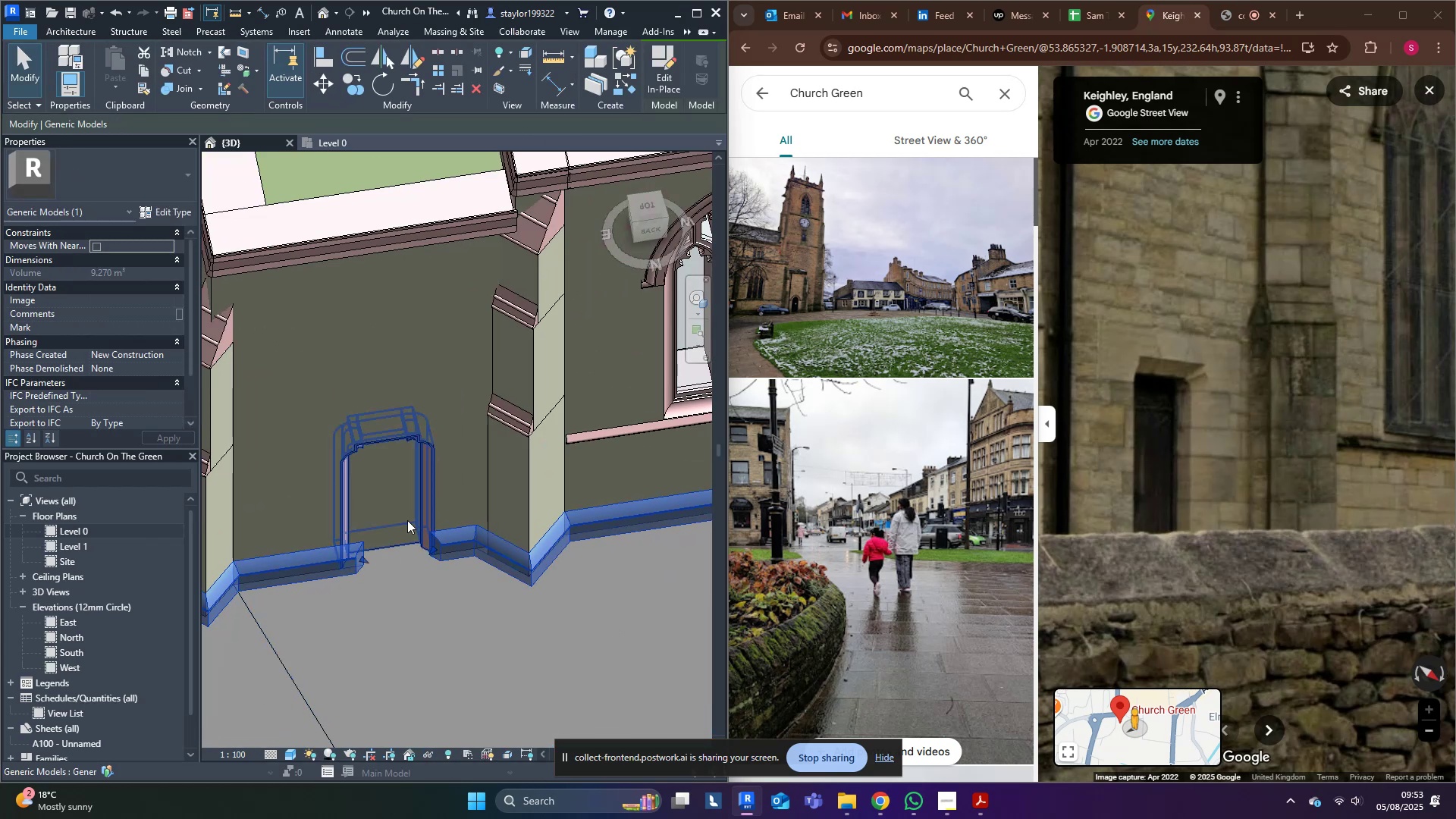 
left_click([396, 517])
 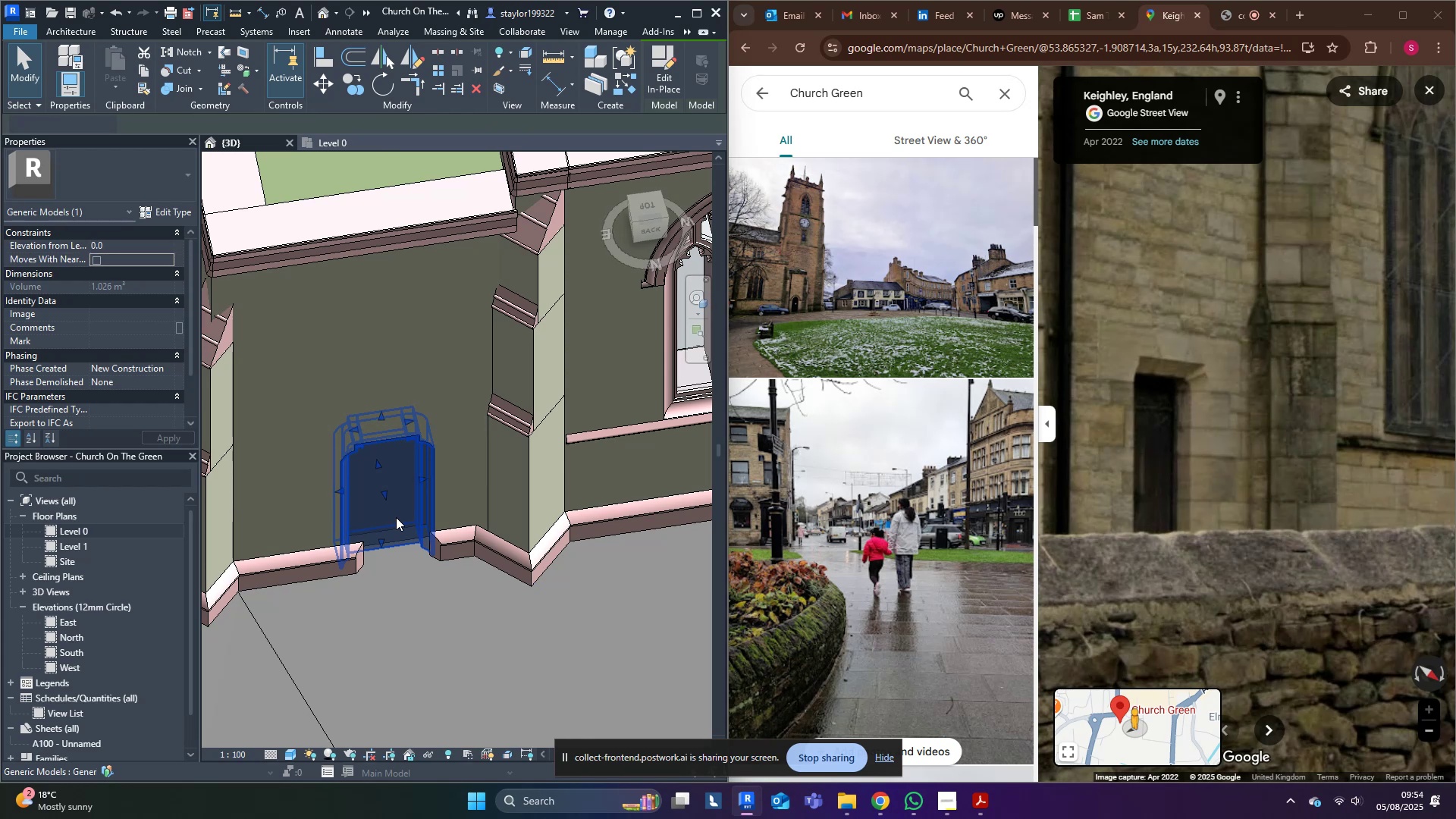 
hold_key(key=ShiftLeft, duration=0.35)
 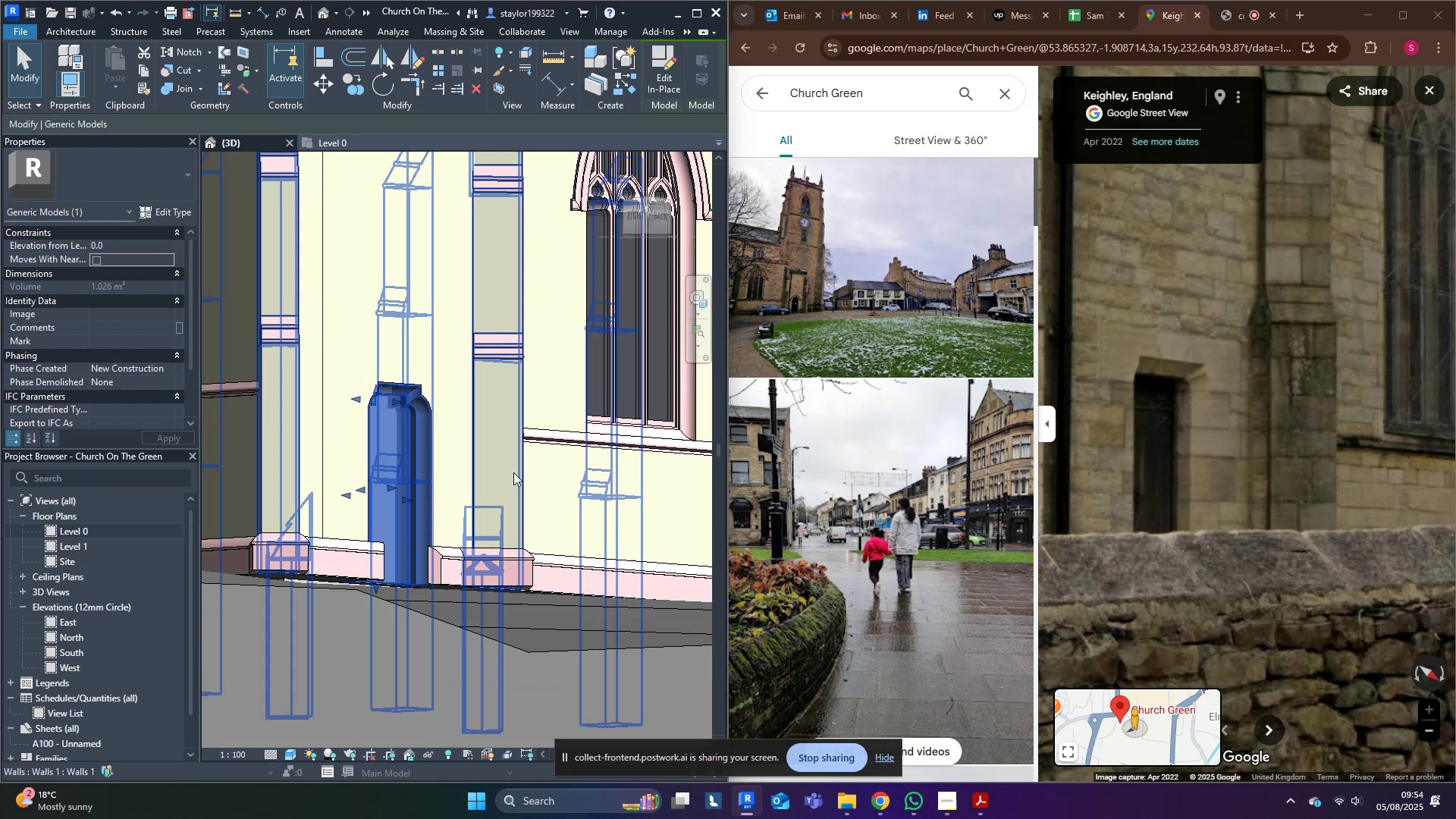 
scroll: coordinate [373, 570], scroll_direction: up, amount: 3.0
 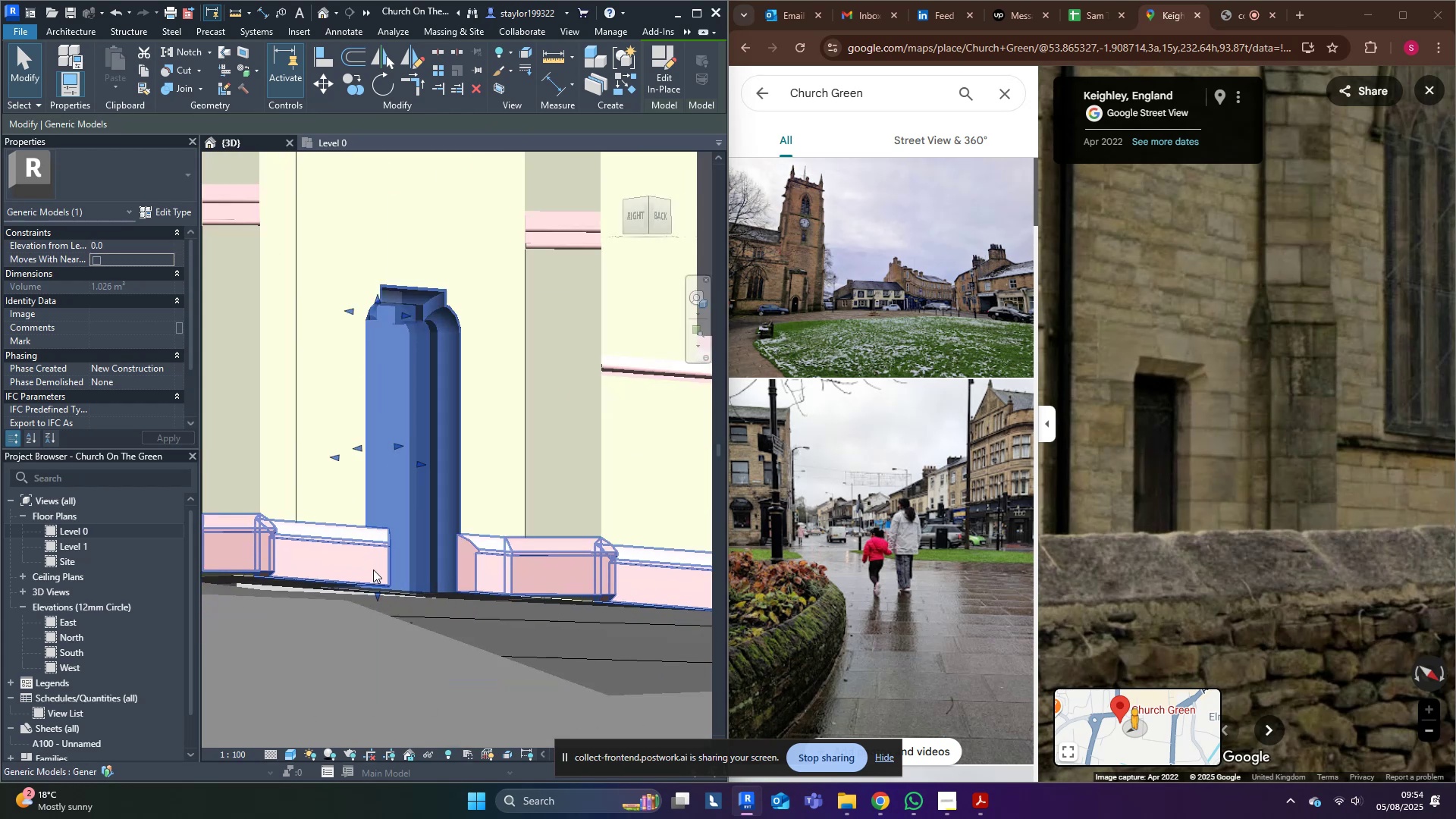 
key(Shift+ShiftLeft)
 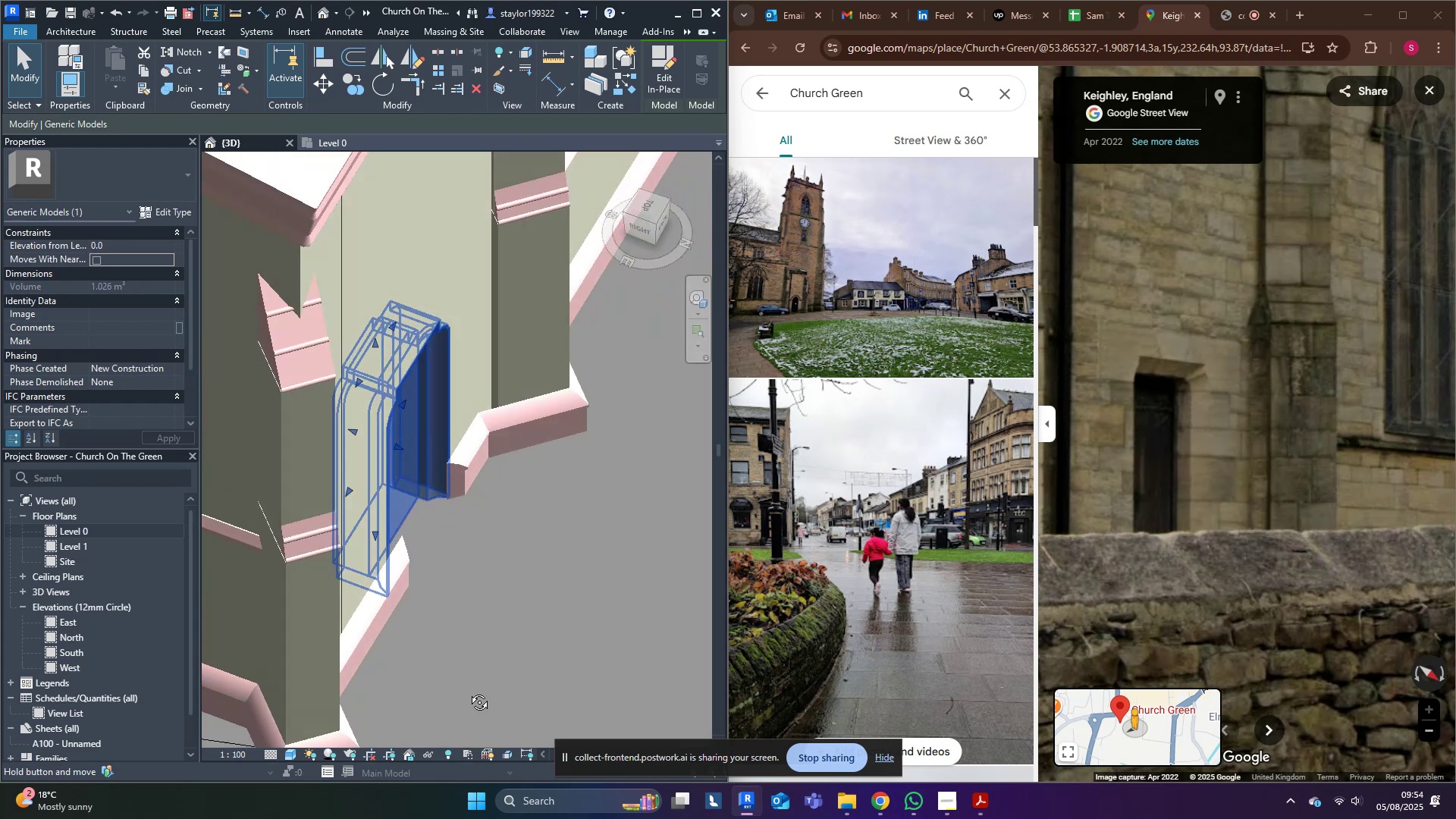 
scroll: coordinate [399, 457], scroll_direction: up, amount: 6.0
 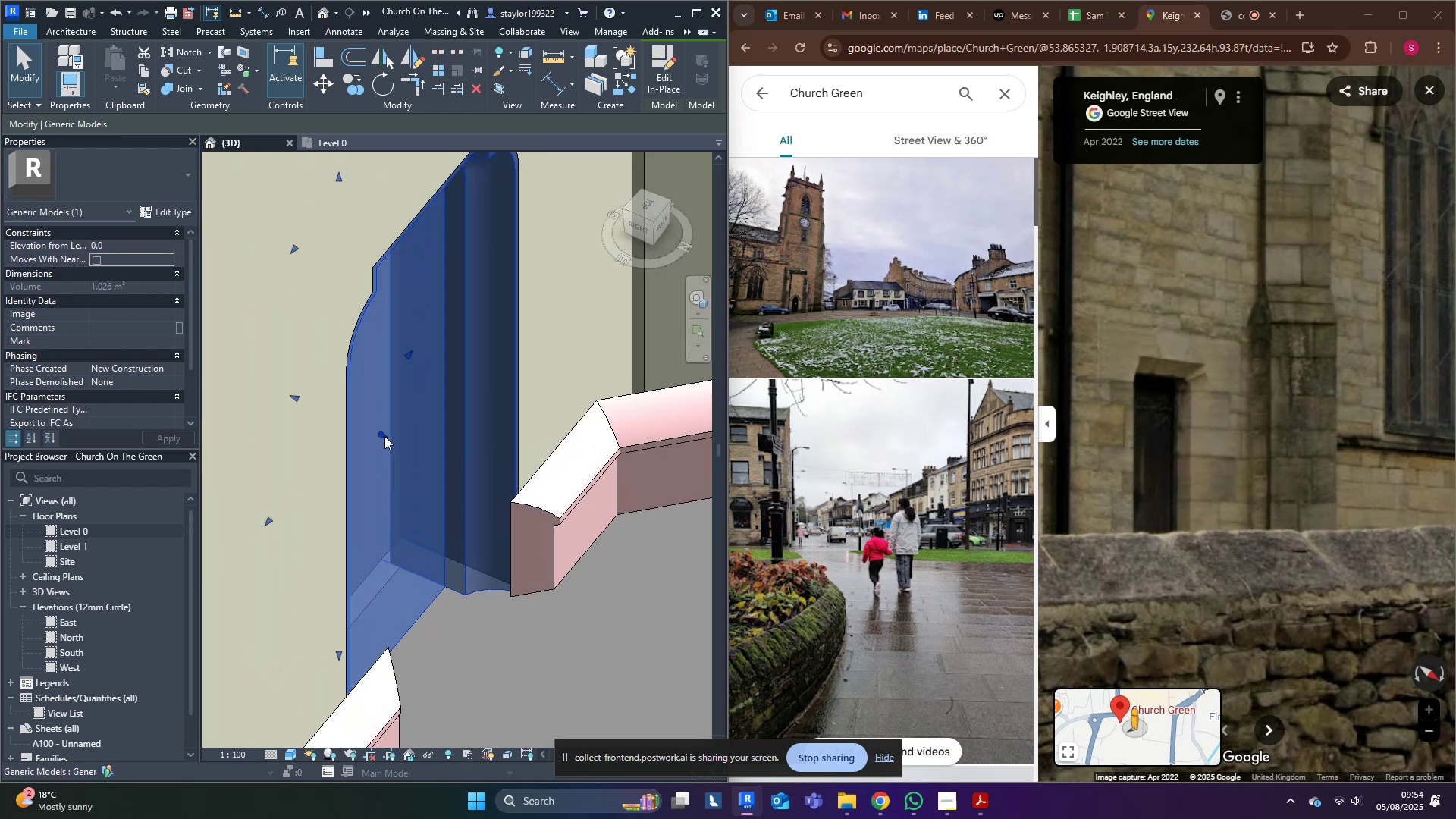 
key(Shift+ShiftLeft)
 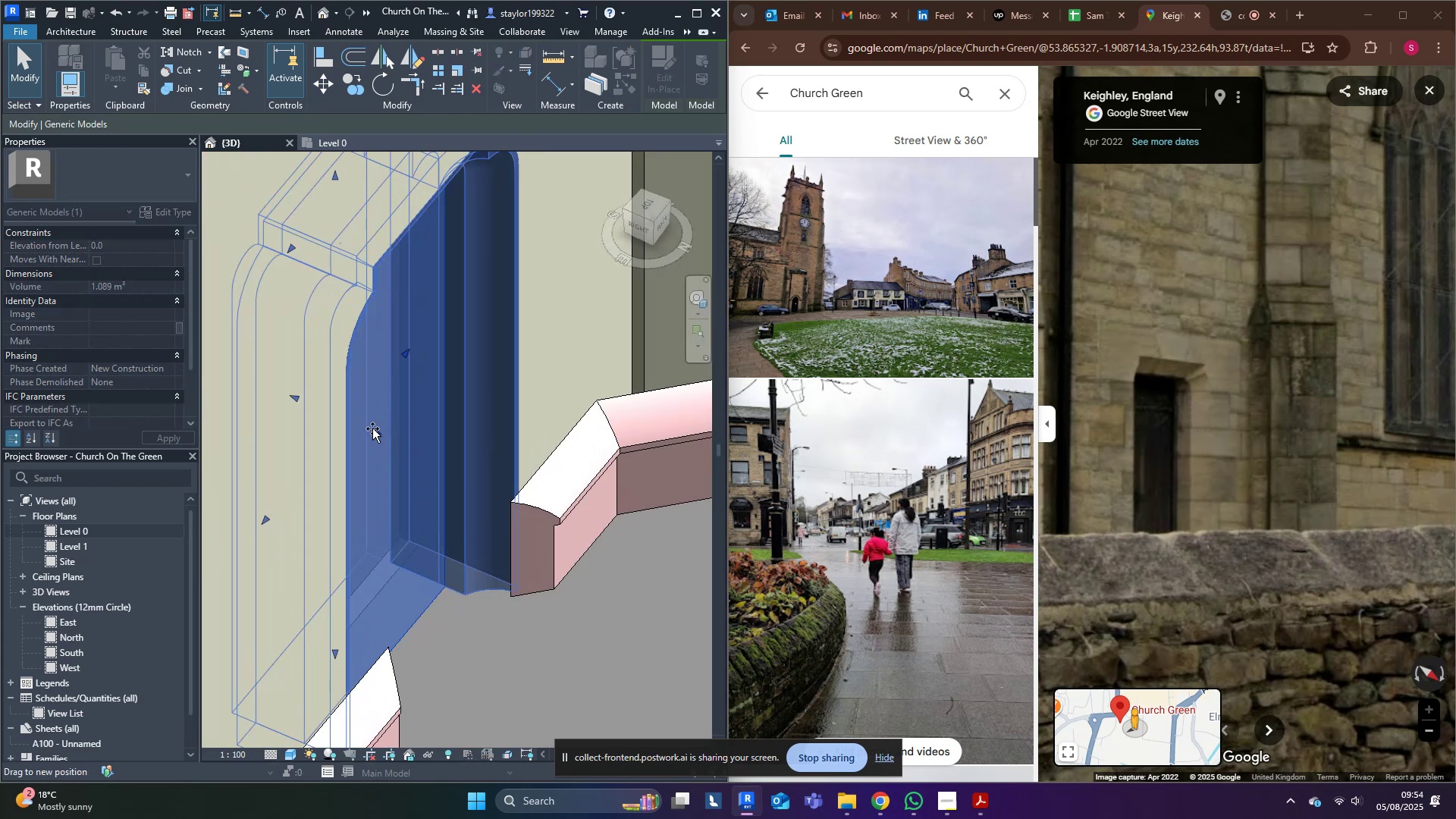 
key(Escape)
 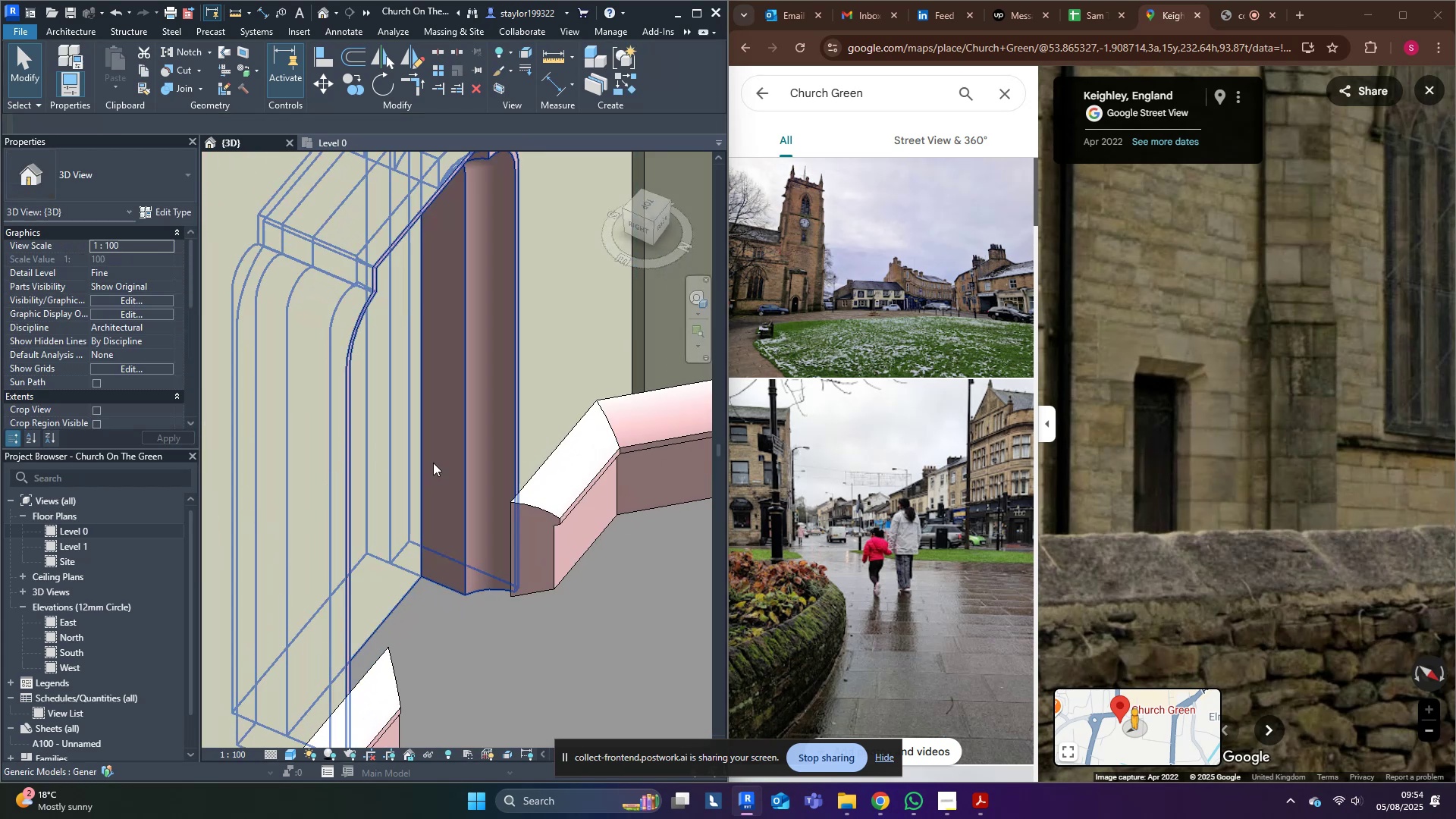 
scroll: coordinate [548, 495], scroll_direction: down, amount: 7.0
 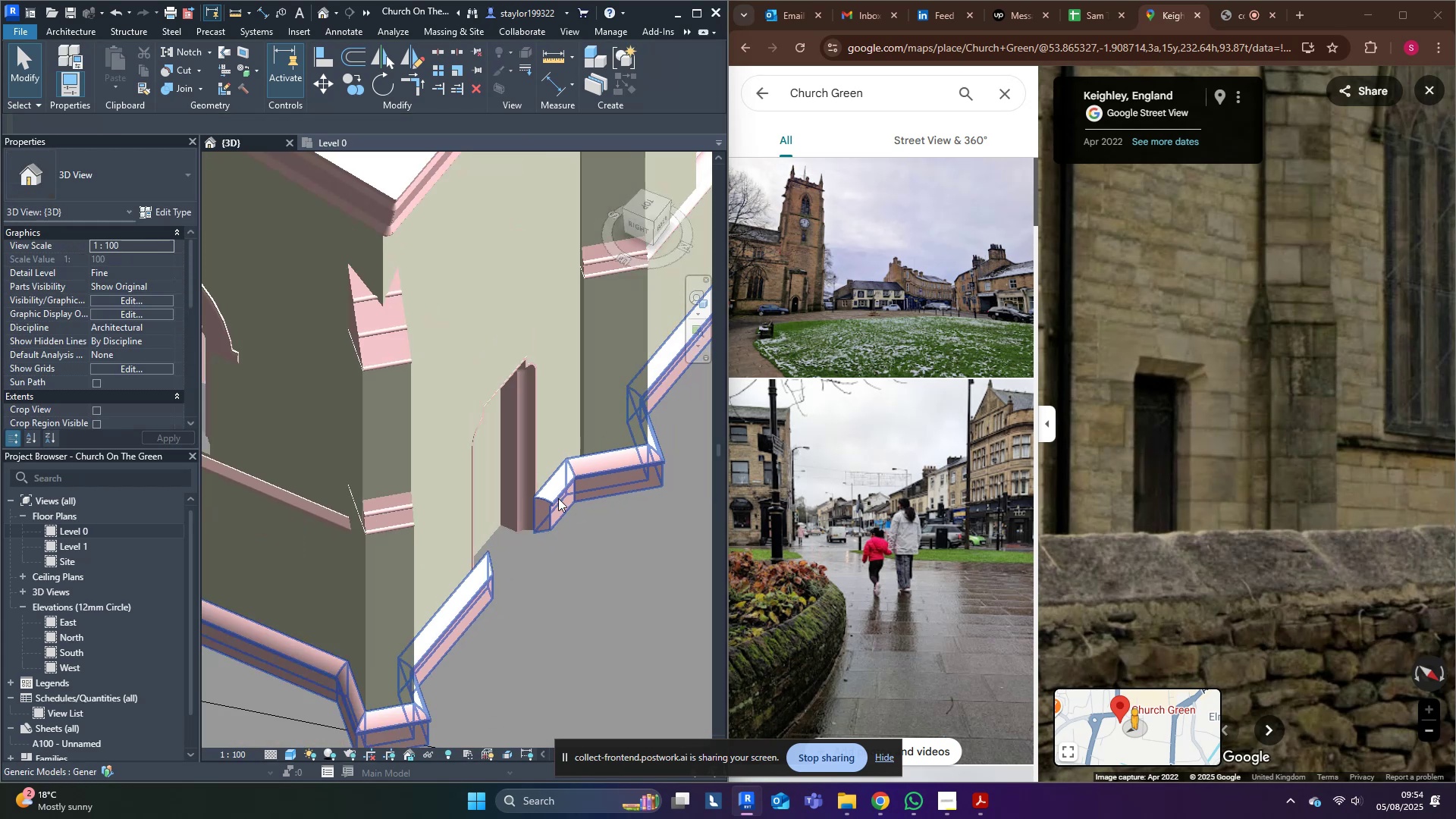 
hold_key(key=ShiftLeft, duration=0.38)
 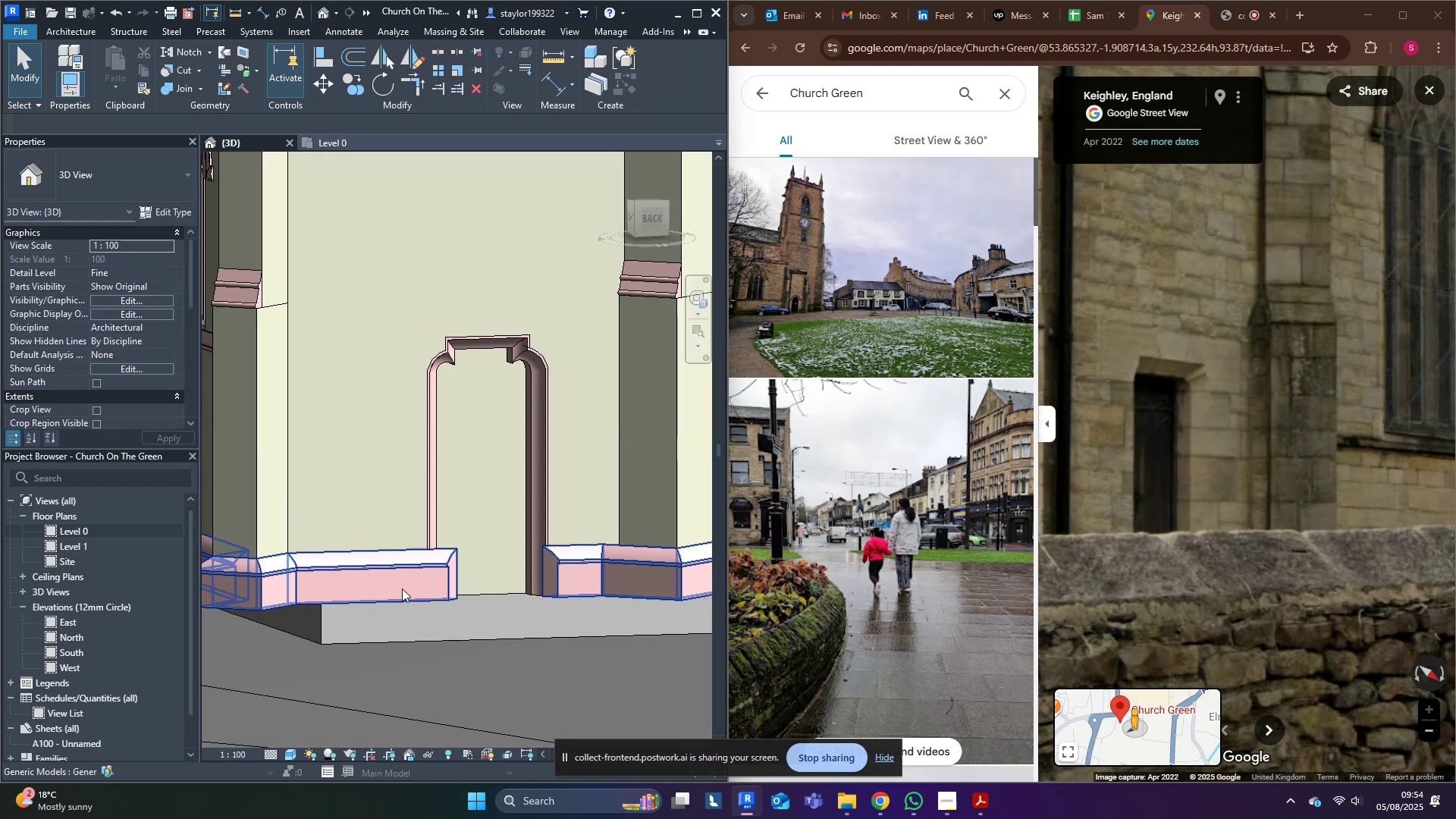 
left_click([460, 579])
 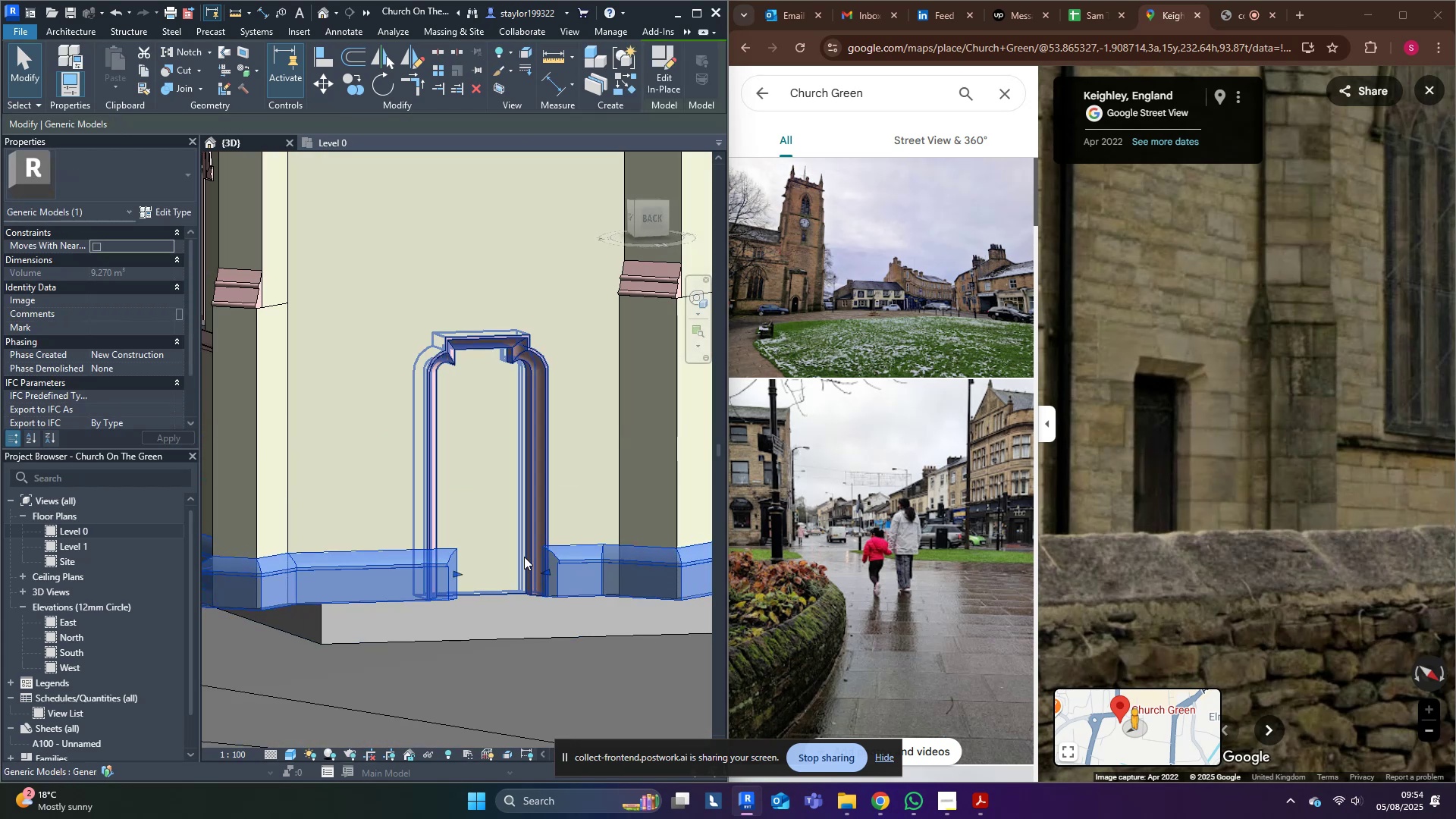 
key(Shift+ShiftLeft)
 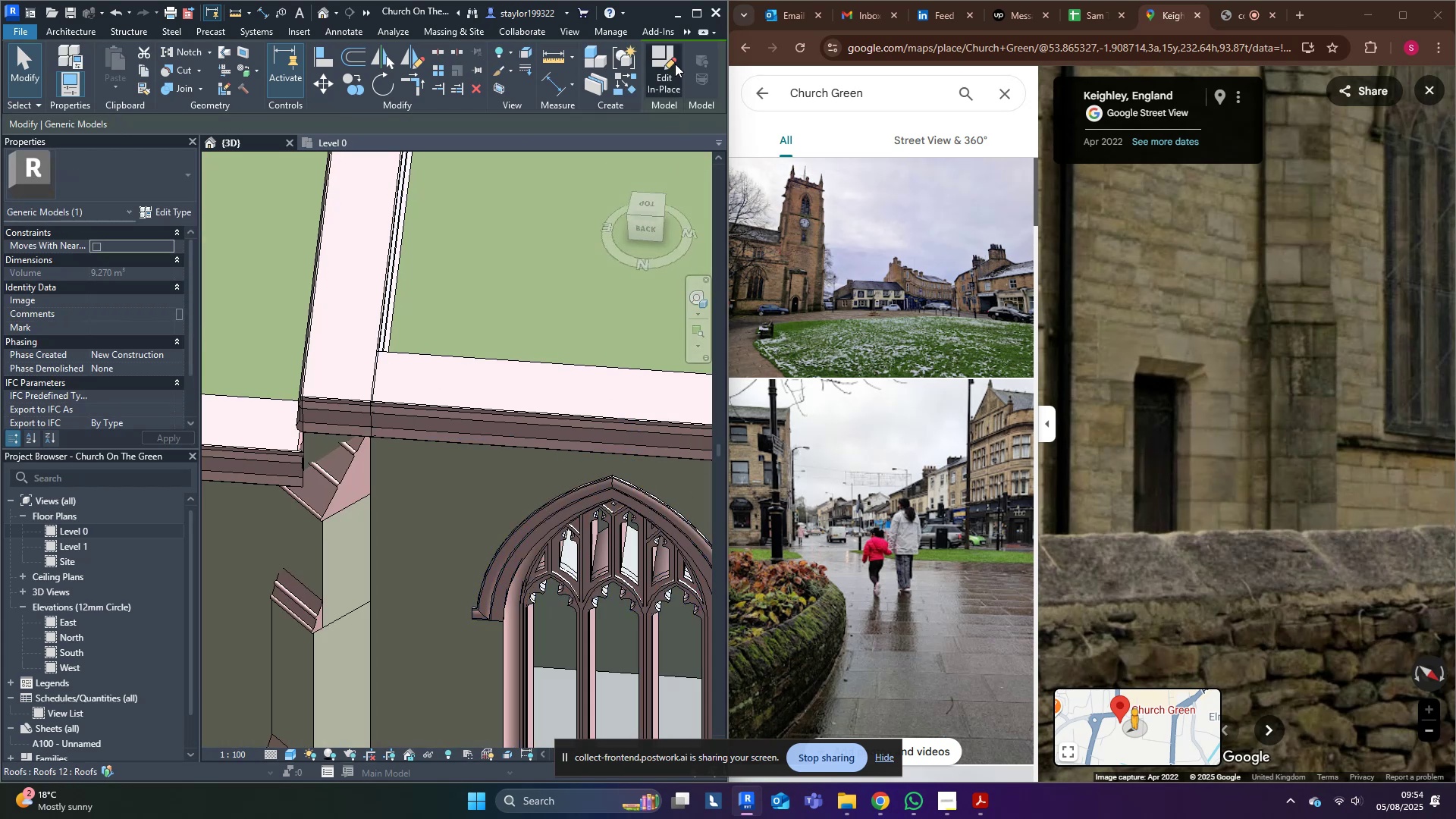 
scroll: coordinate [420, 438], scroll_direction: down, amount: 5.0
 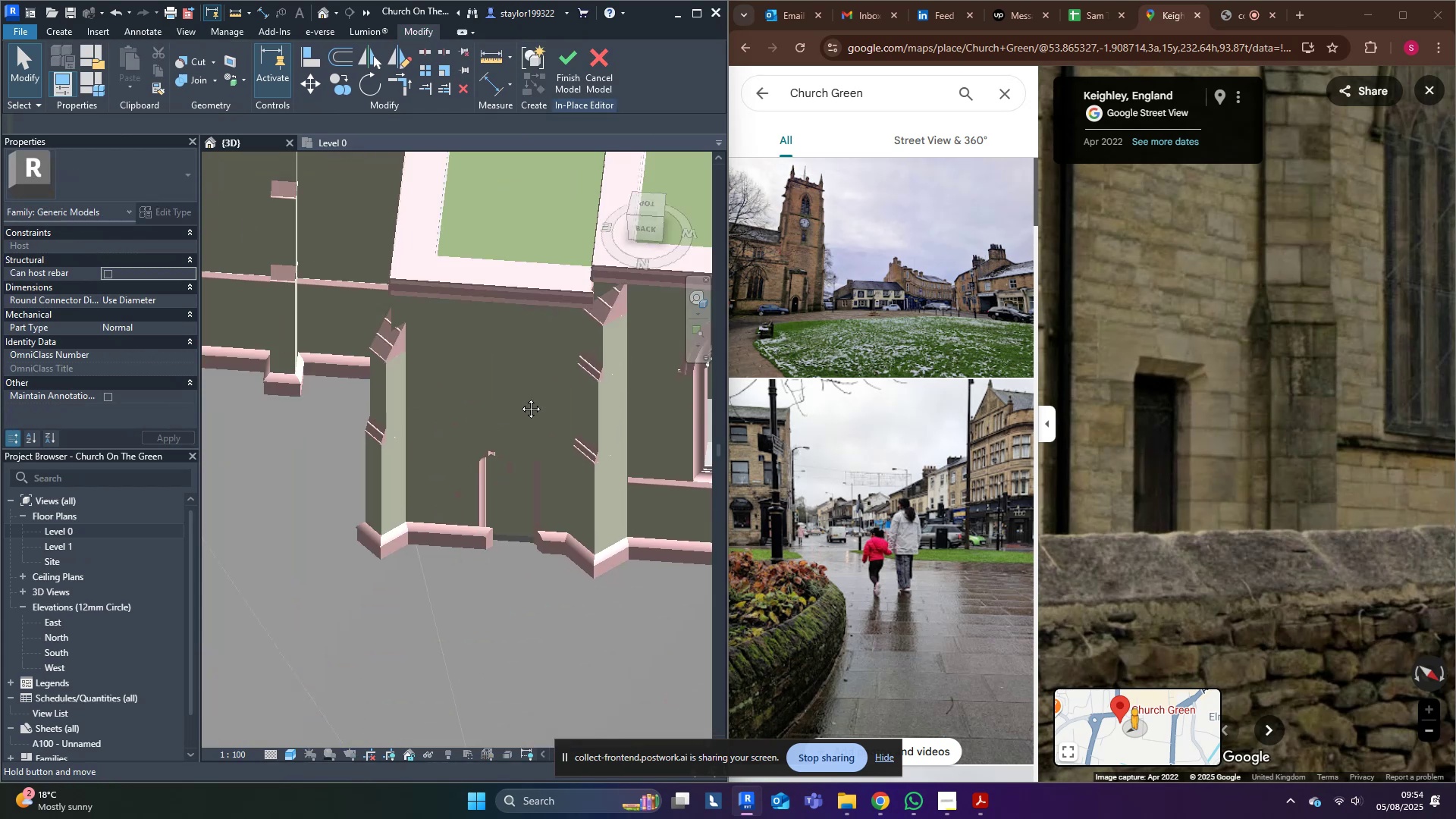 
scroll: coordinate [528, 505], scroll_direction: up, amount: 4.0
 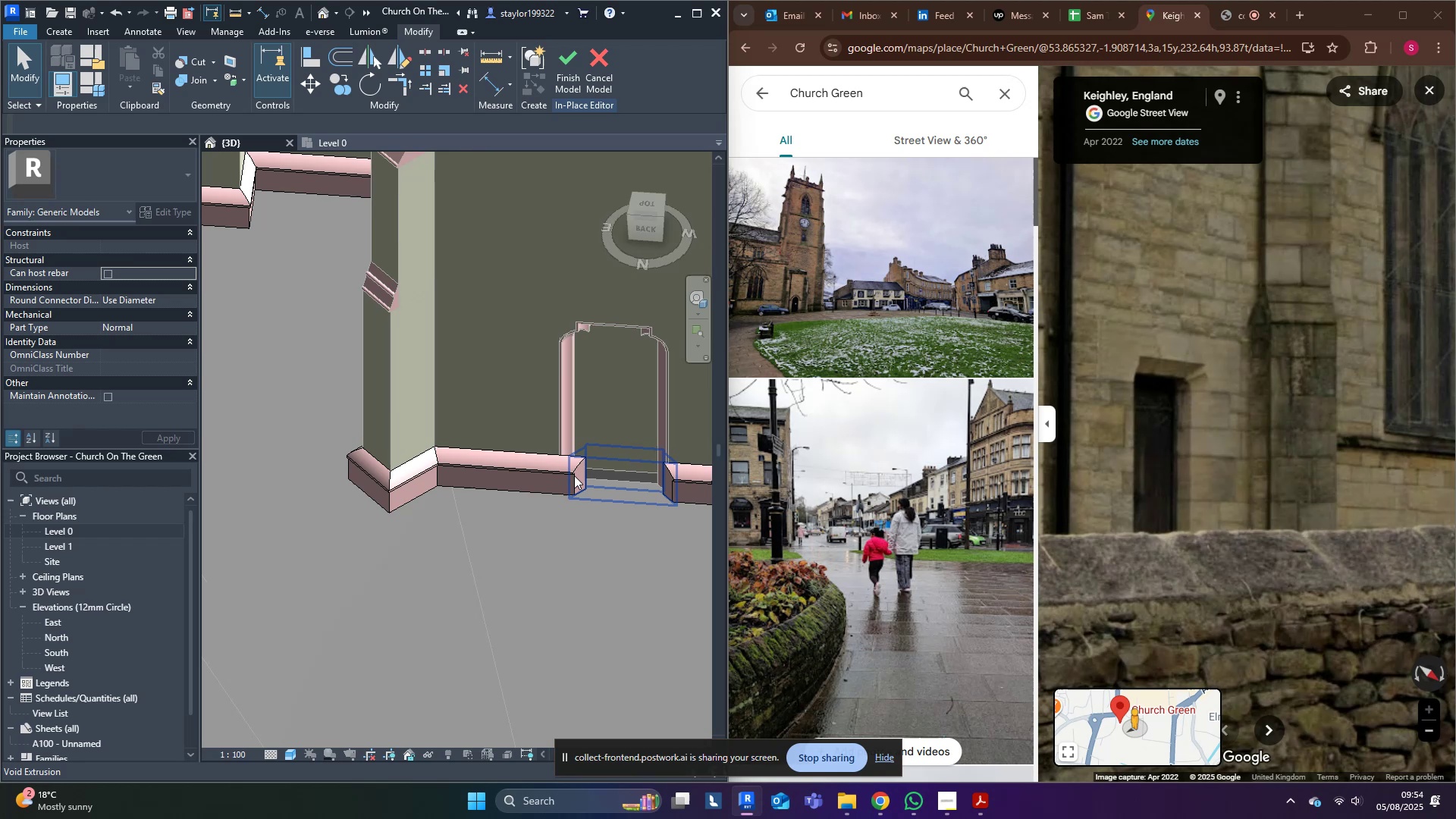 
left_click([579, 490])
 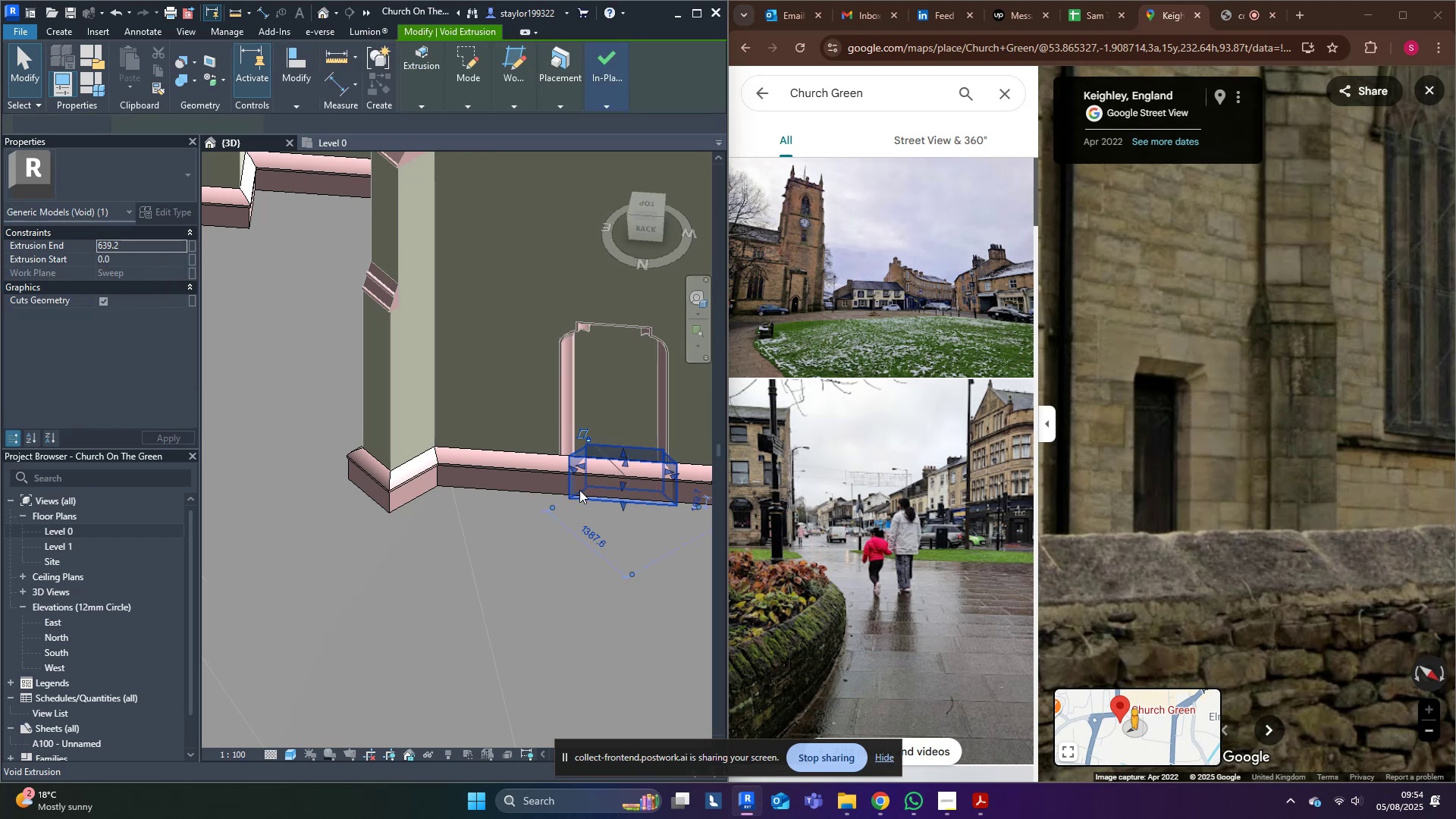 
key(Shift+ShiftLeft)
 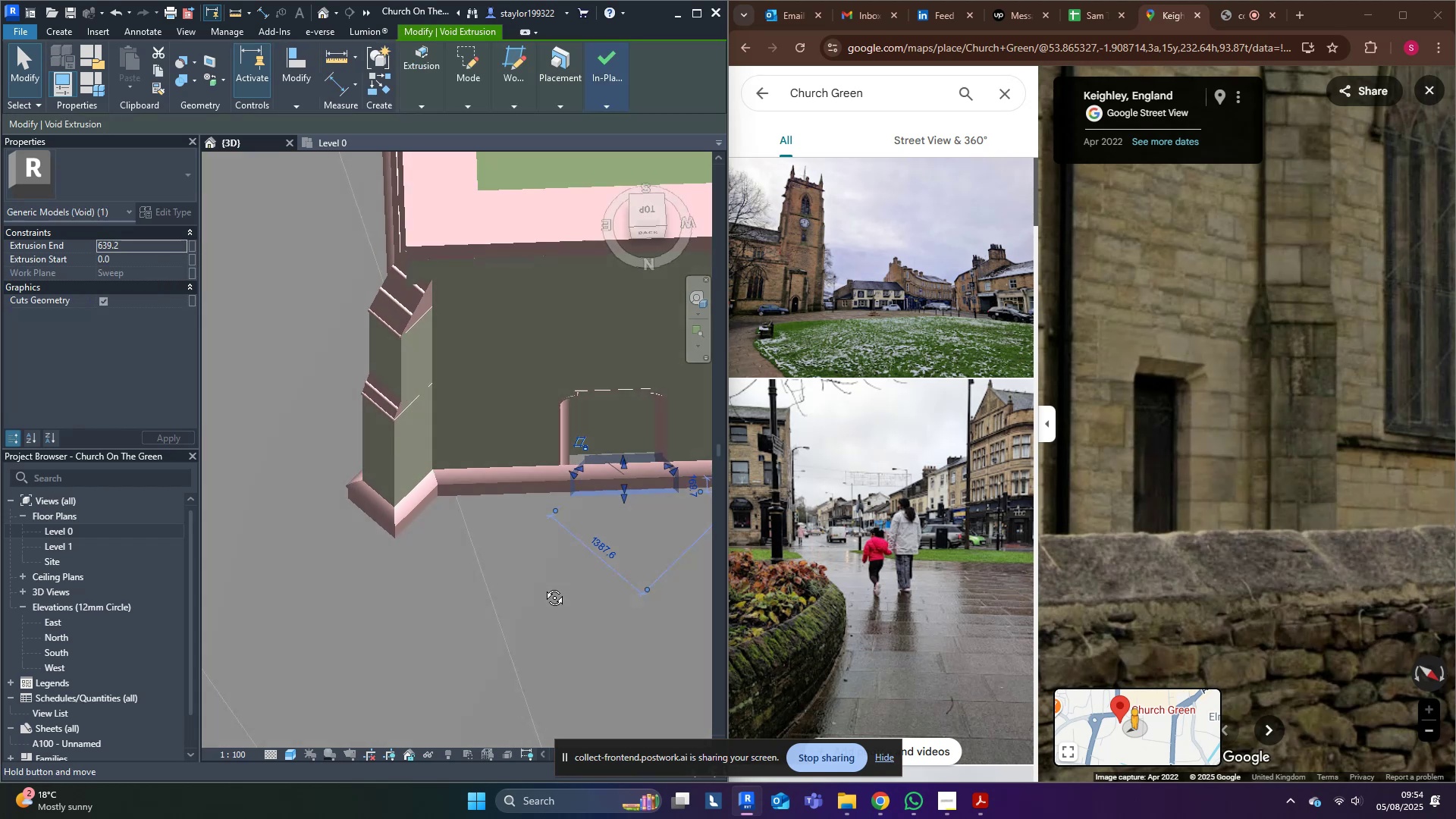 
scroll: coordinate [578, 487], scroll_direction: up, amount: 5.0
 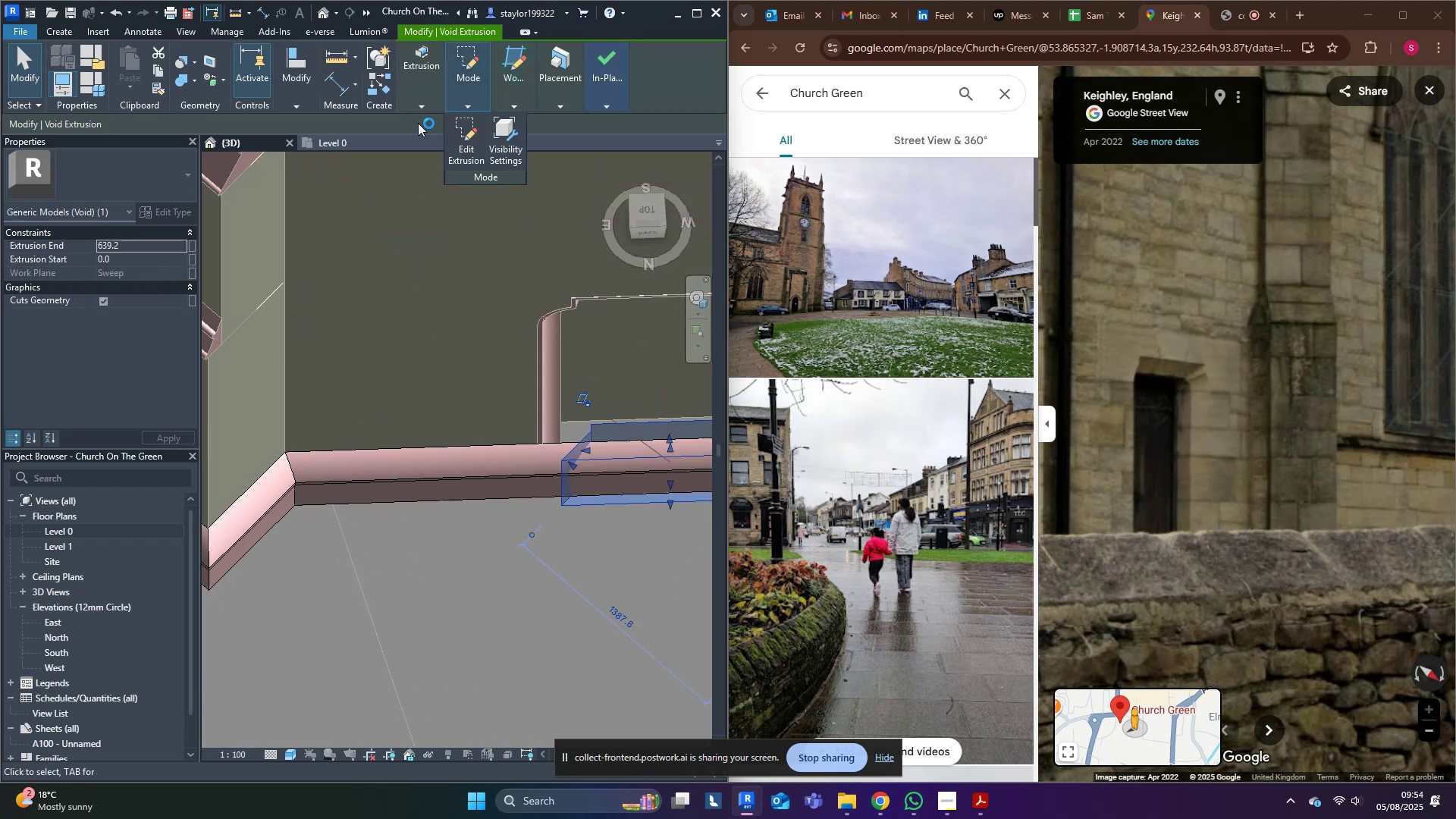 
left_click([464, 133])
 